 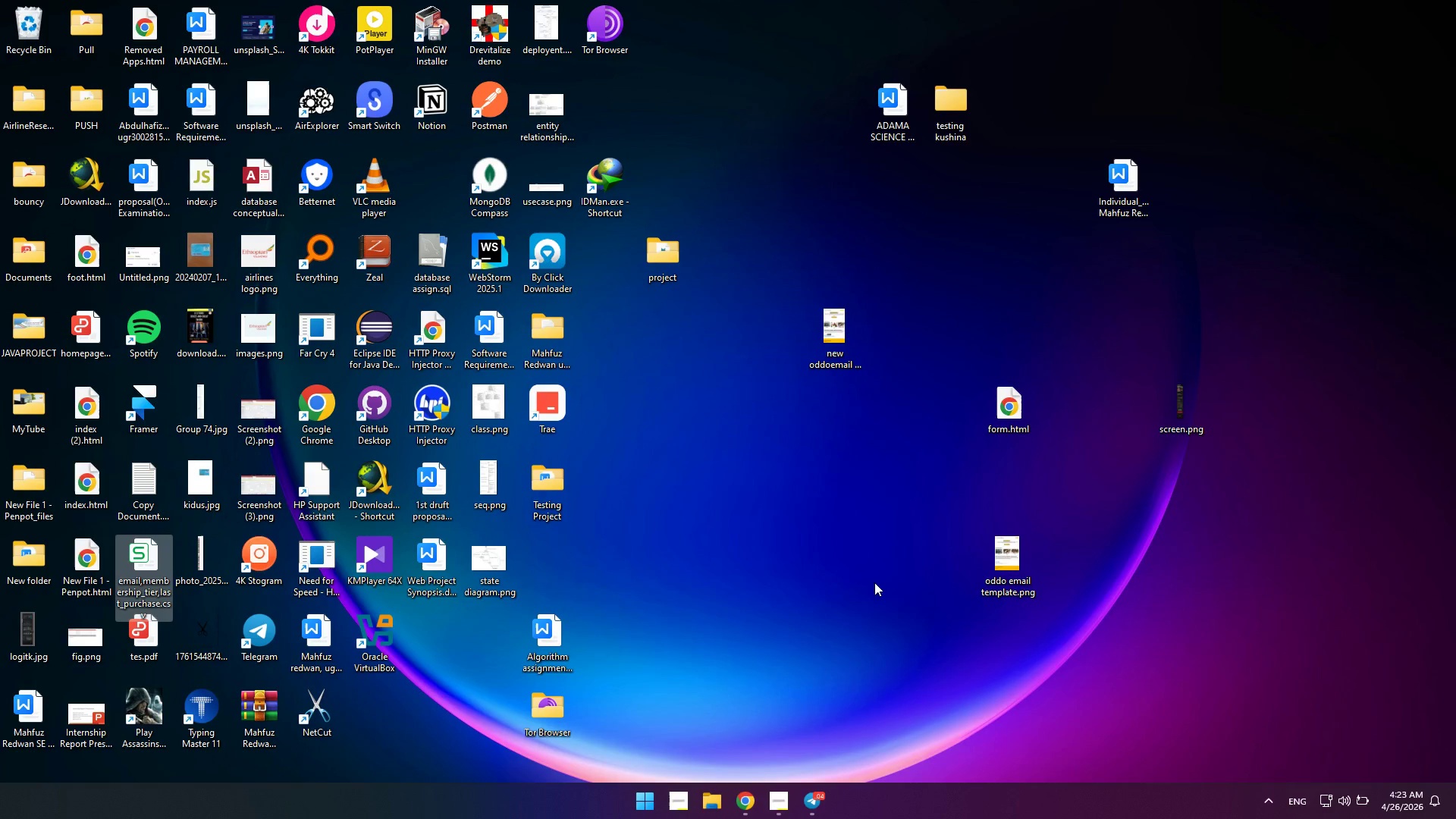 
double_click([152, 550])
 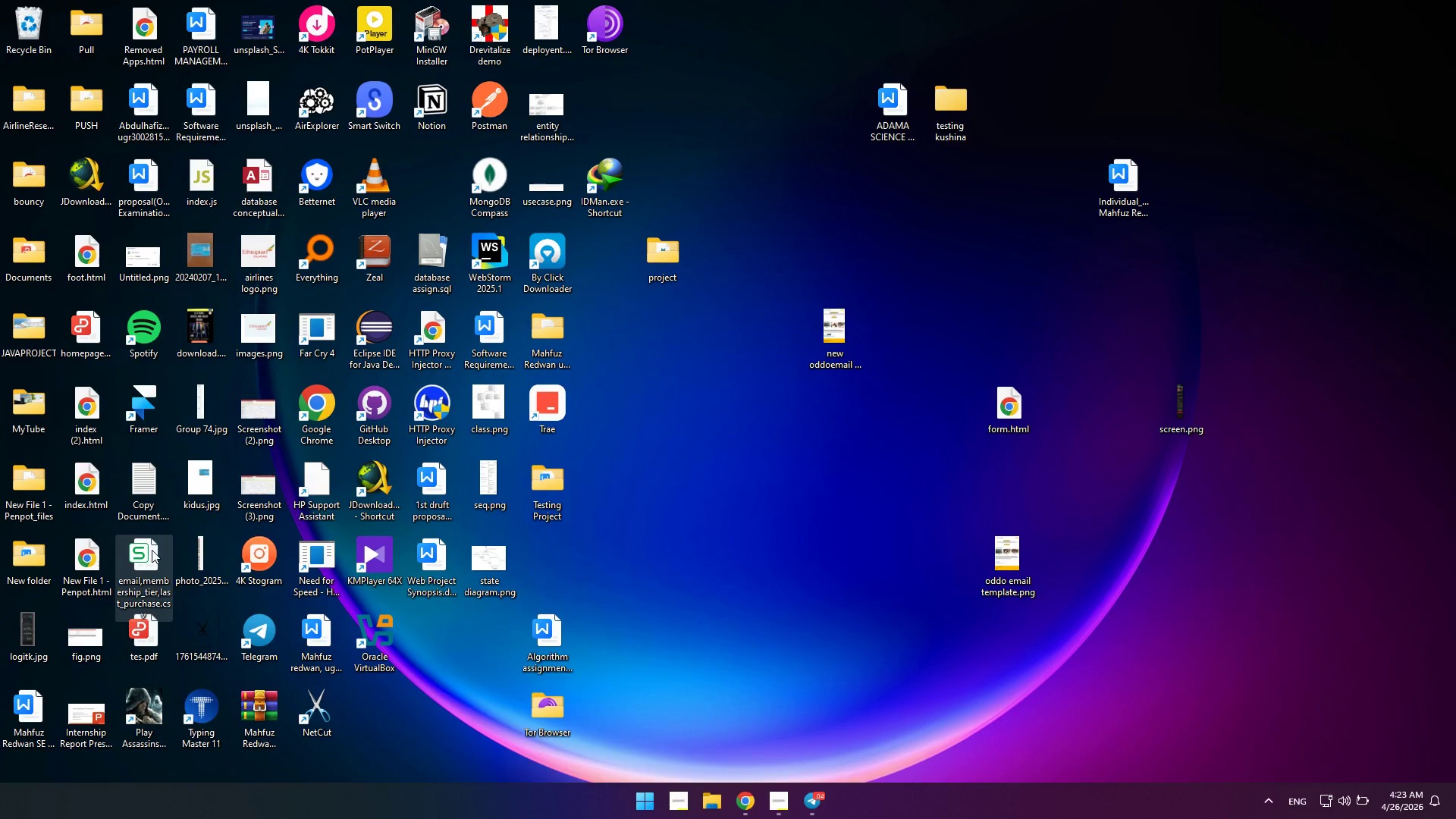 
triple_click([152, 550])
 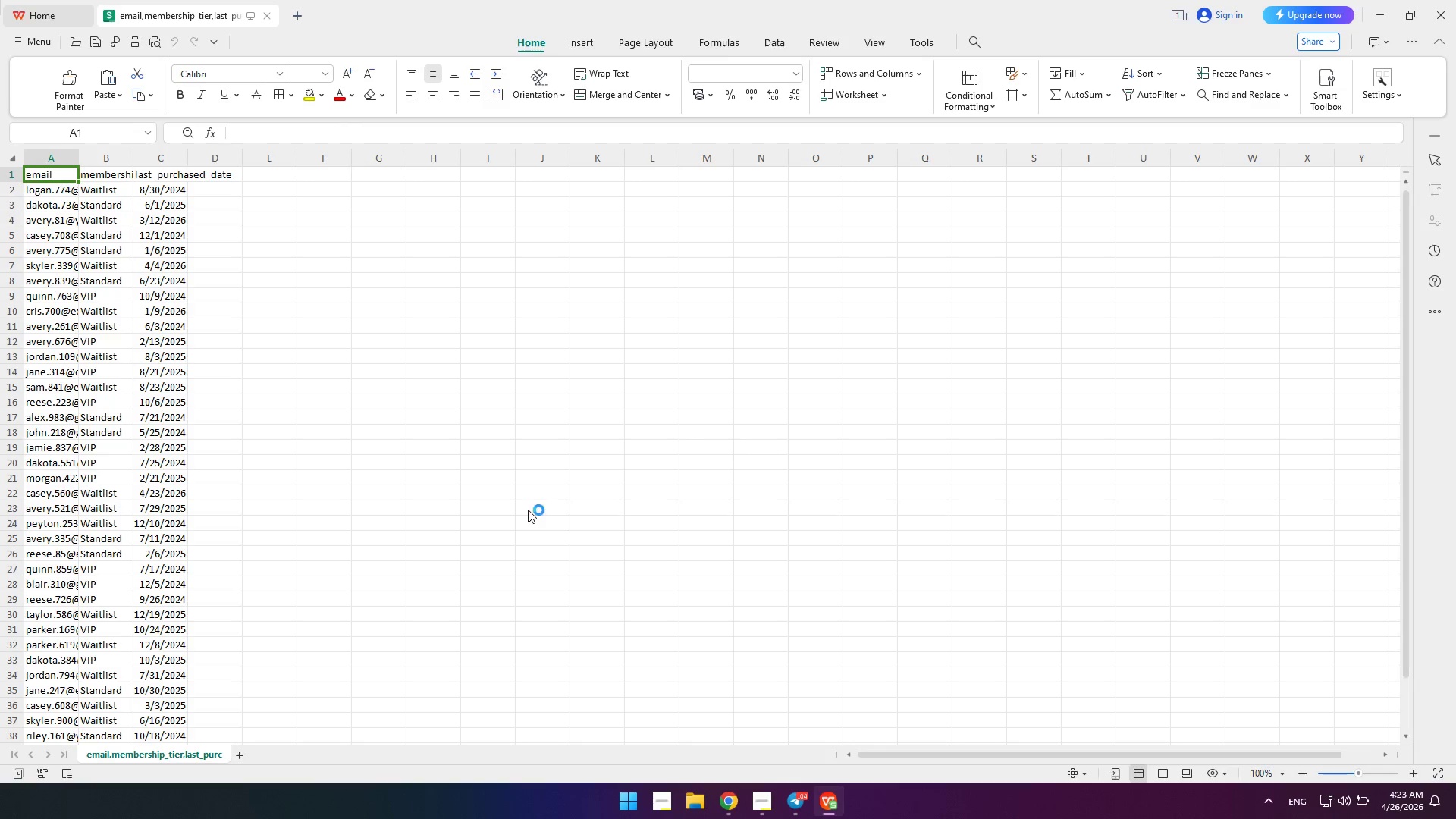 
wait(5.62)
 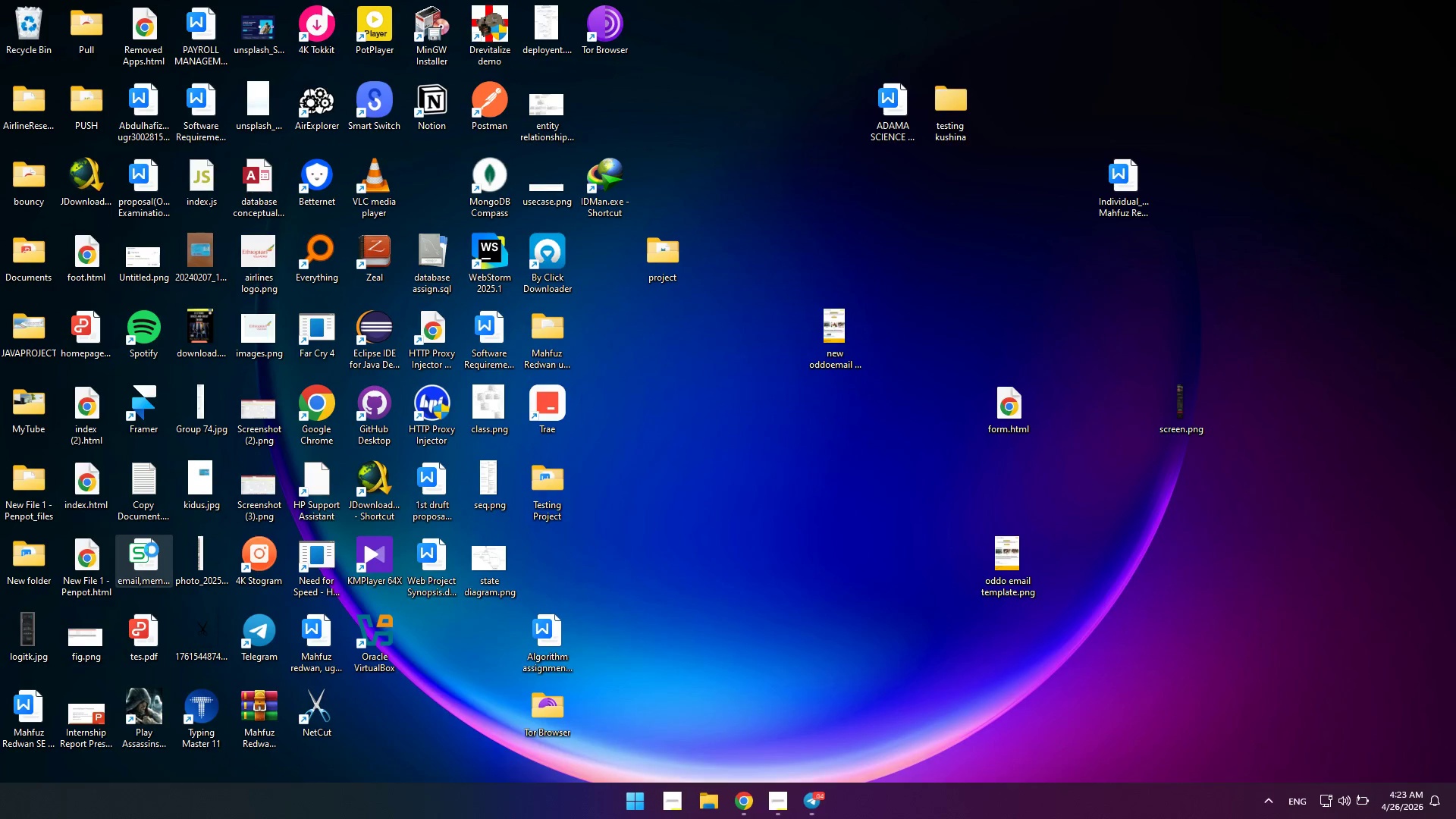 
scroll: coordinate [331, 384], scroll_direction: none, amount: 0.0
 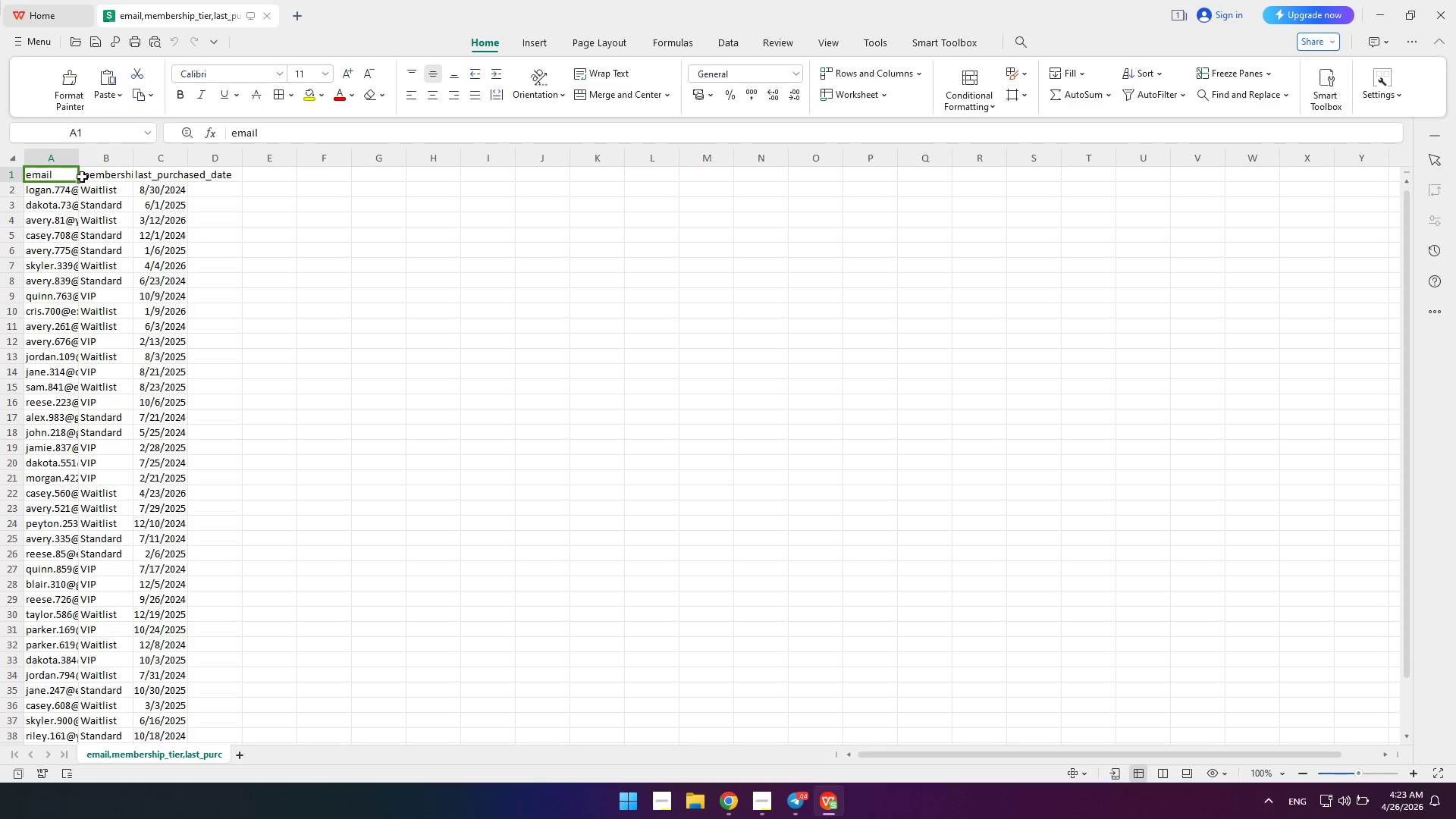 
left_click_drag(start_coordinate=[77, 170], to_coordinate=[95, 170])
 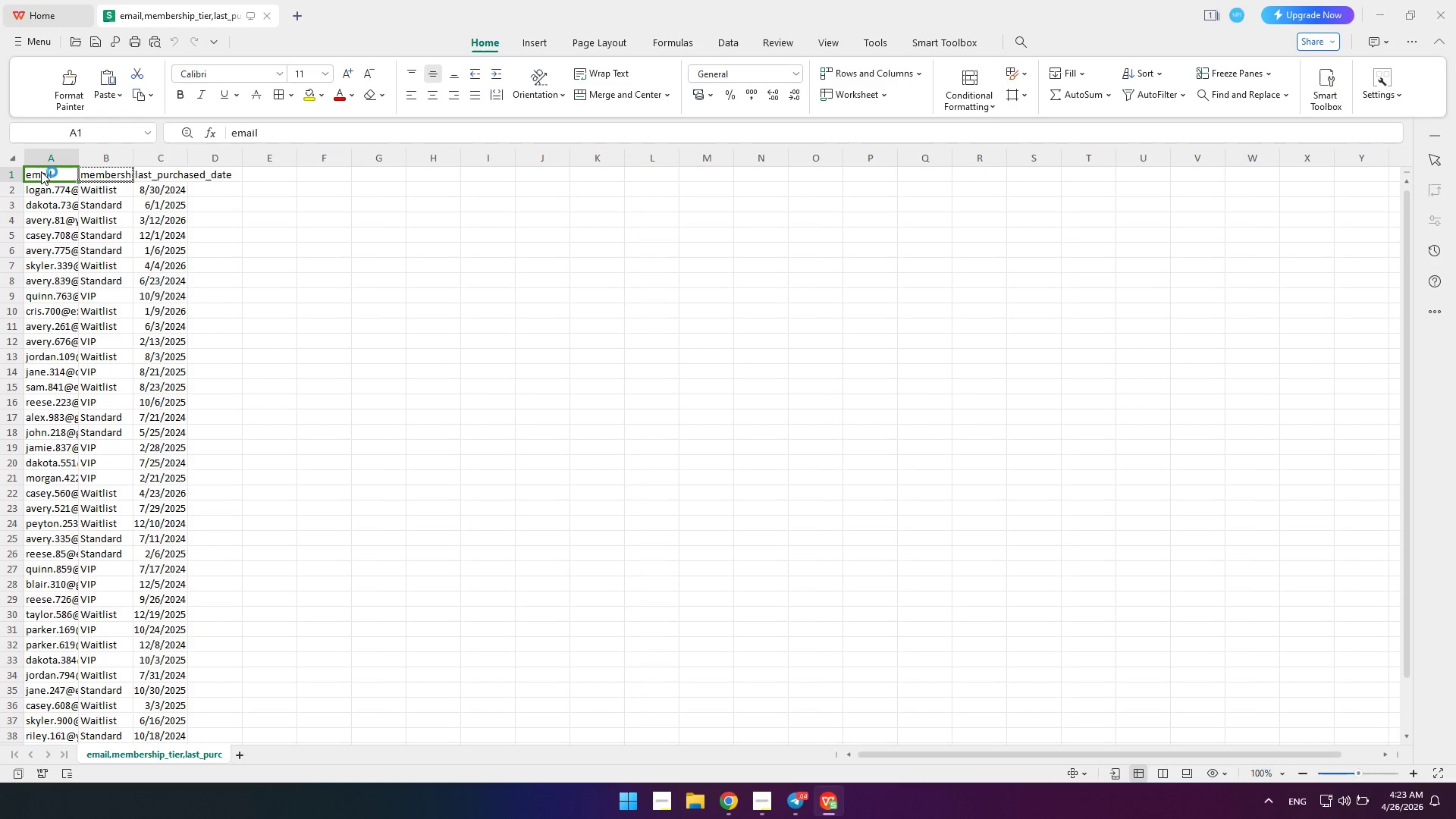 
left_click([41, 171])
 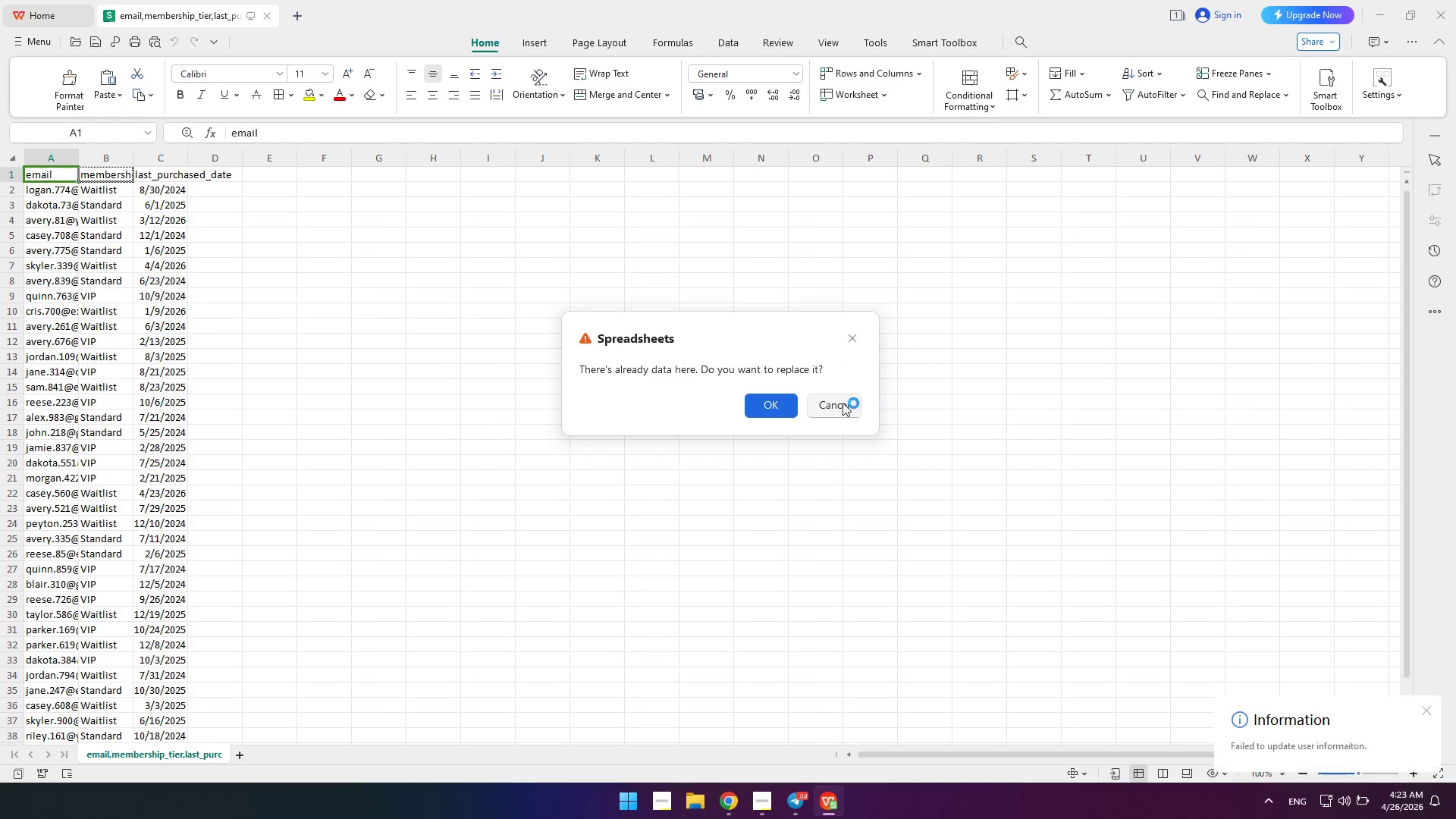 
left_click([839, 403])
 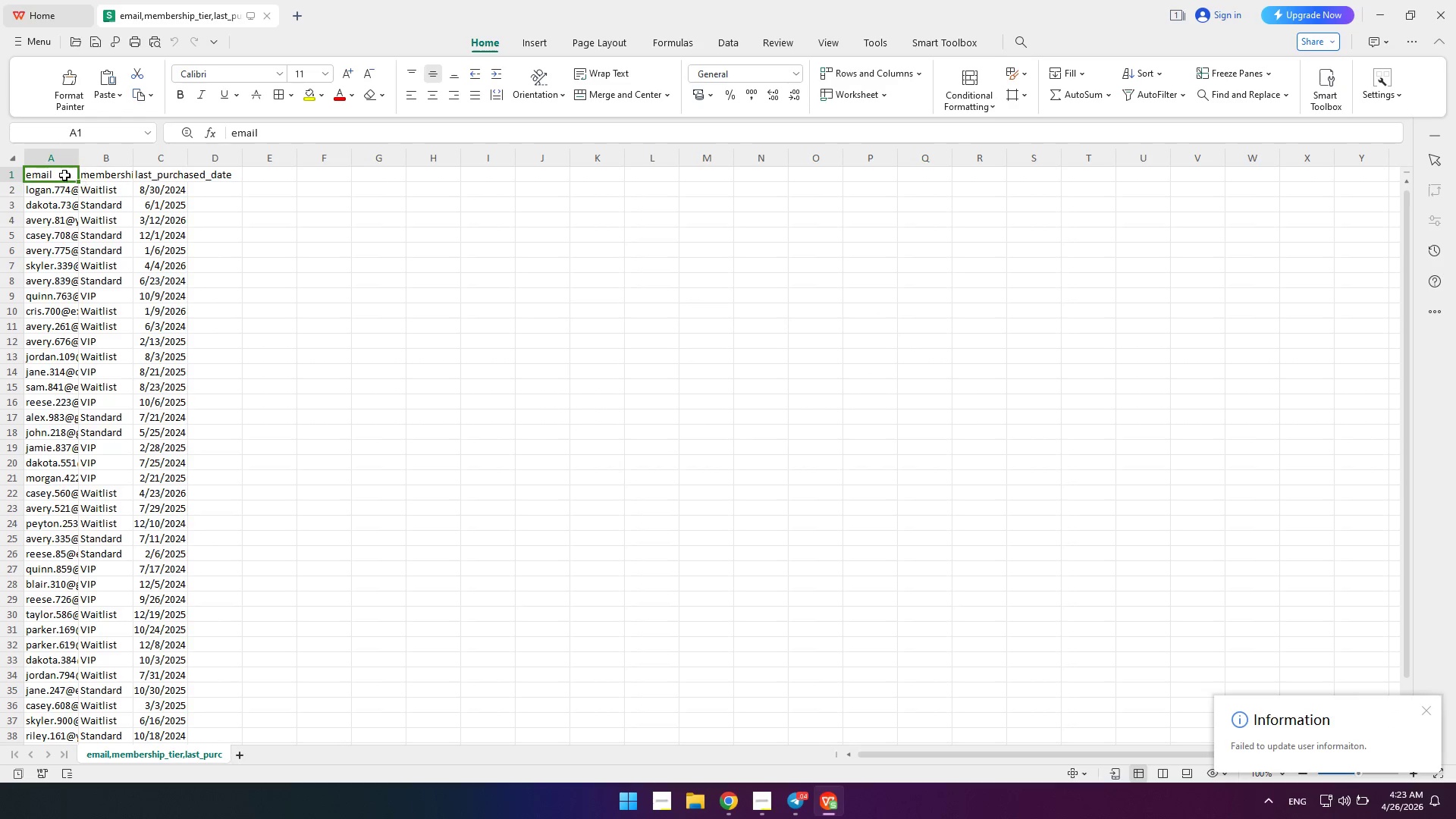 
left_click([52, 177])
 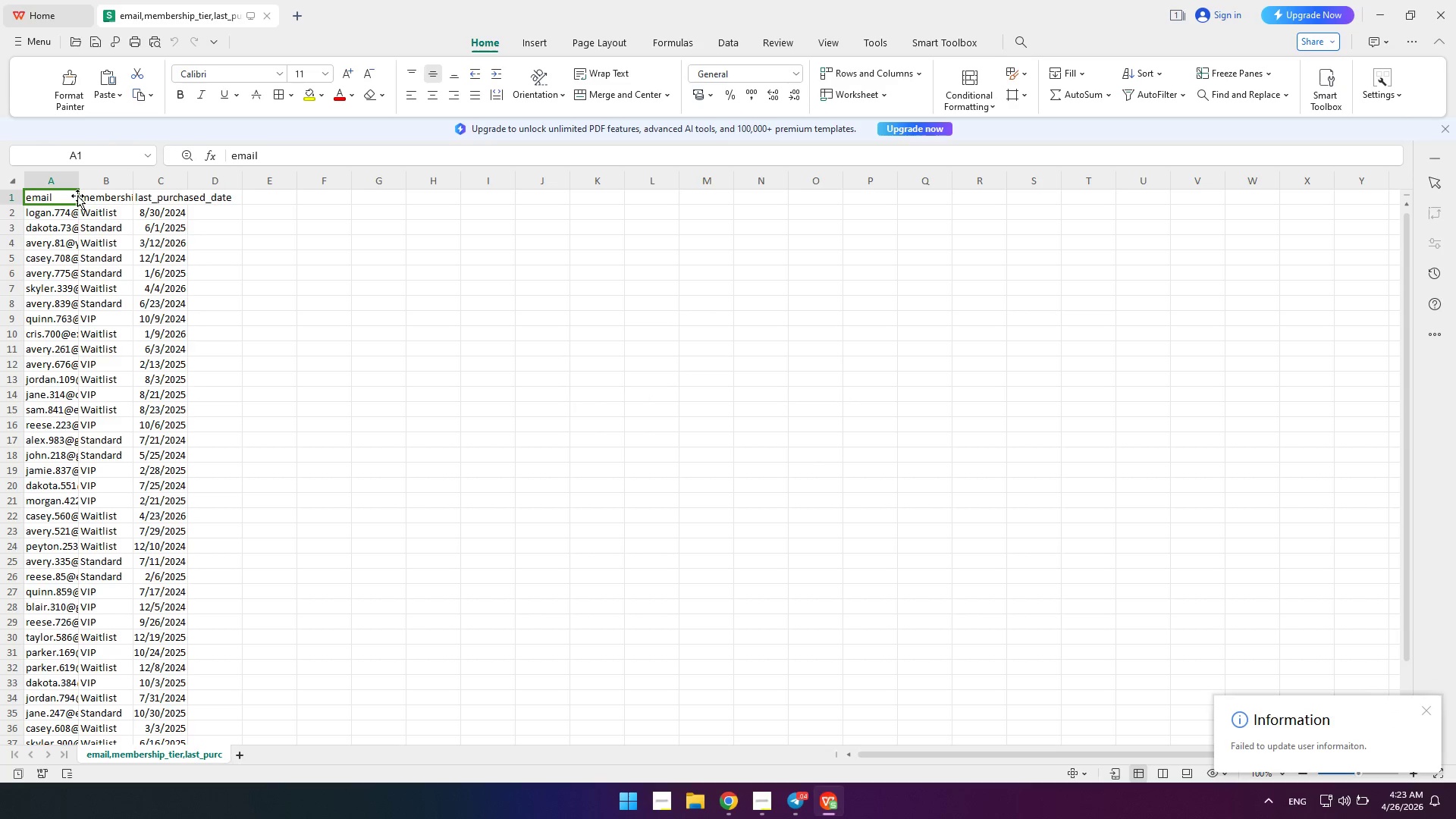 
left_click([77, 196])
 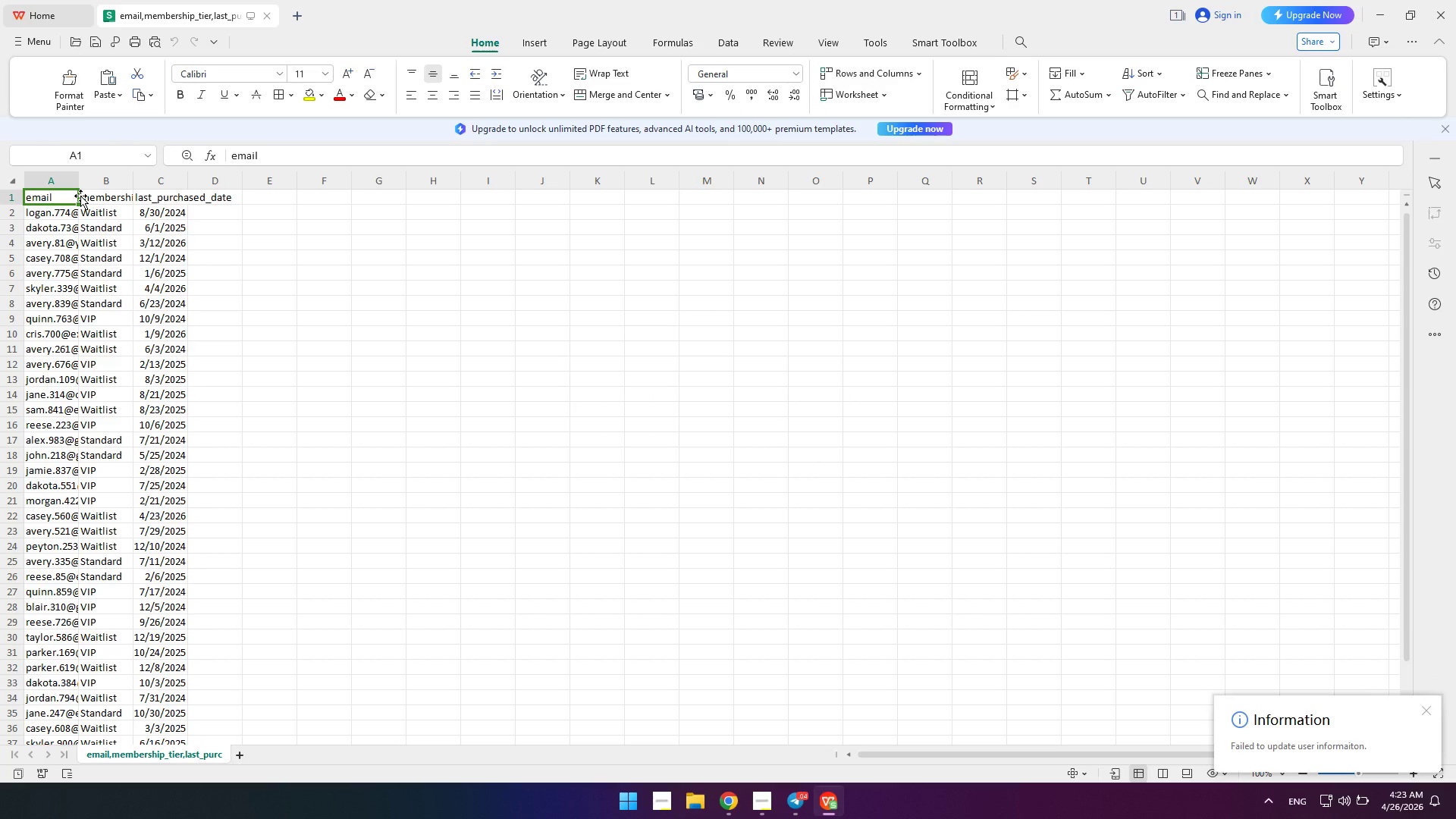 
left_click_drag(start_coordinate=[80, 196], to_coordinate=[71, 193])
 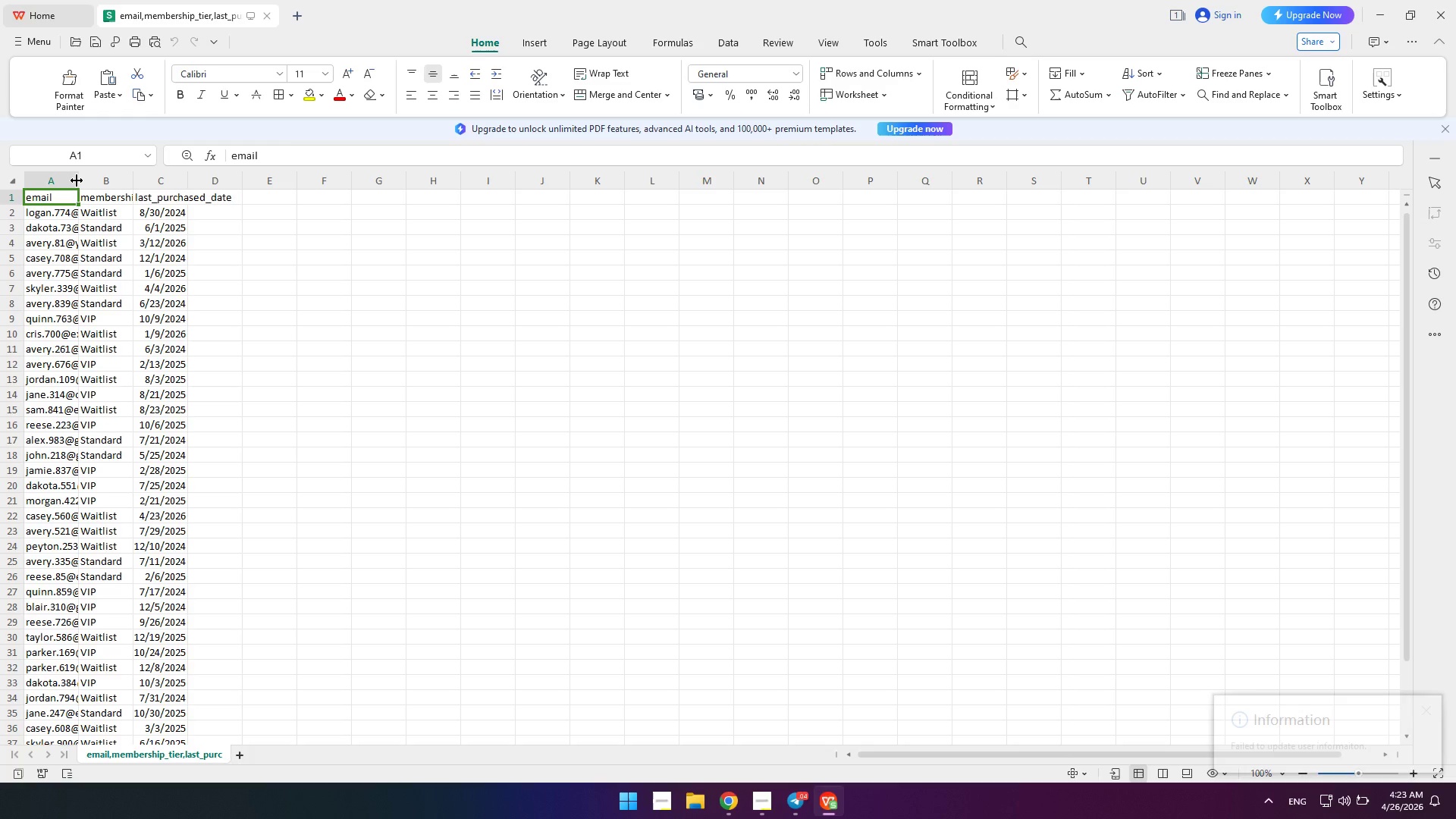 
left_click_drag(start_coordinate=[76, 180], to_coordinate=[140, 176])
 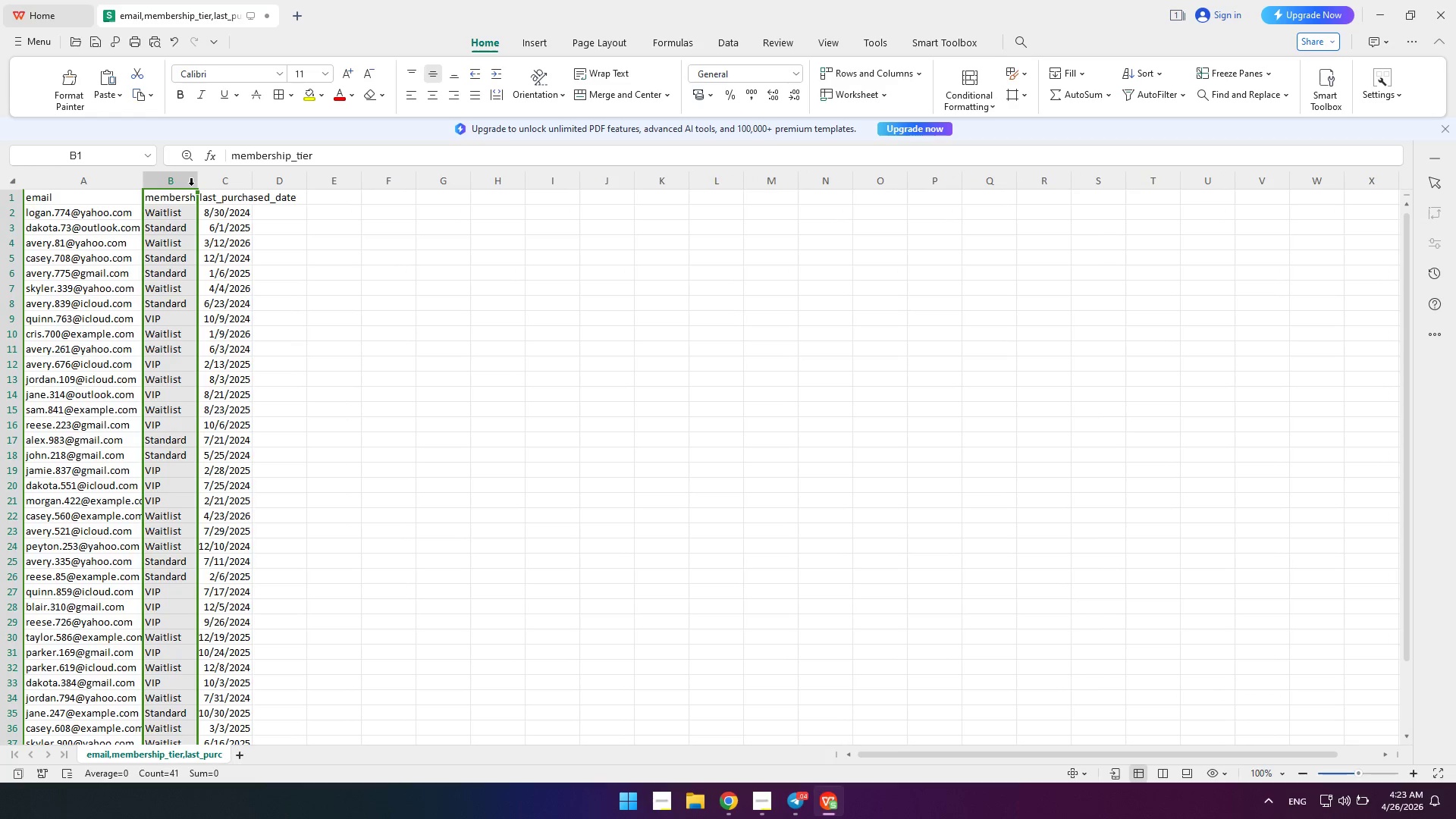 
left_click_drag(start_coordinate=[199, 187], to_coordinate=[310, 188])
 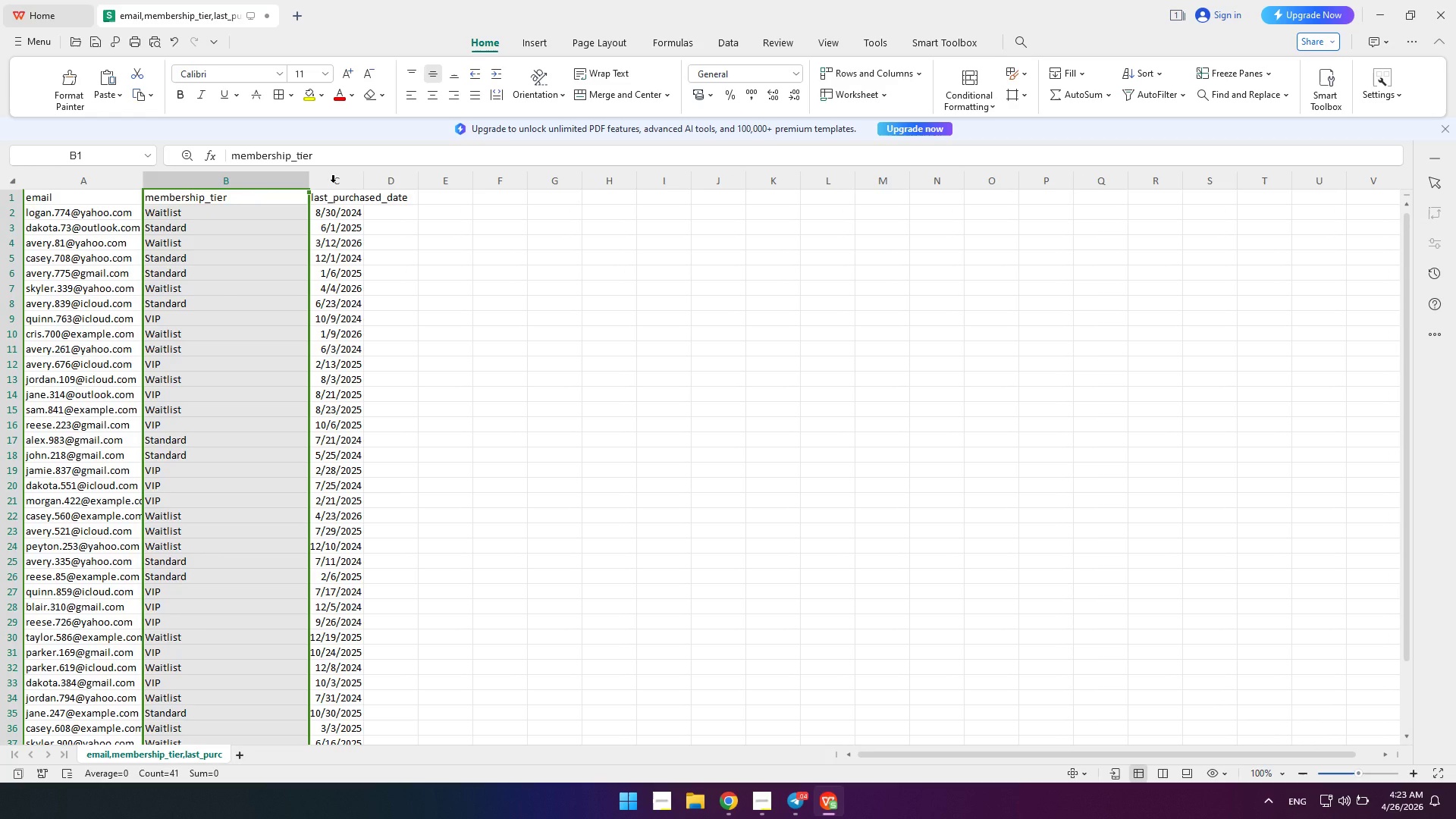 
left_click([333, 183])
 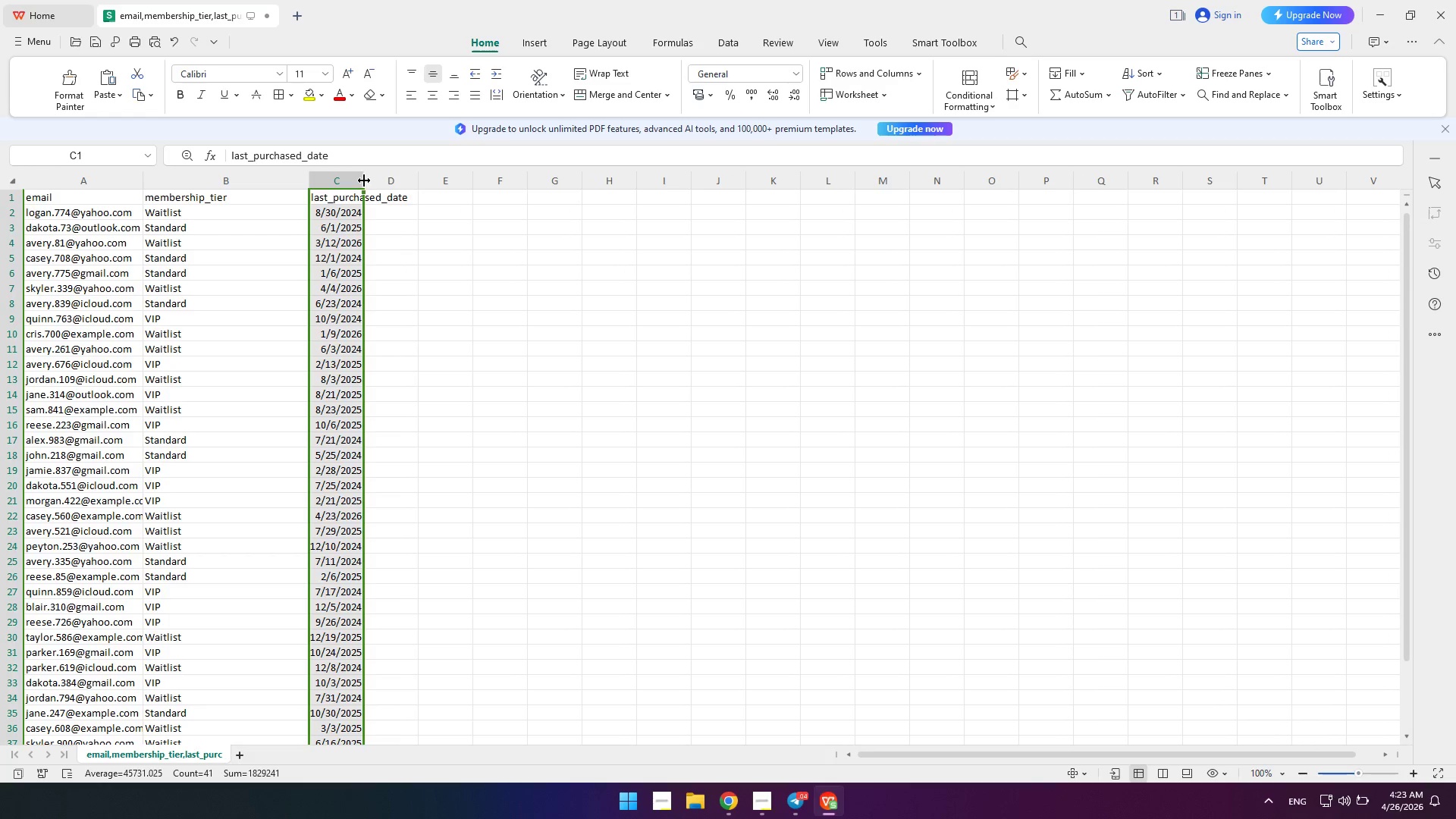 
left_click_drag(start_coordinate=[362, 180], to_coordinate=[428, 182])
 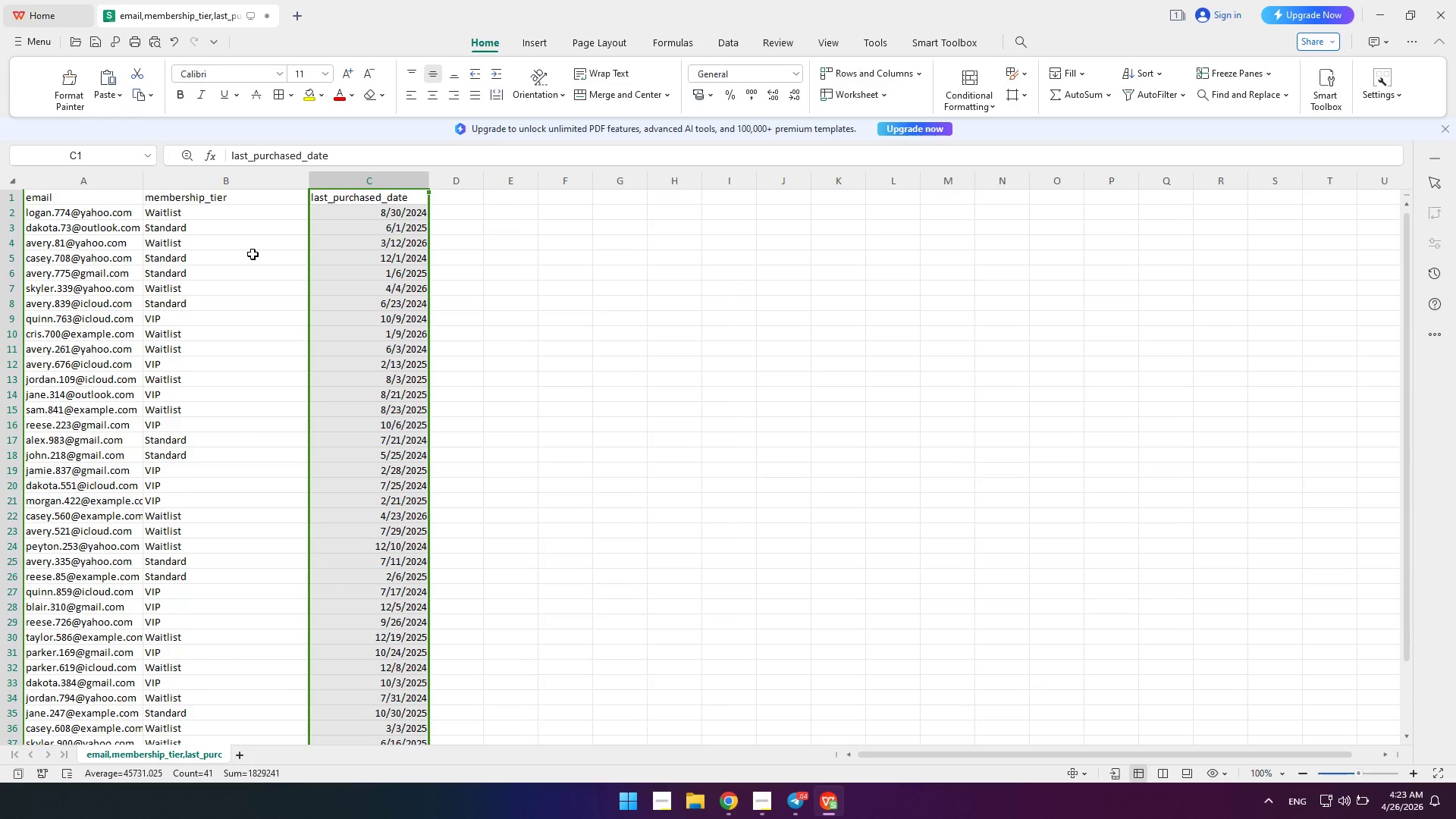 
scroll: coordinate [105, 222], scroll_direction: up, amount: 10.0
 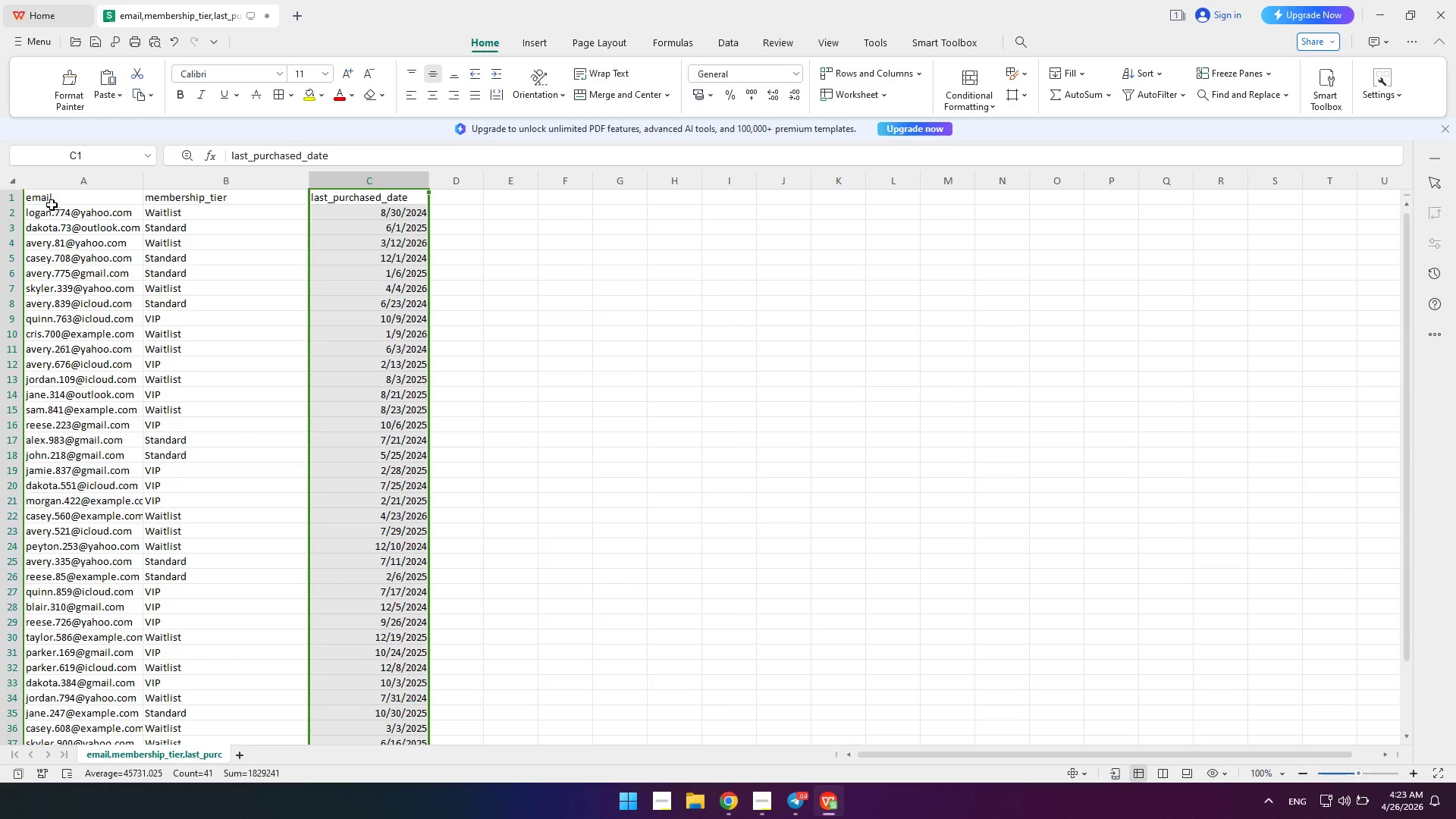 
left_click([51, 203])
 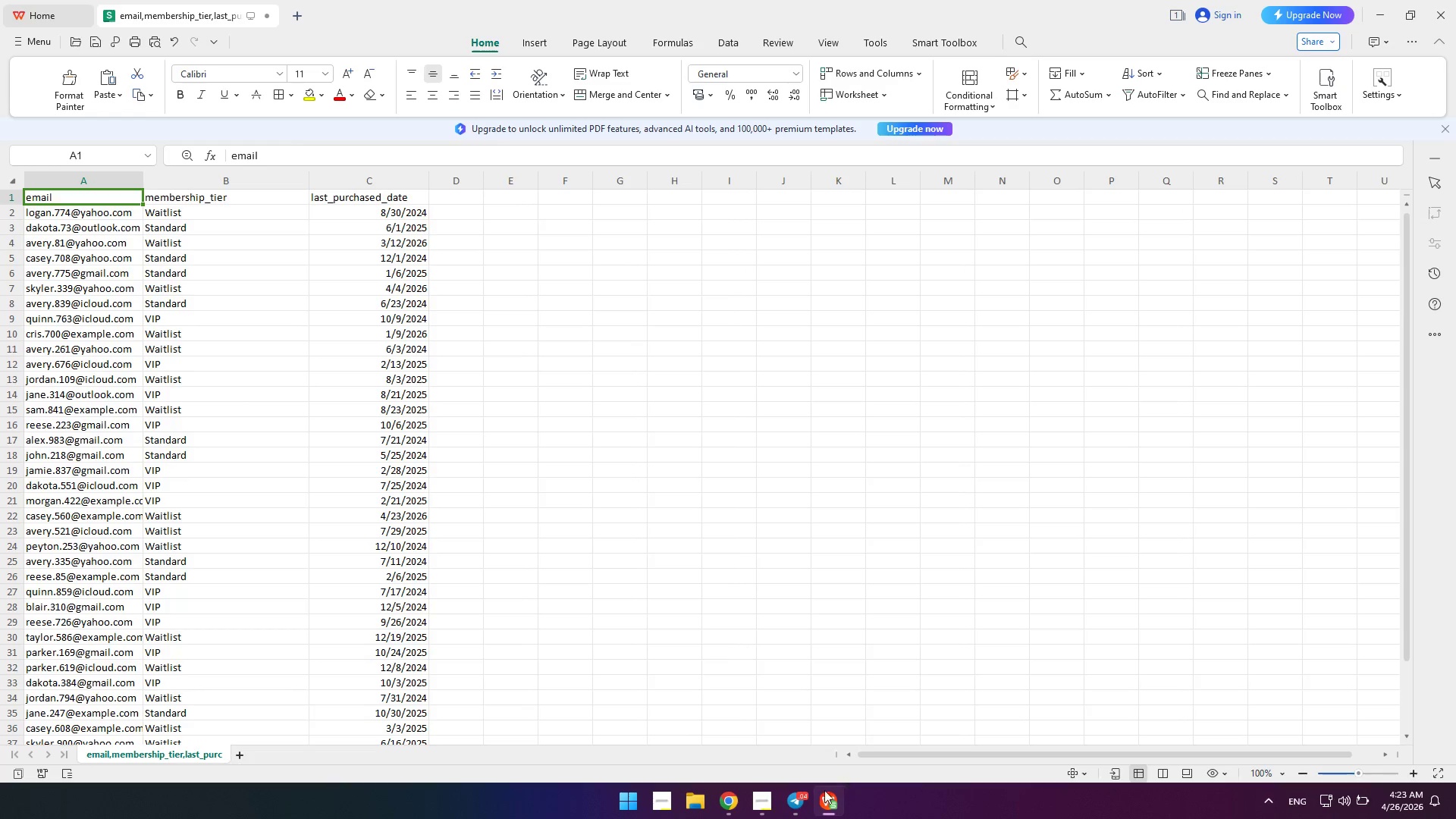 
left_click([792, 791])
 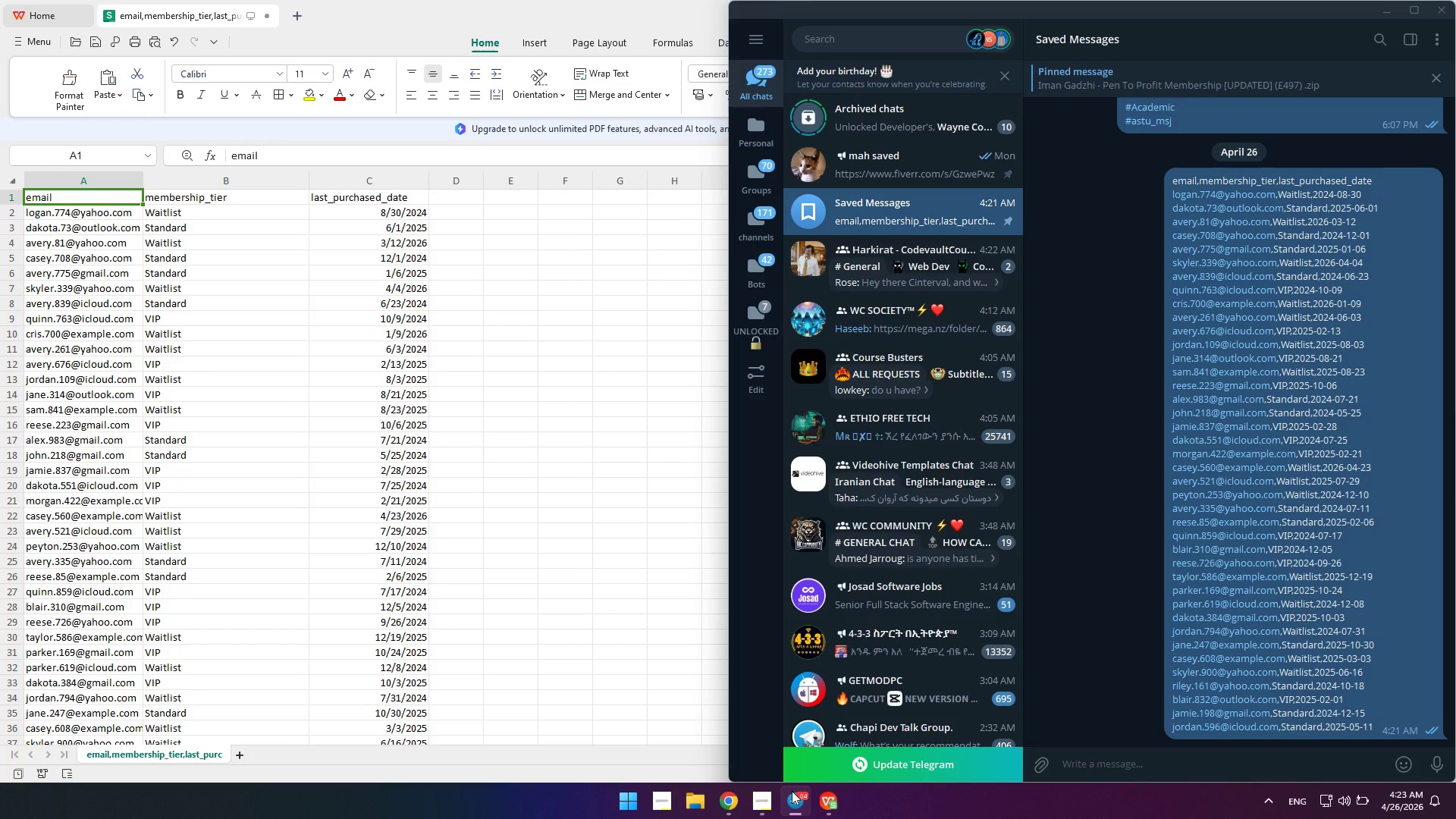 
left_click([792, 791])
 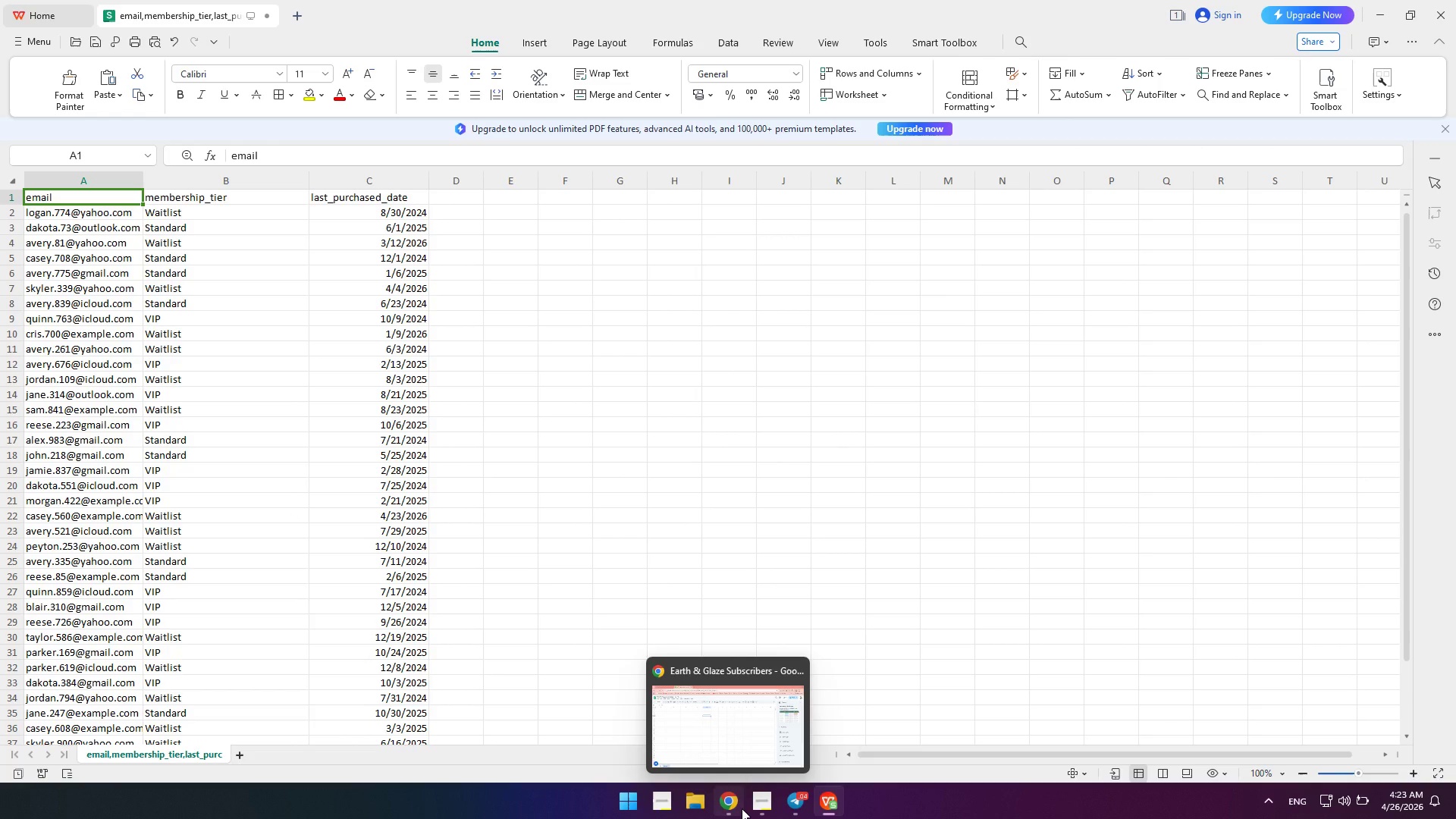 
wait(7.0)
 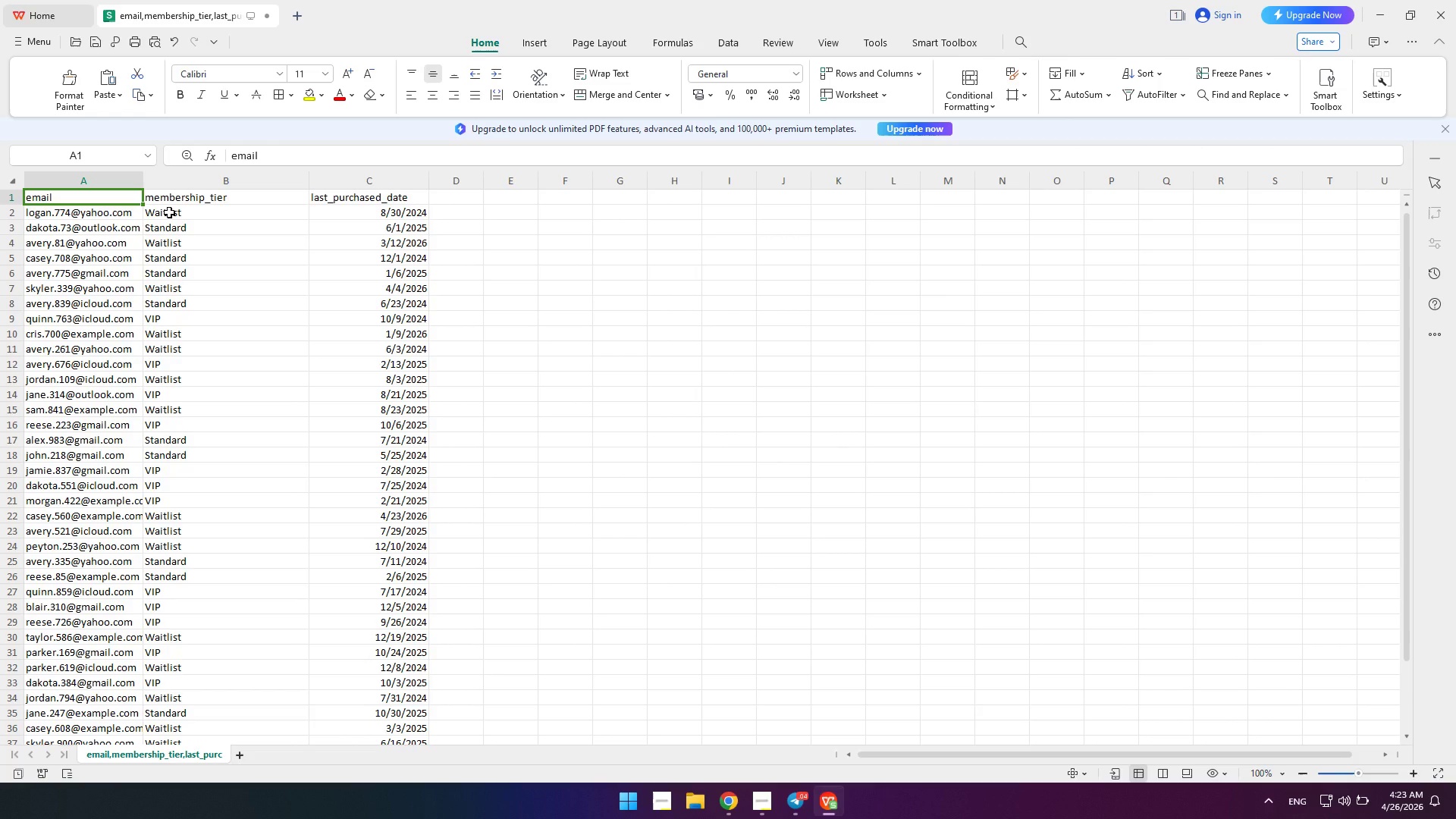 
left_click([742, 808])
 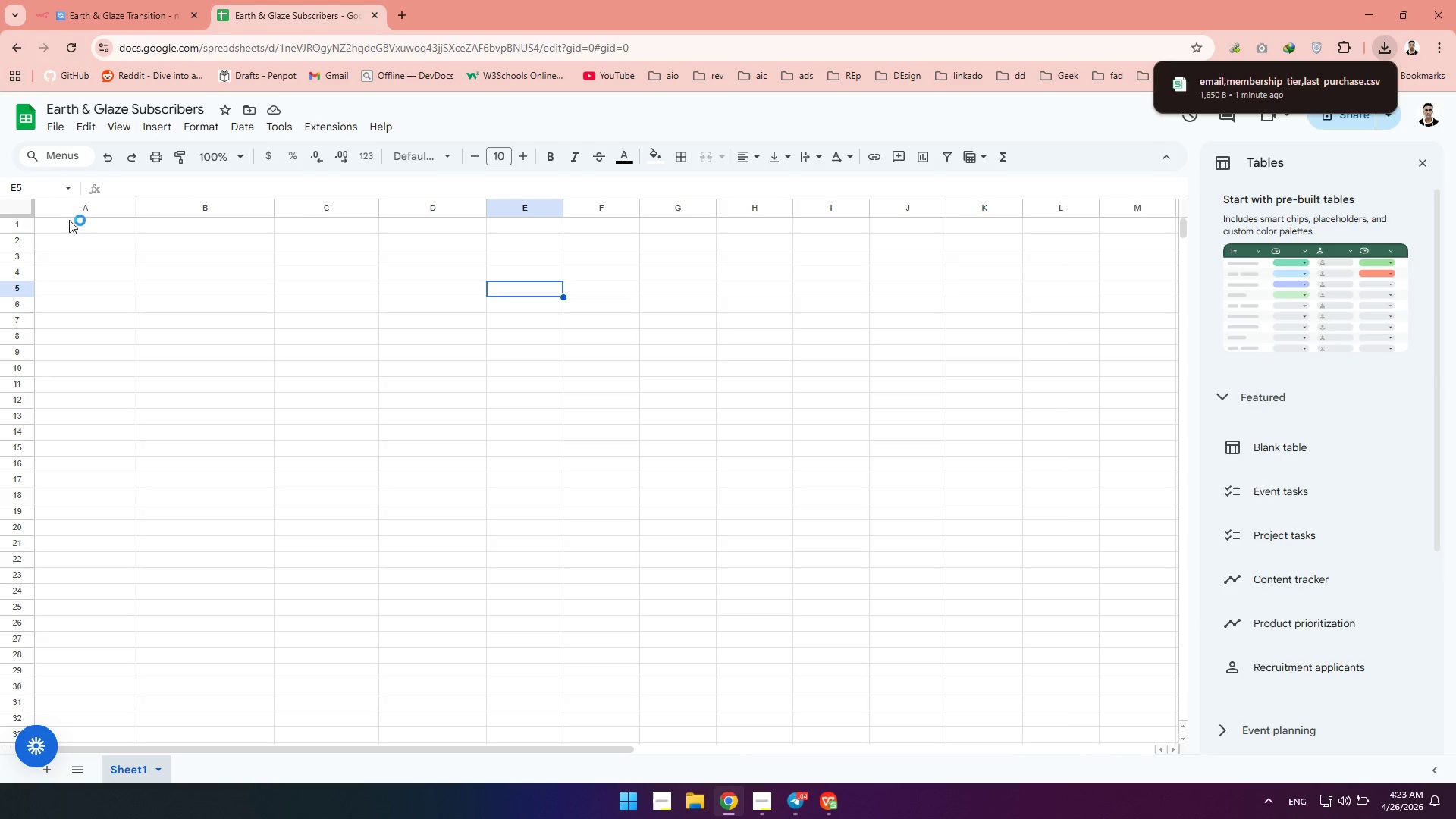 
left_click([67, 221])
 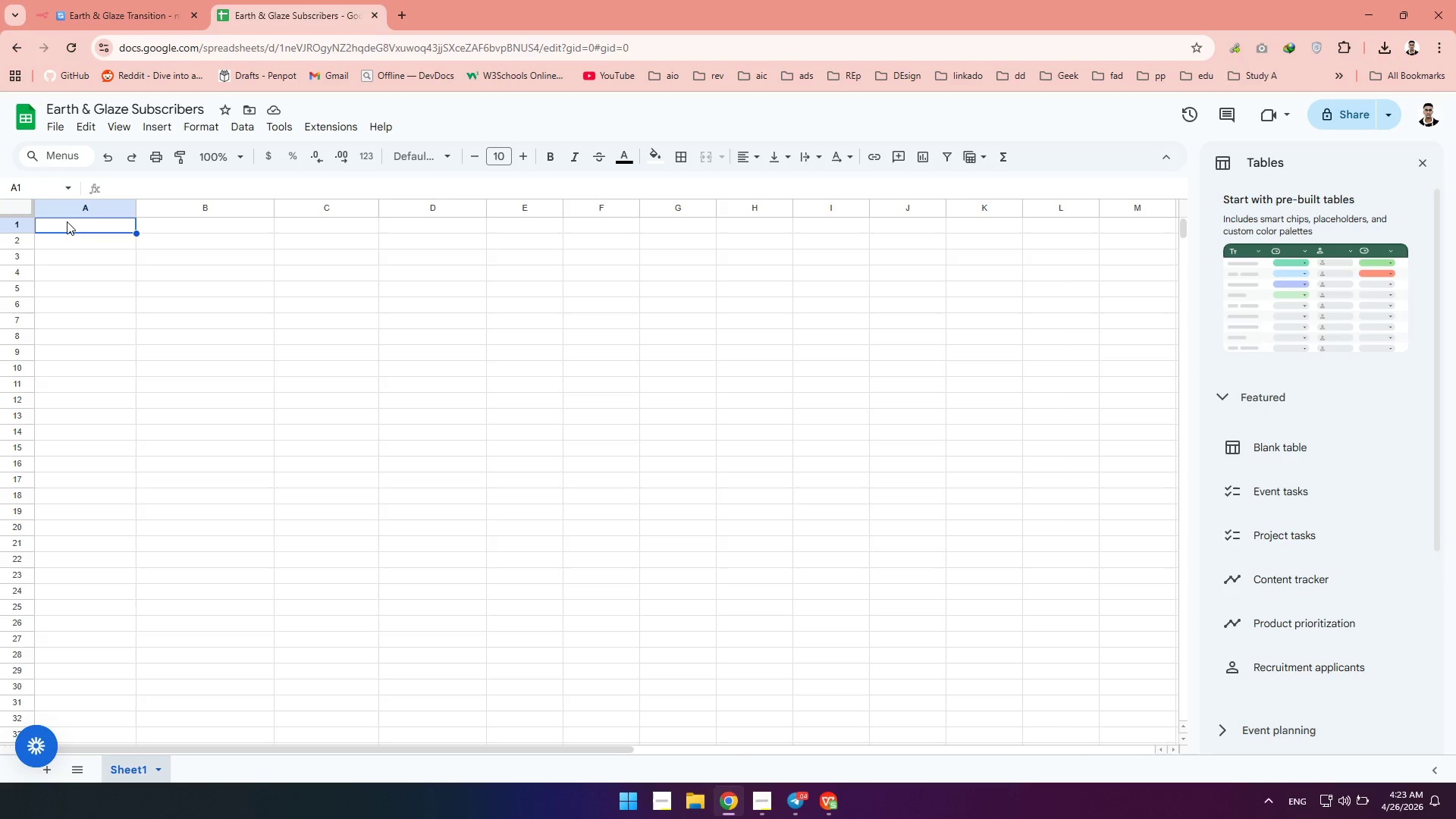 
type(Name)
 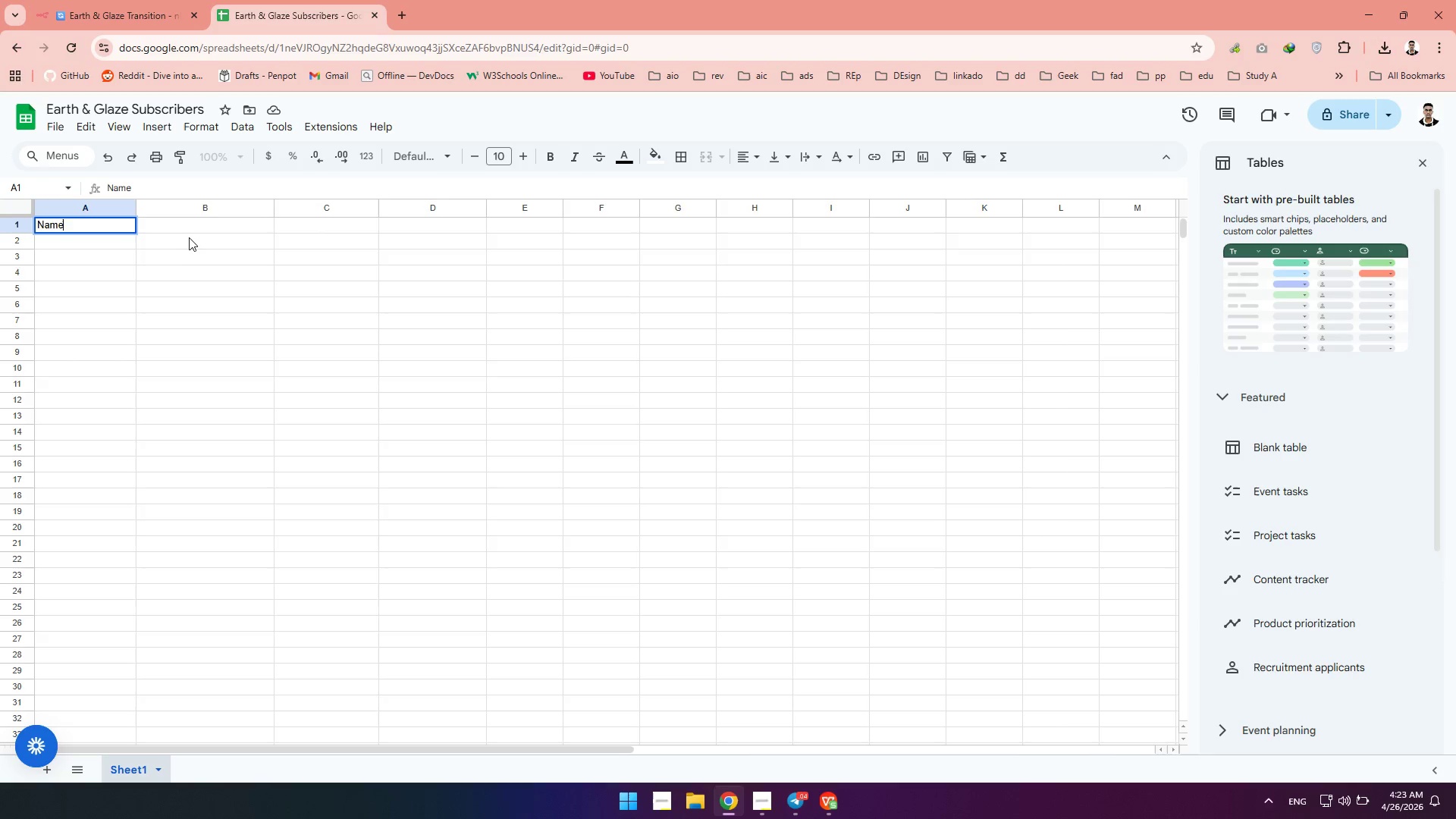 
left_click([186, 232])
 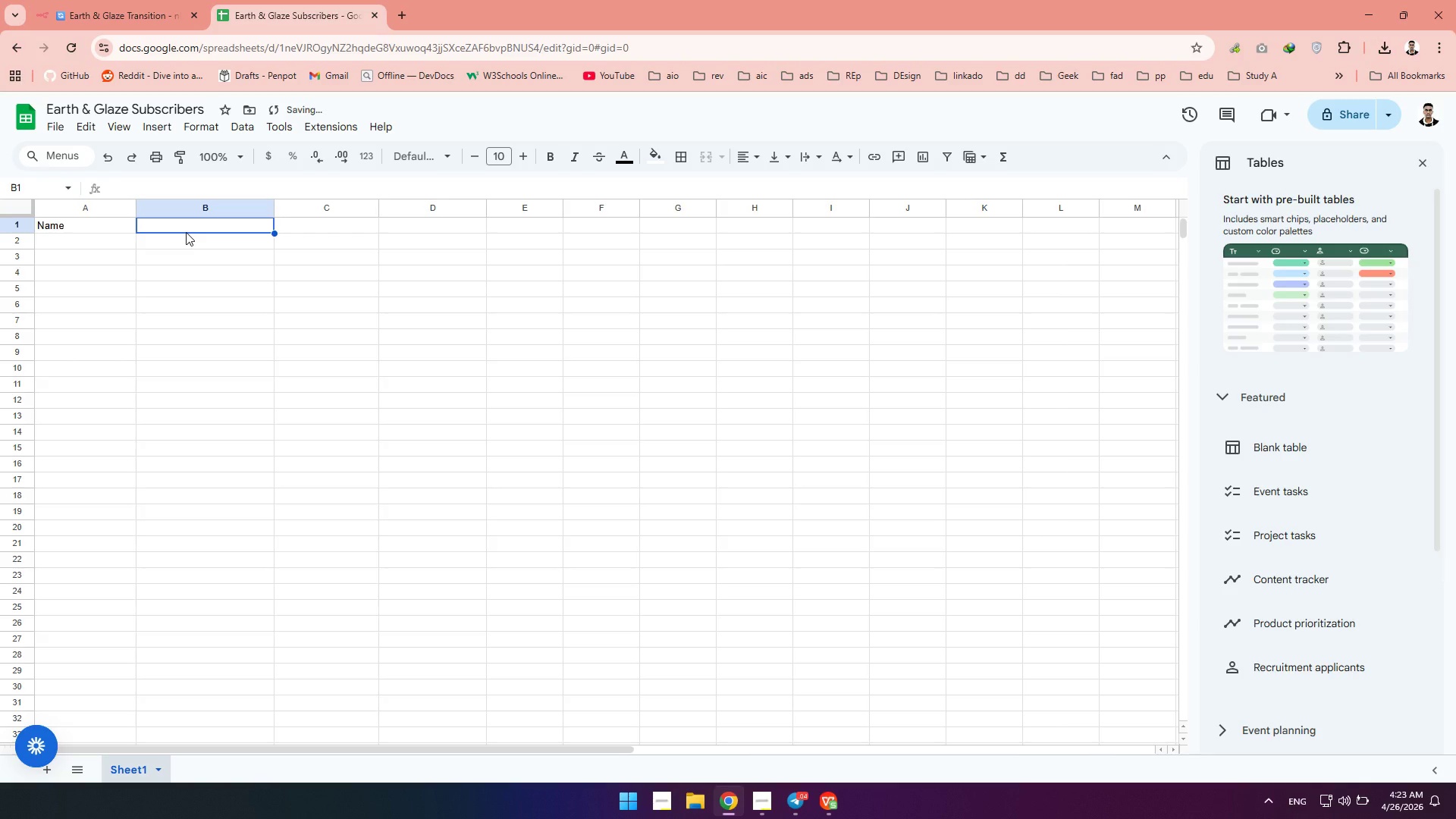 
type(Email)
 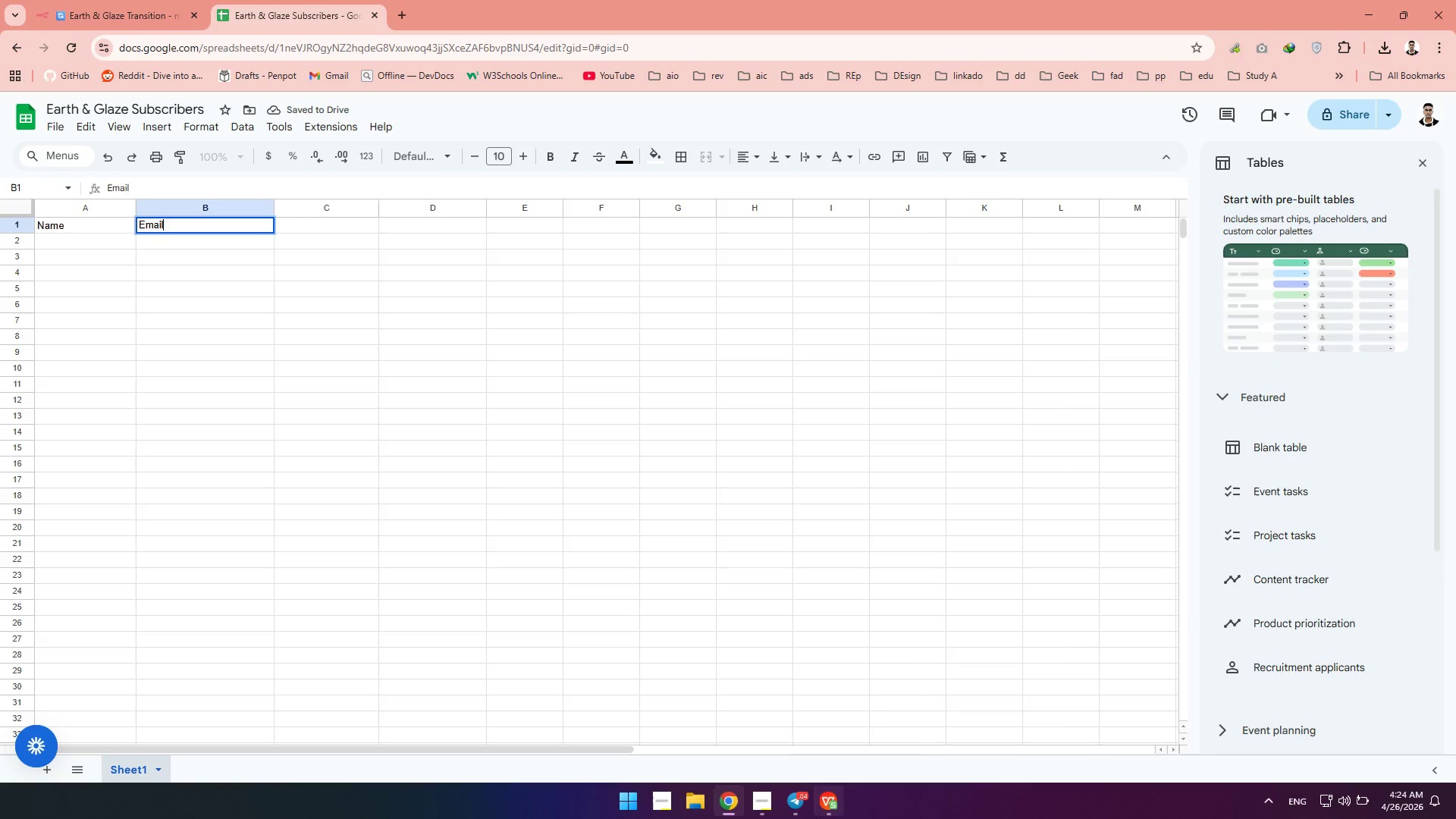 
left_click([819, 810])
 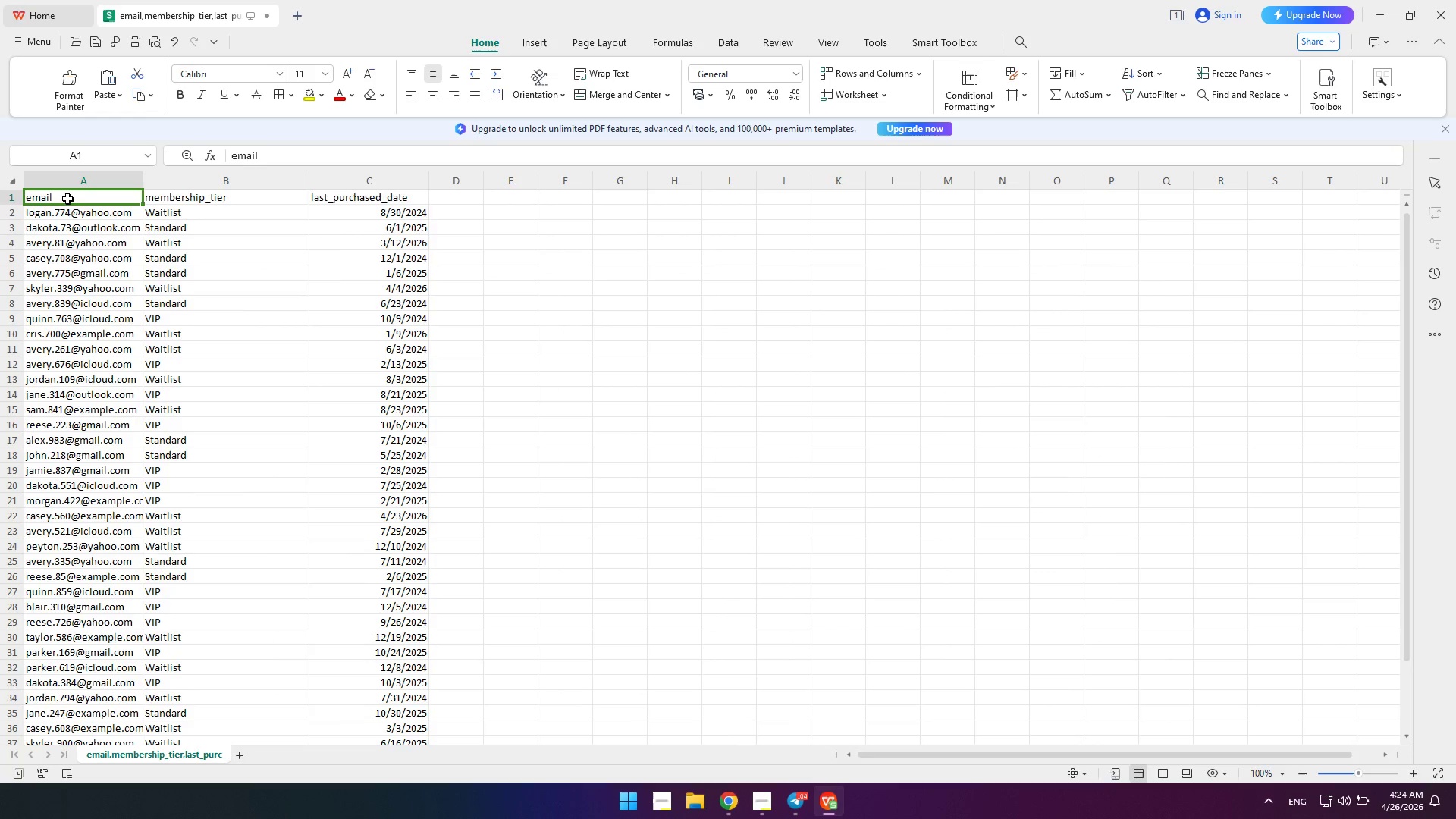 
double_click([67, 199])
 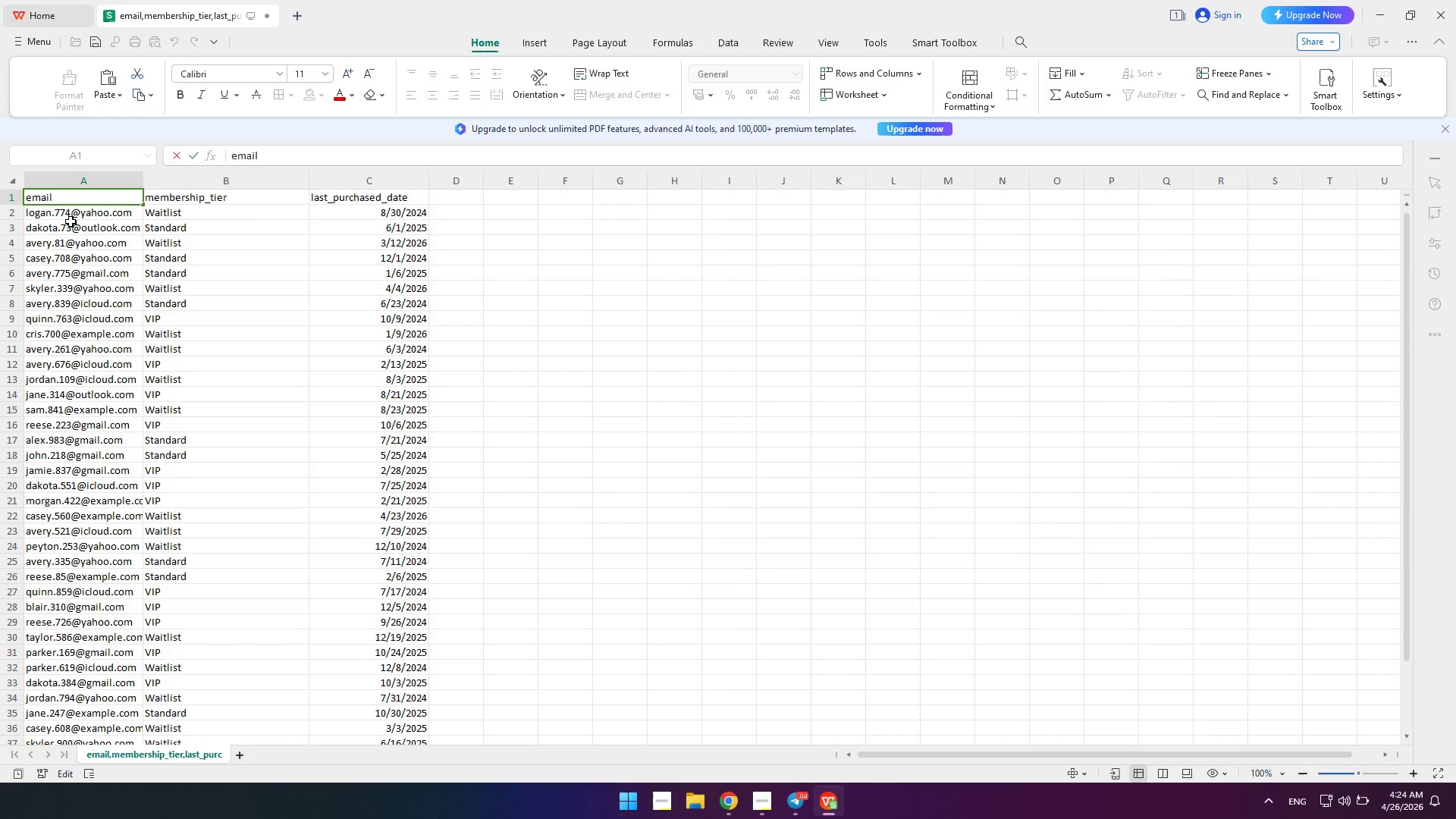 
left_click([71, 221])
 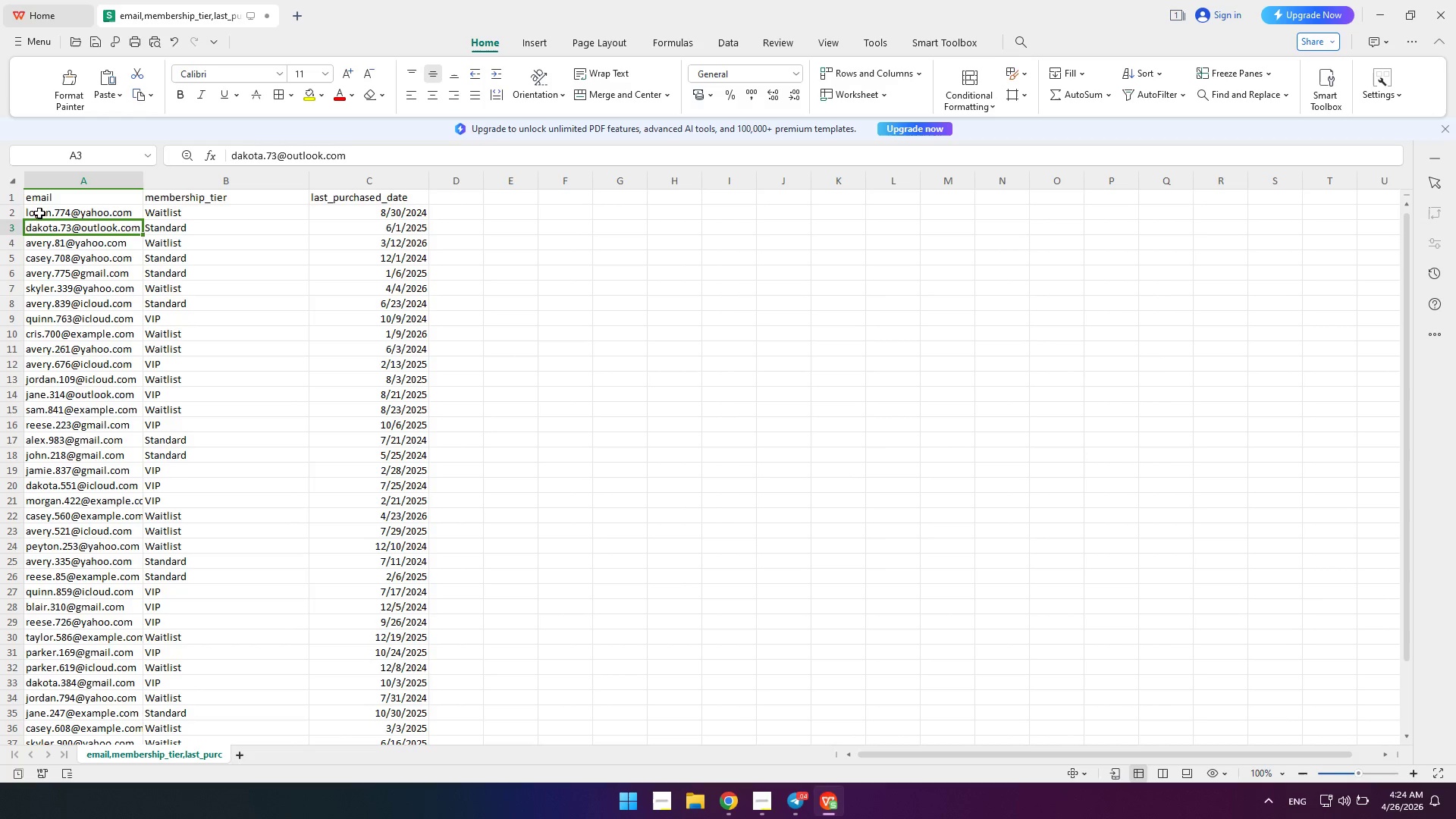 
left_click([39, 212])
 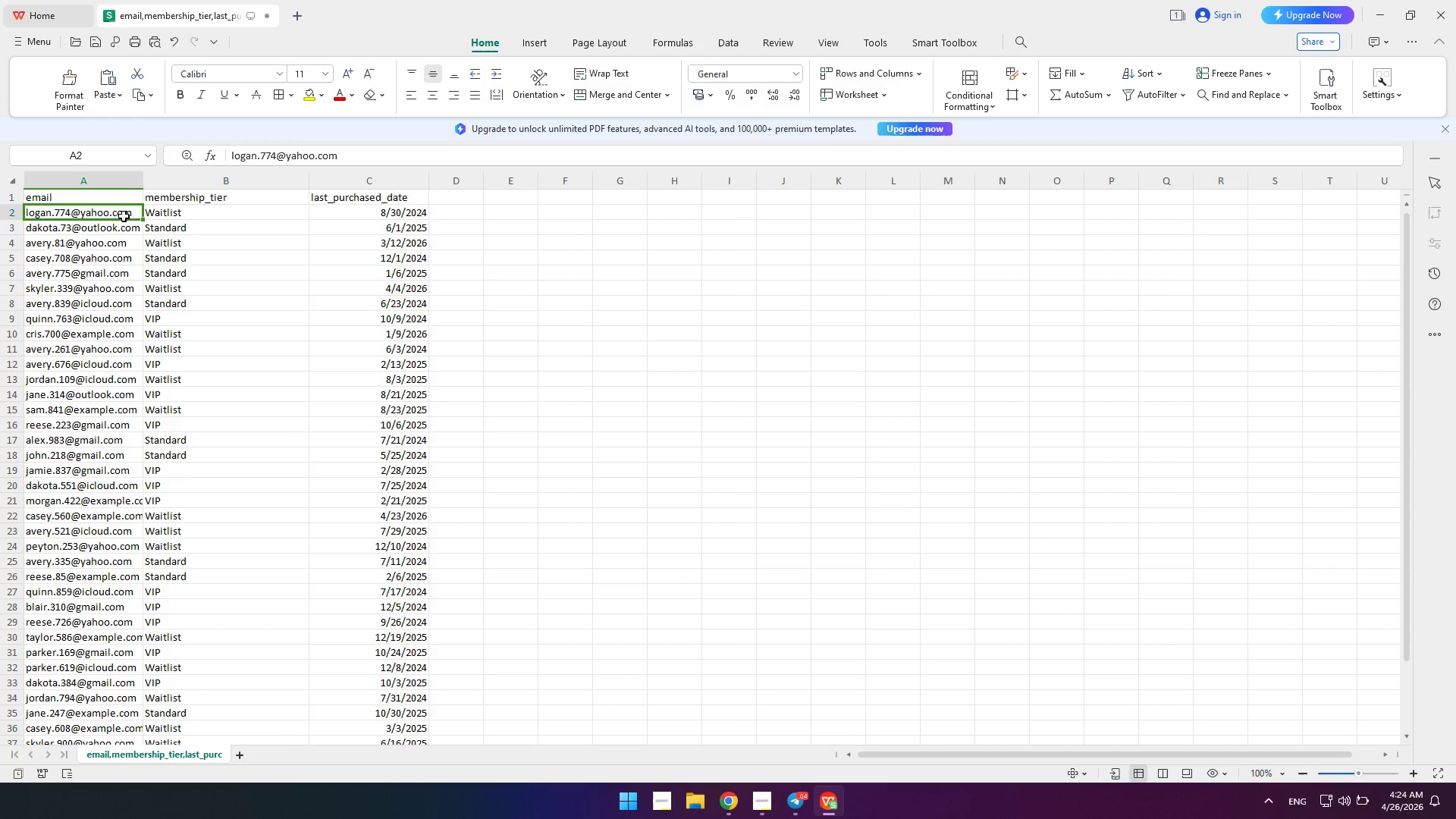 
left_click_drag(start_coordinate=[106, 214], to_coordinate=[64, 686])
 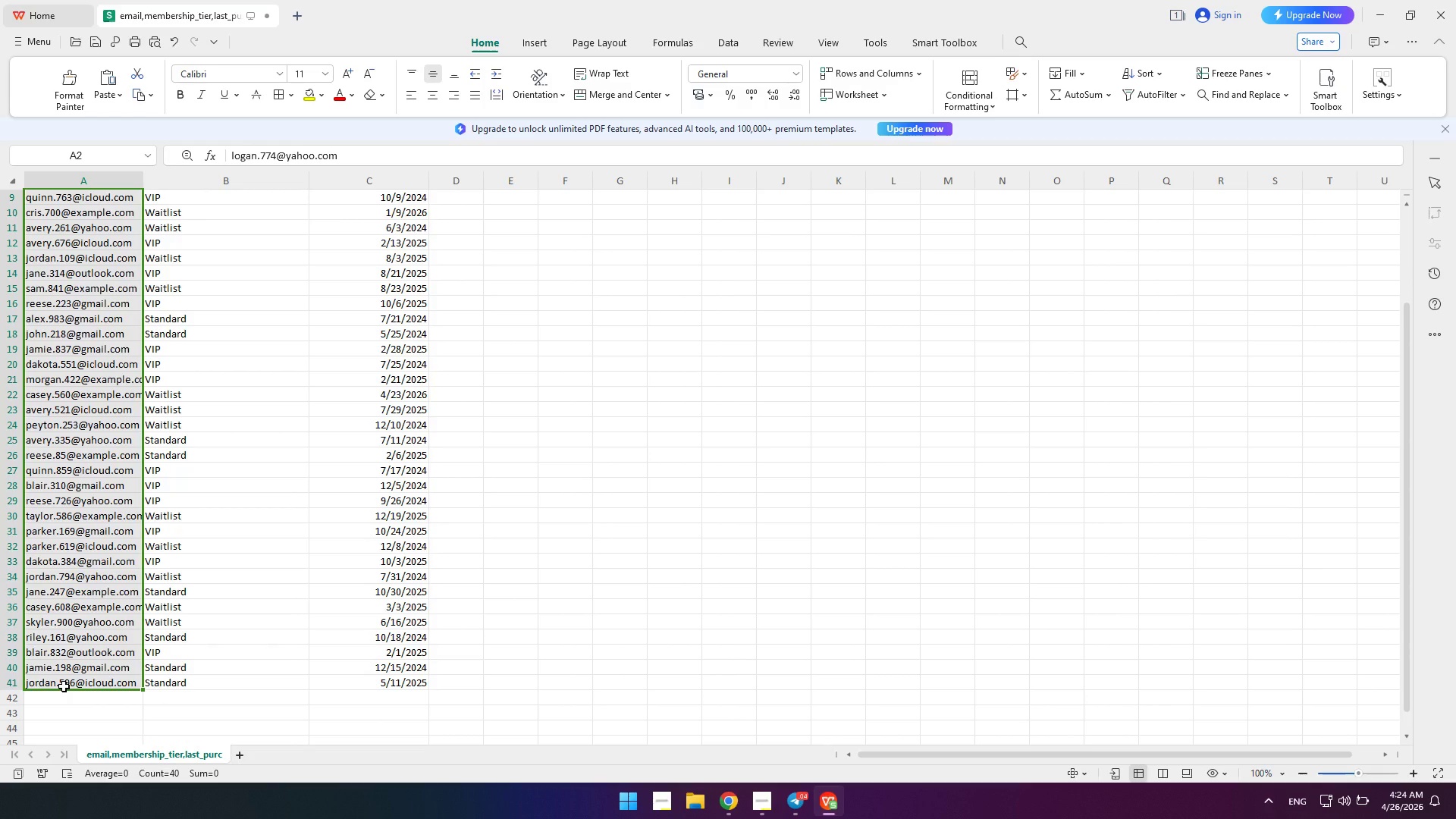 
key(Control+C)
 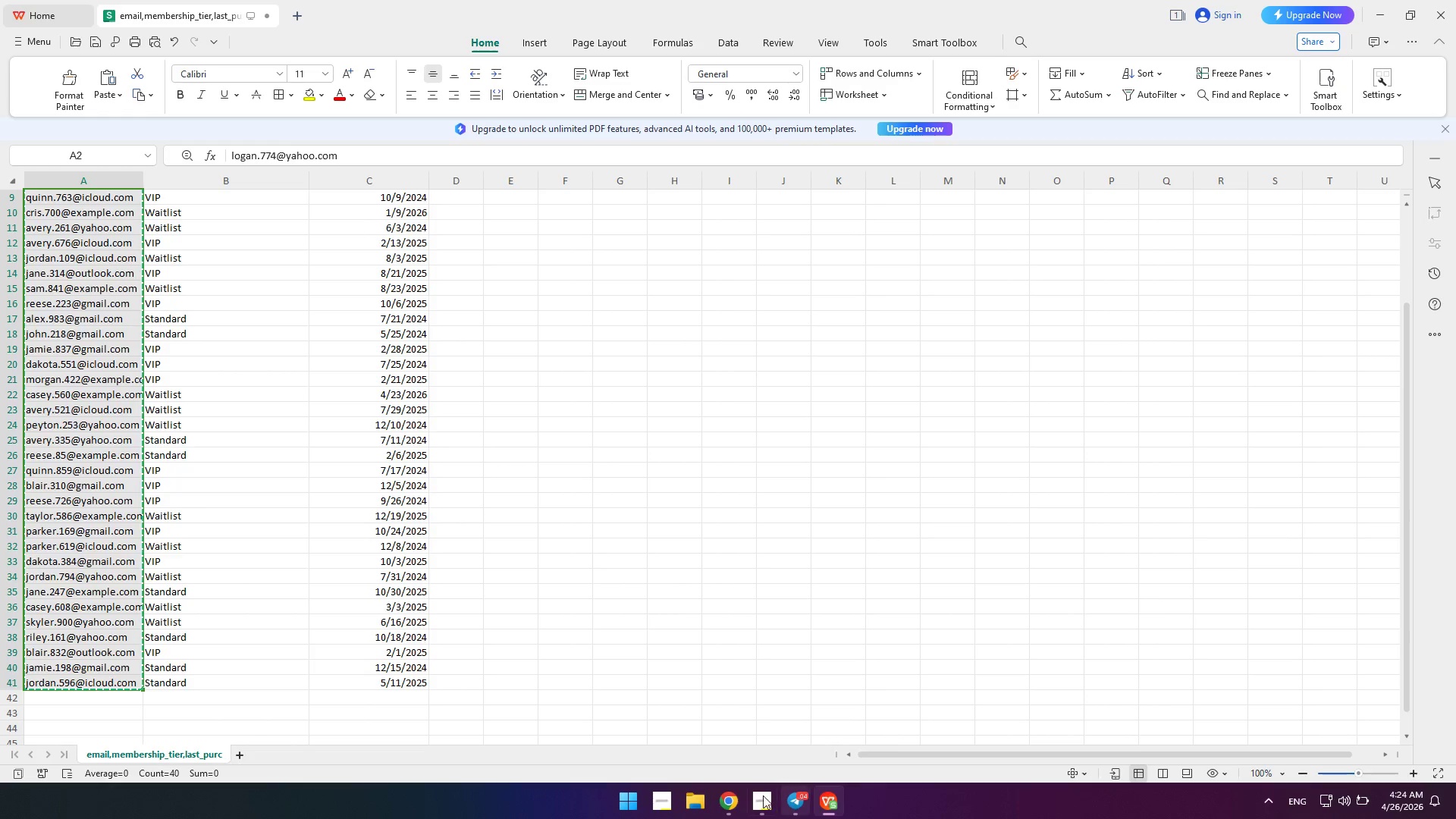 
left_click([716, 795])
 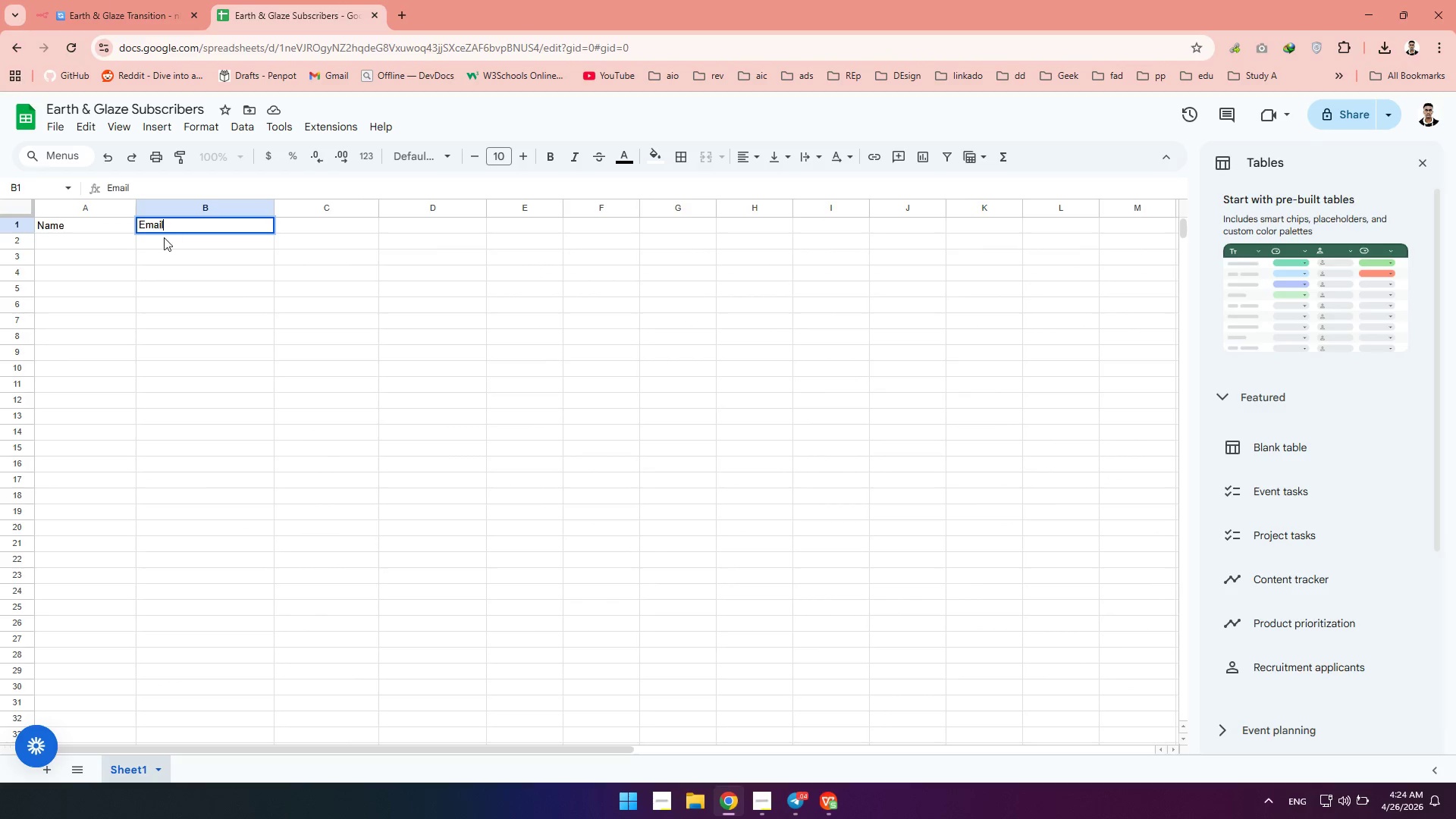 
left_click([156, 240])
 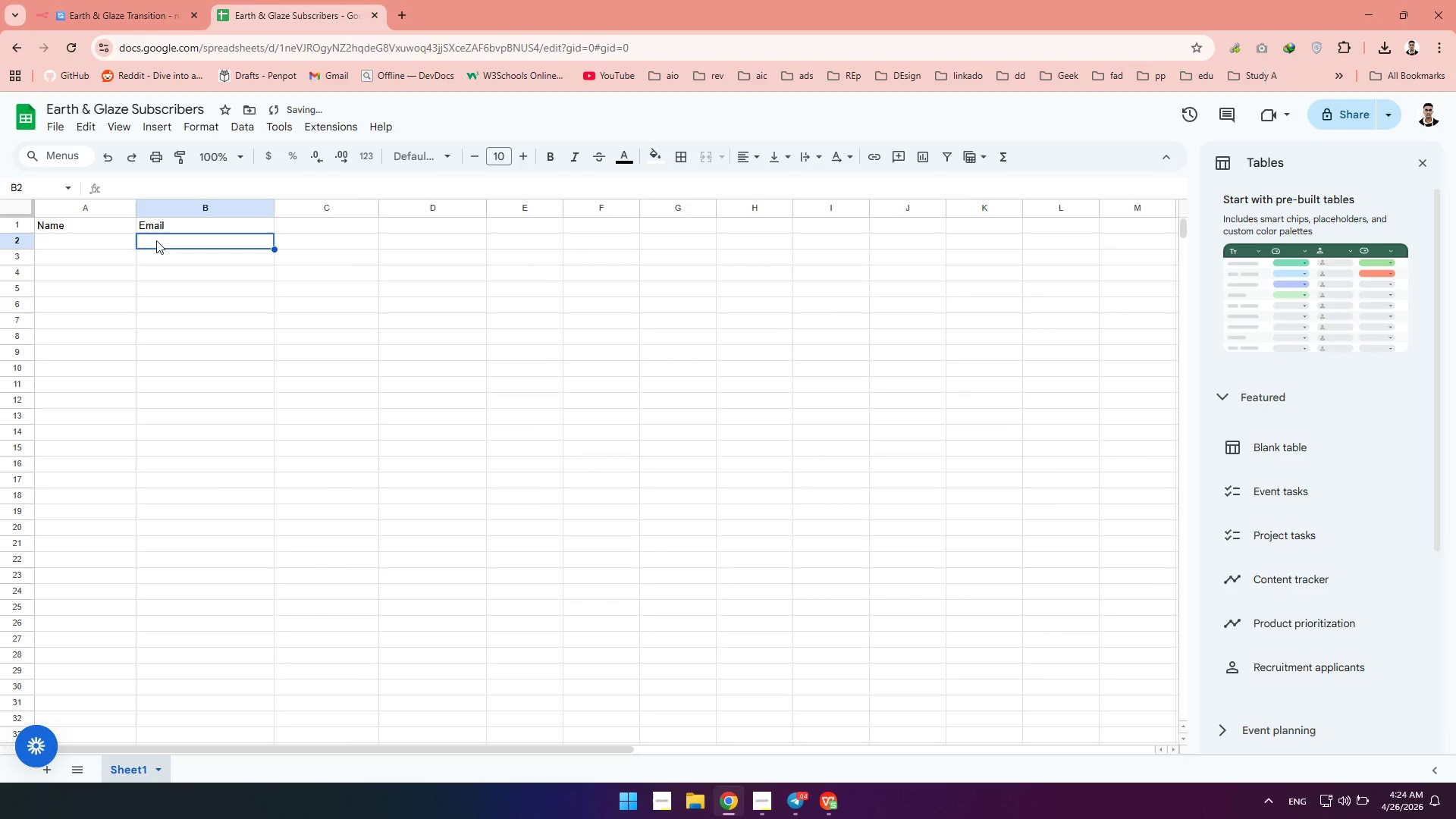 
key(Control+V)
 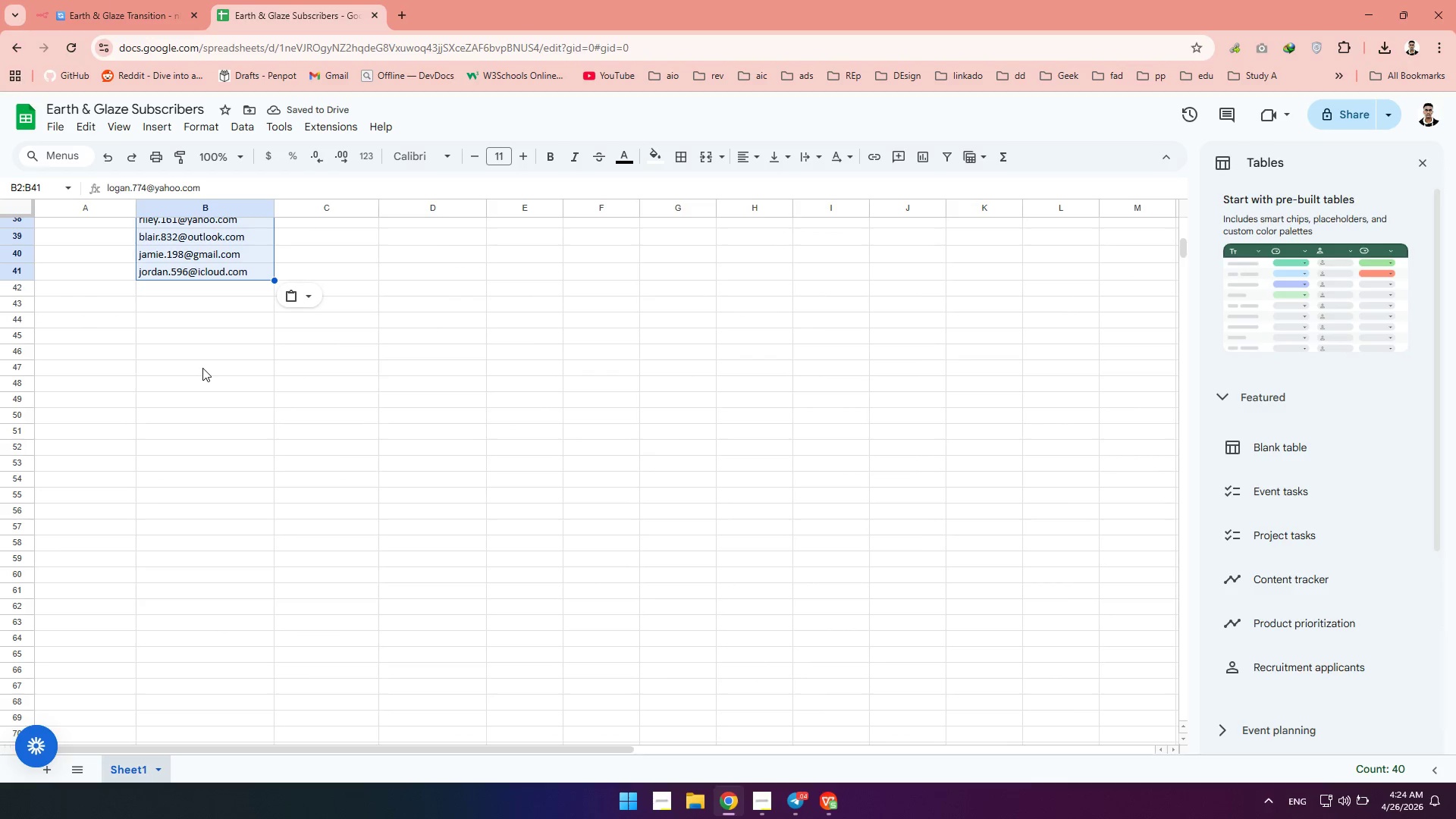 
left_click([394, 431])
 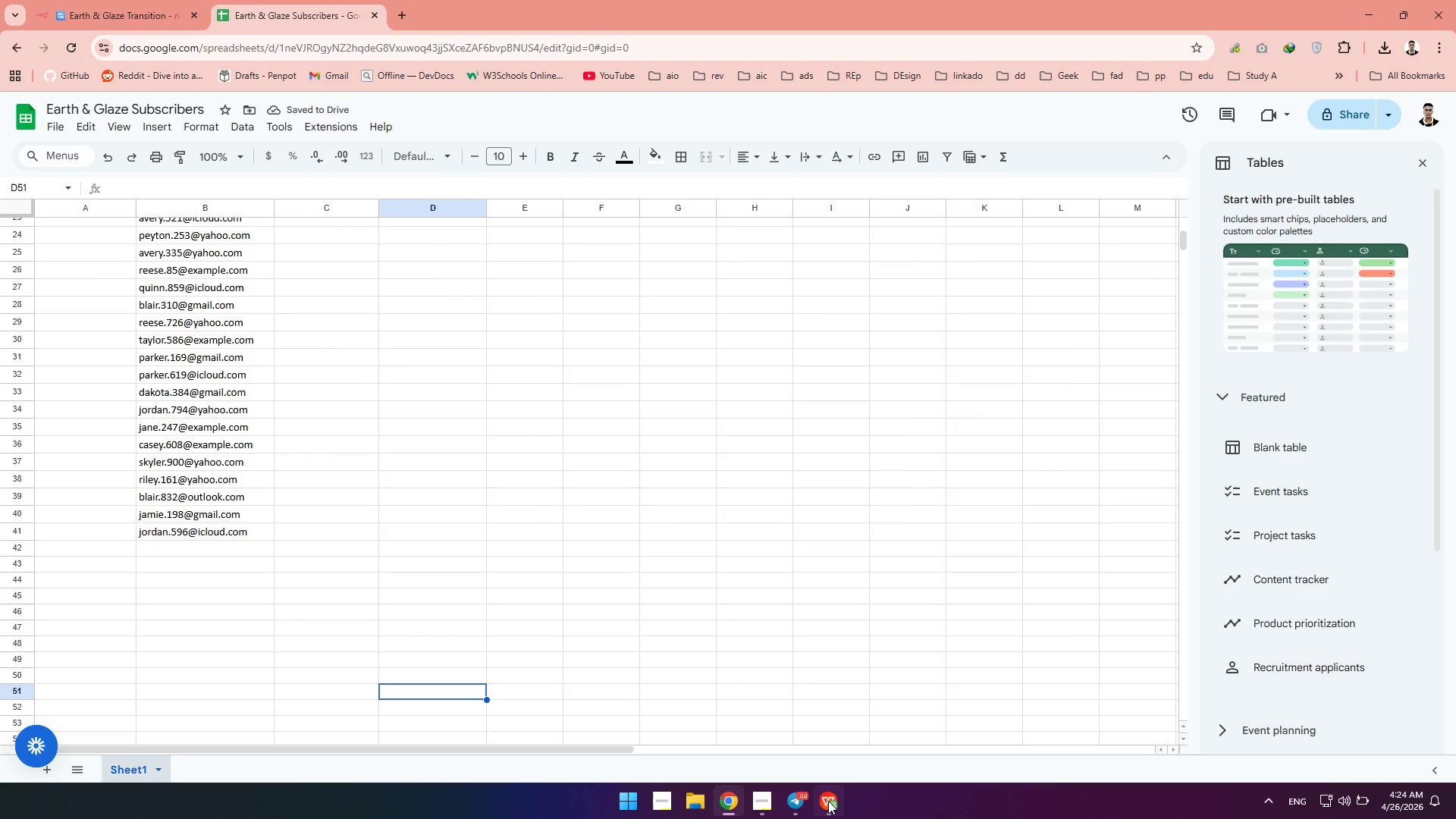 
left_click([827, 801])
 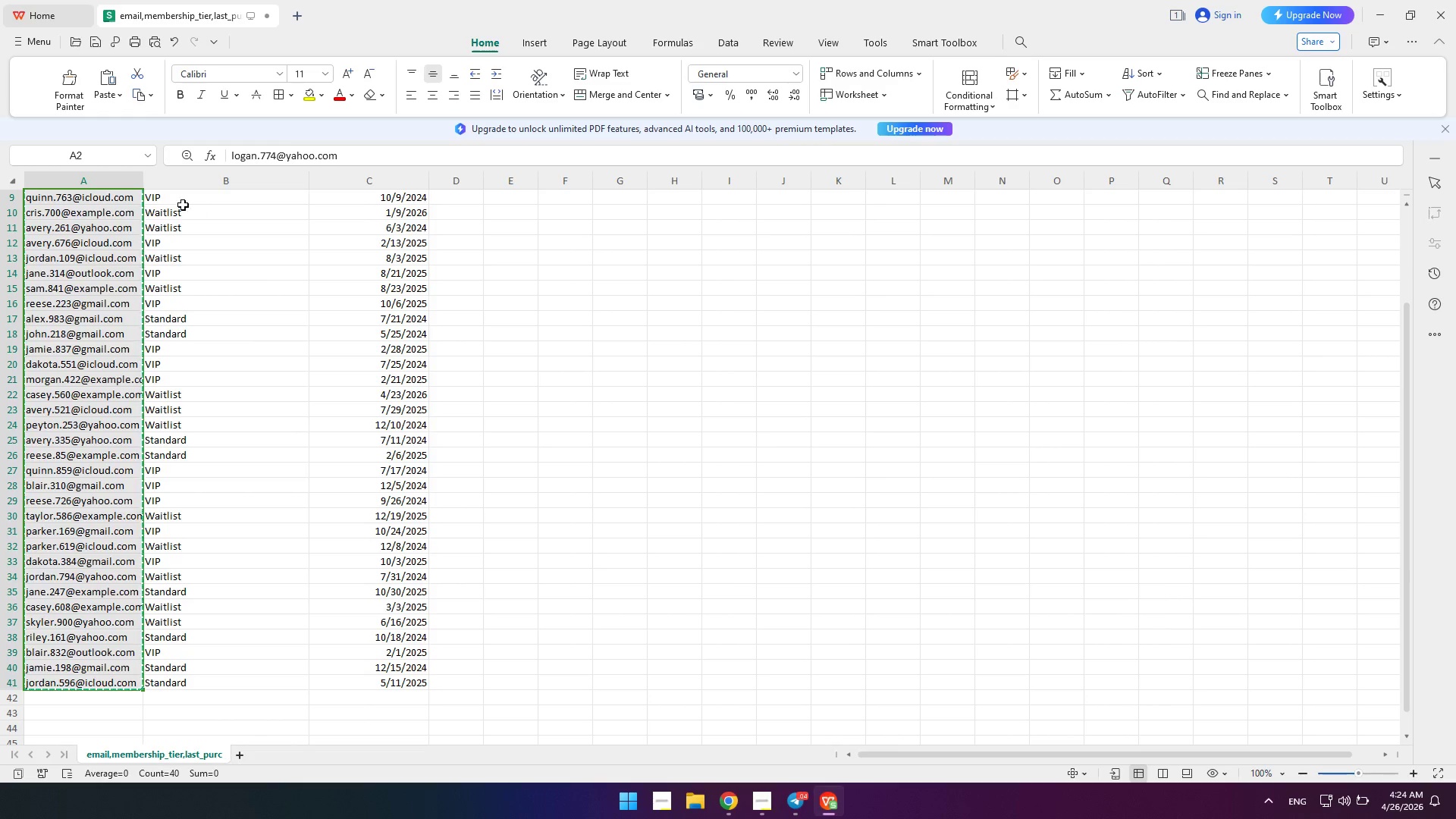 
scroll: coordinate [180, 203], scroll_direction: up, amount: 19.0
 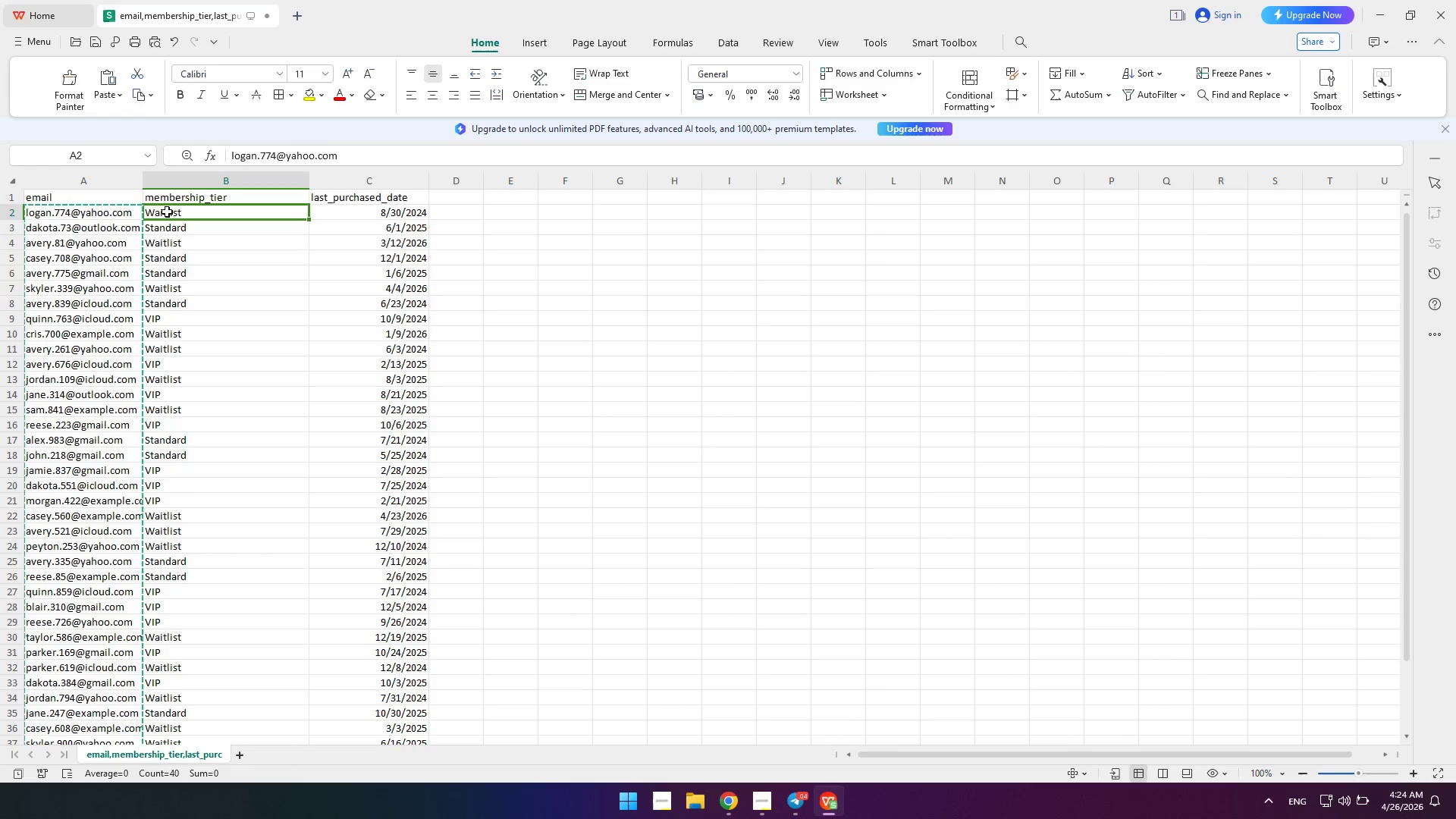 
left_click_drag(start_coordinate=[167, 211], to_coordinate=[170, 693])
 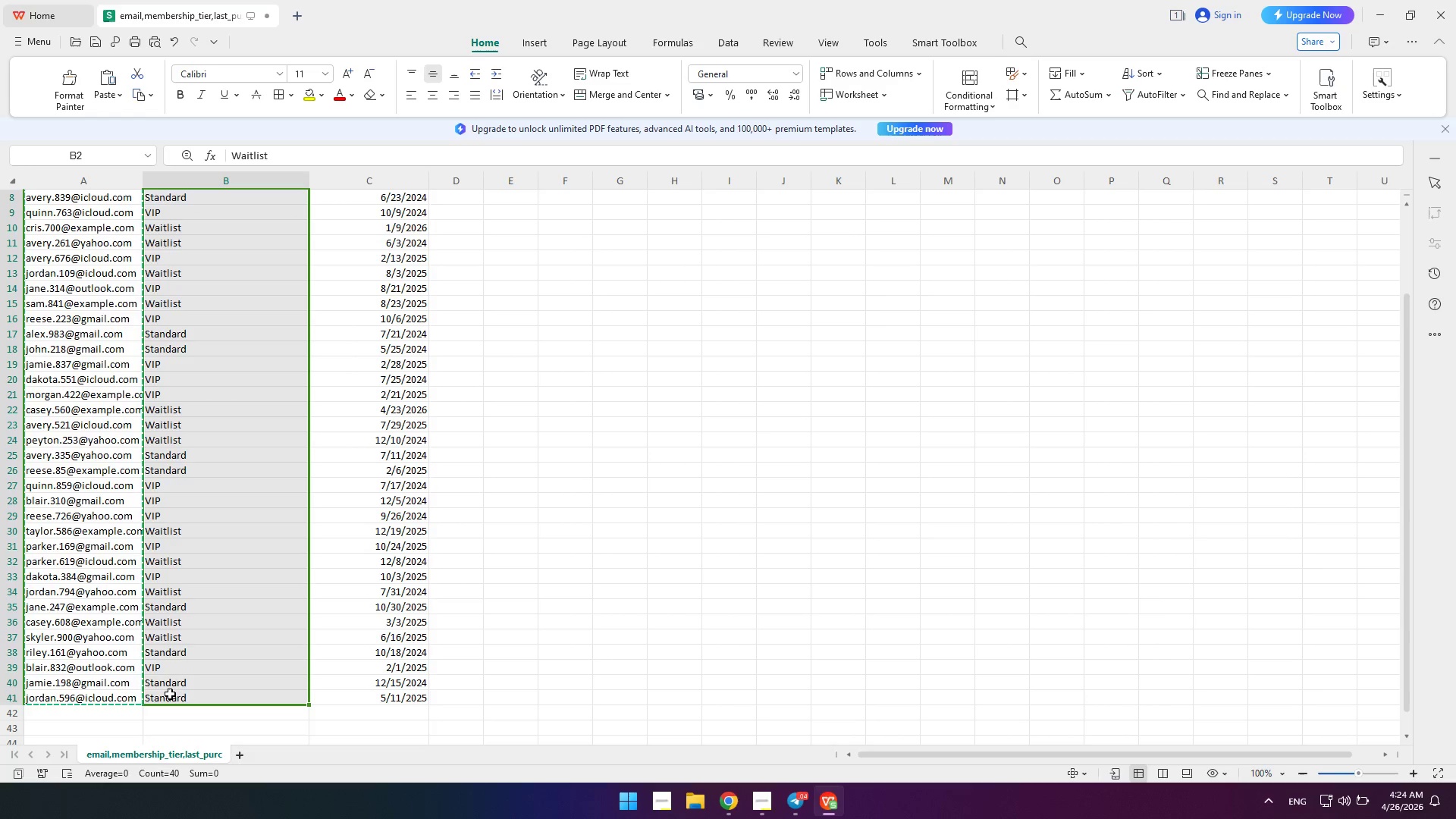 
key(Control+C)
 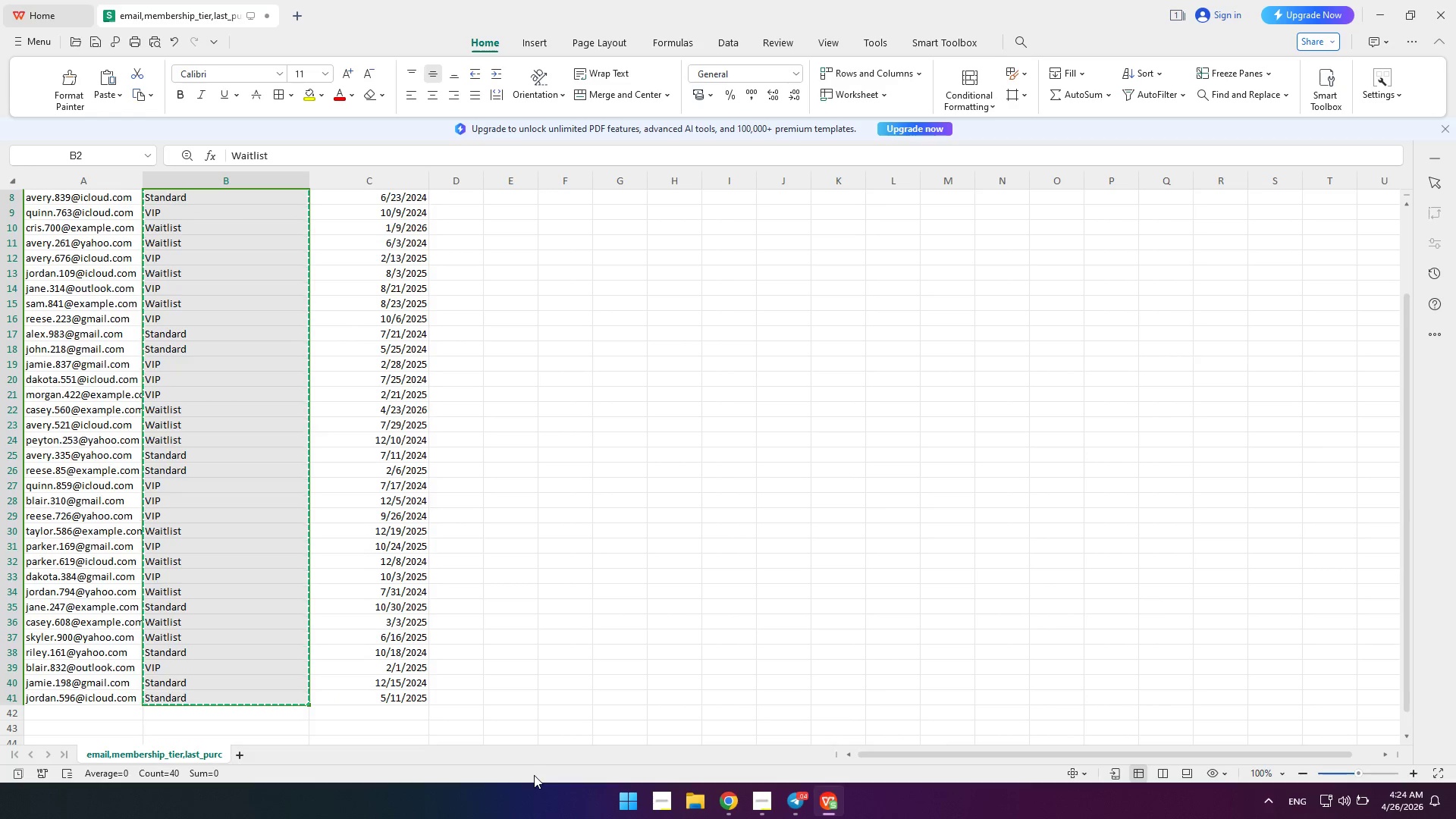 
key(Alt+Tab)
 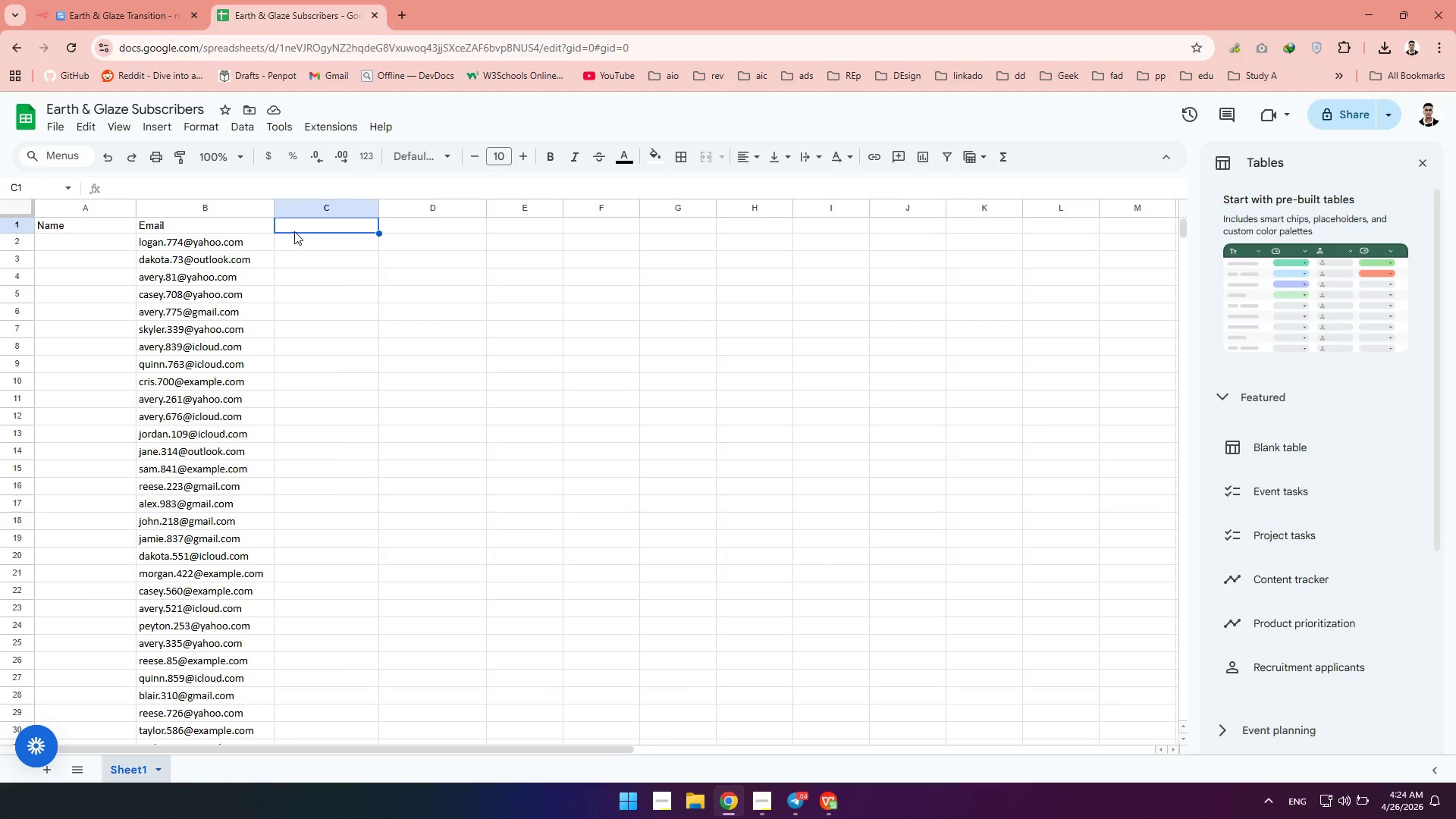 
type(Membership Tier)
 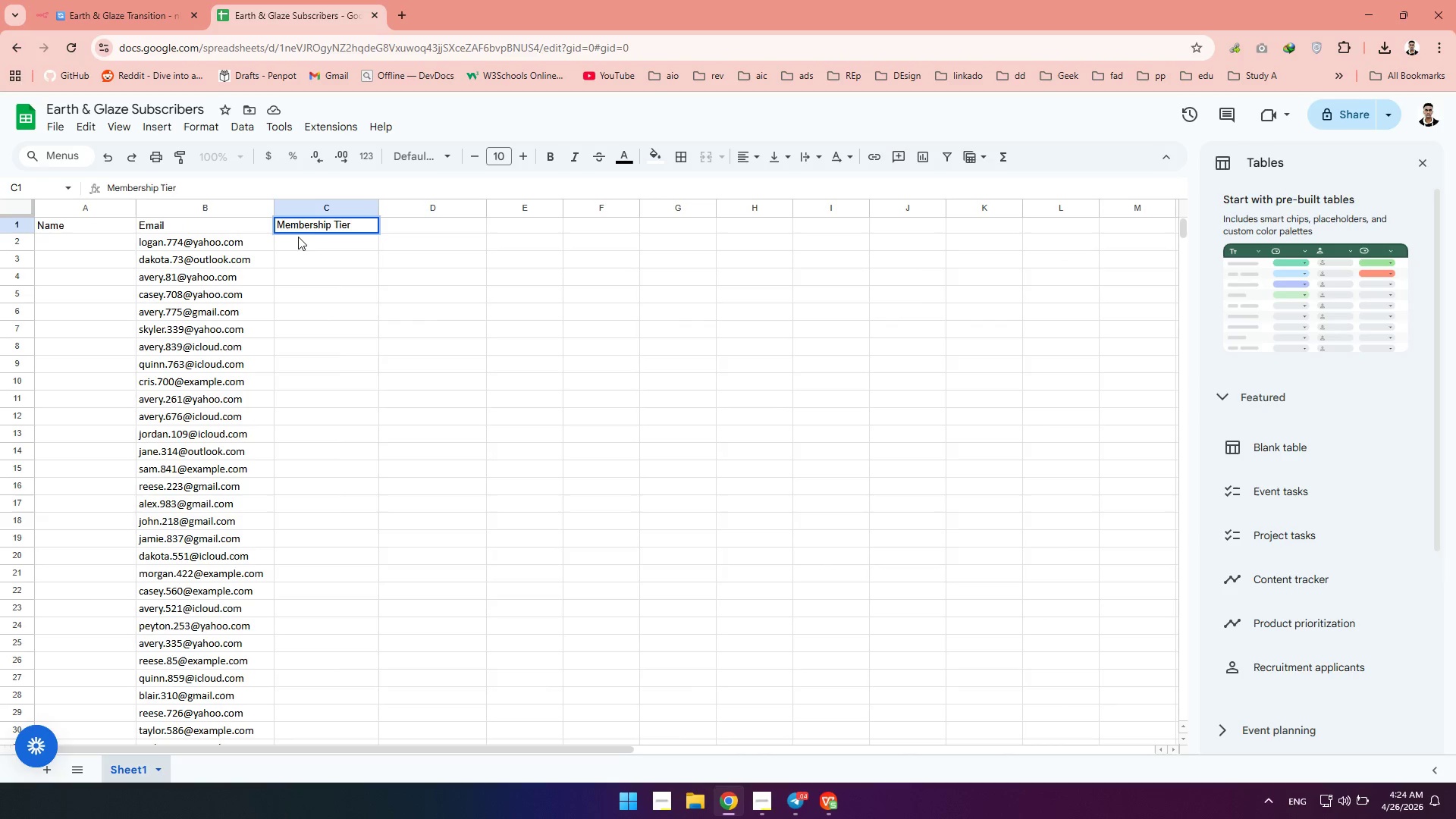 
left_click([298, 237])
 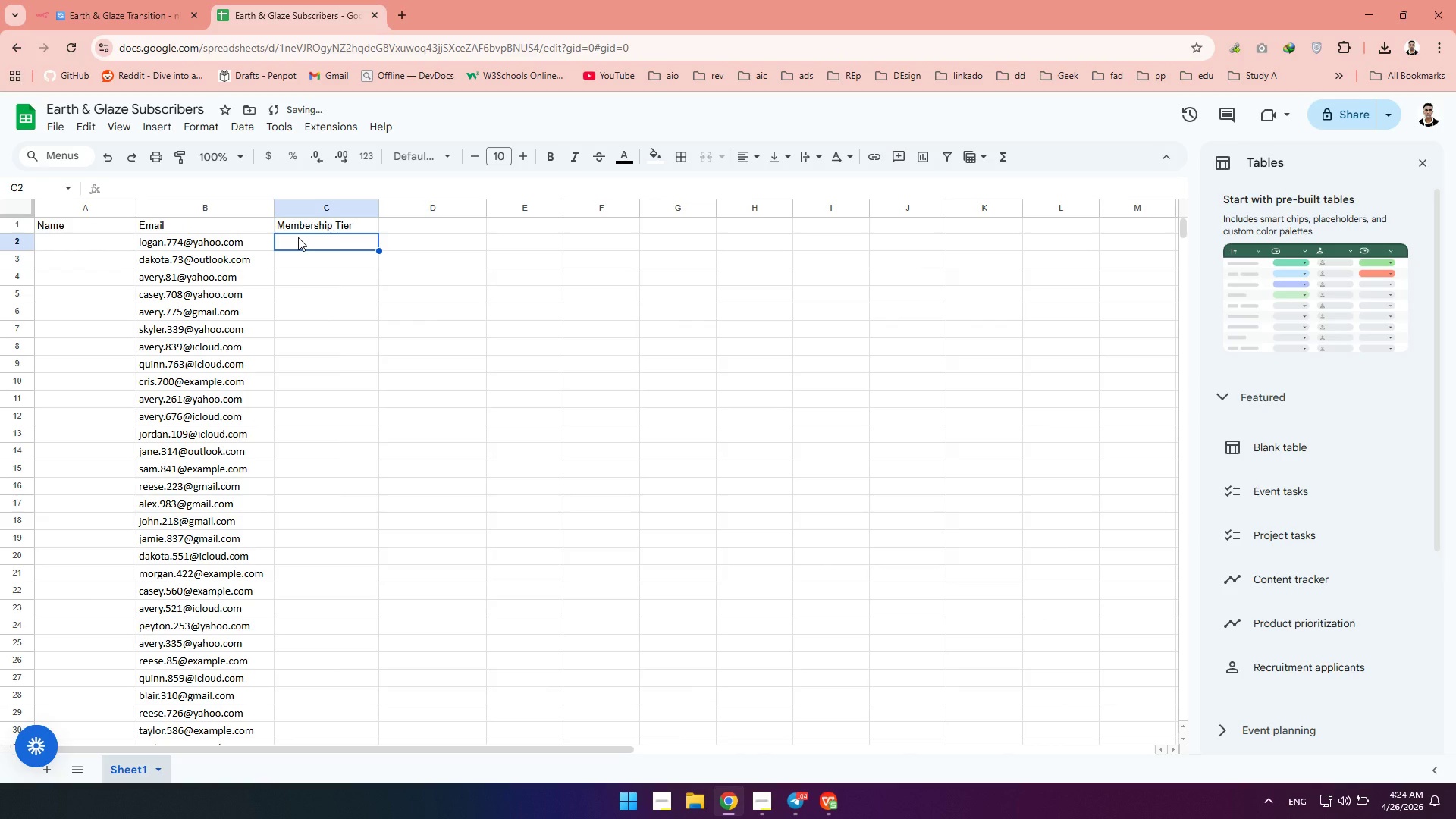 
key(Control+V)
 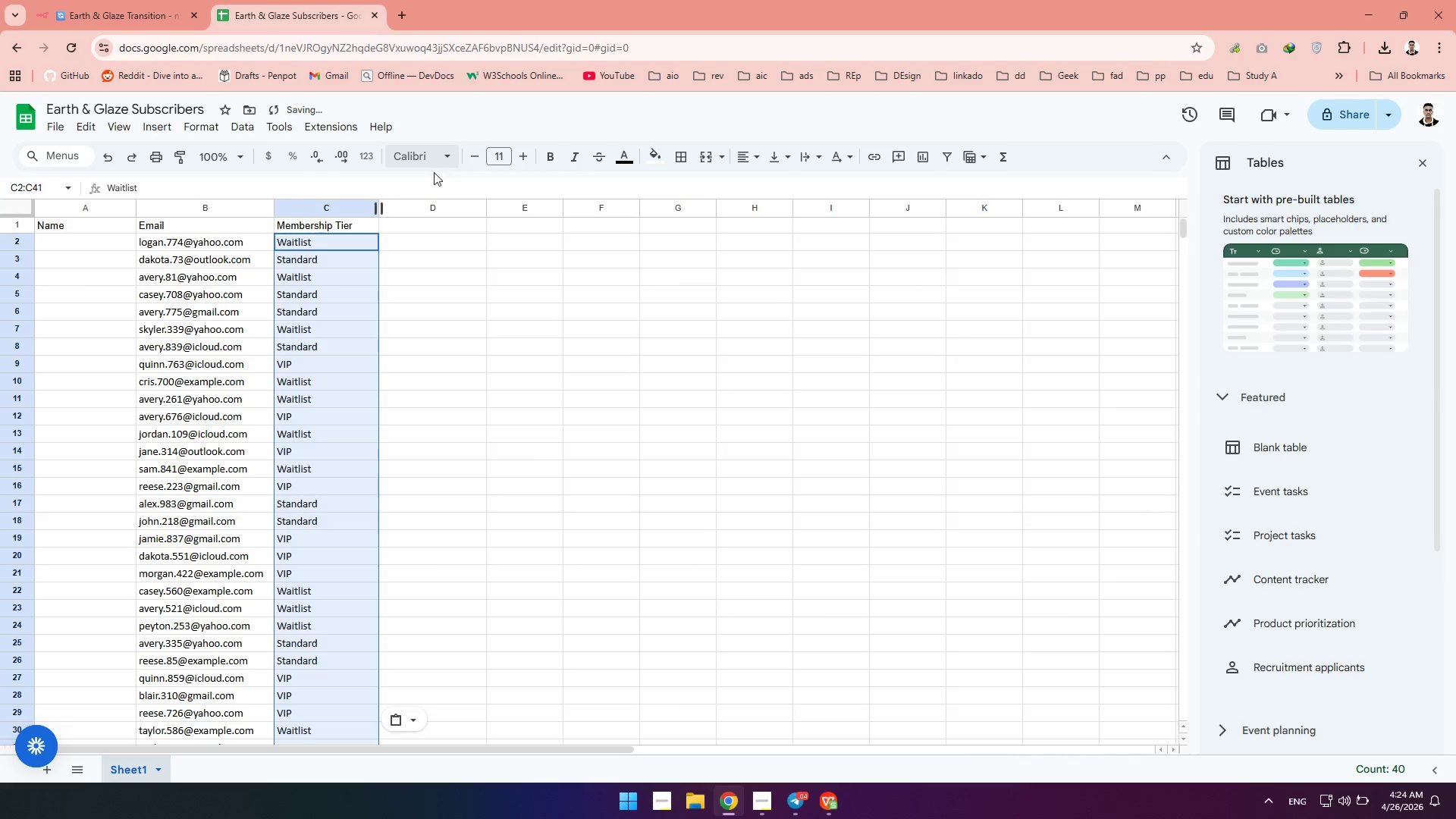 
left_click([387, 223])
 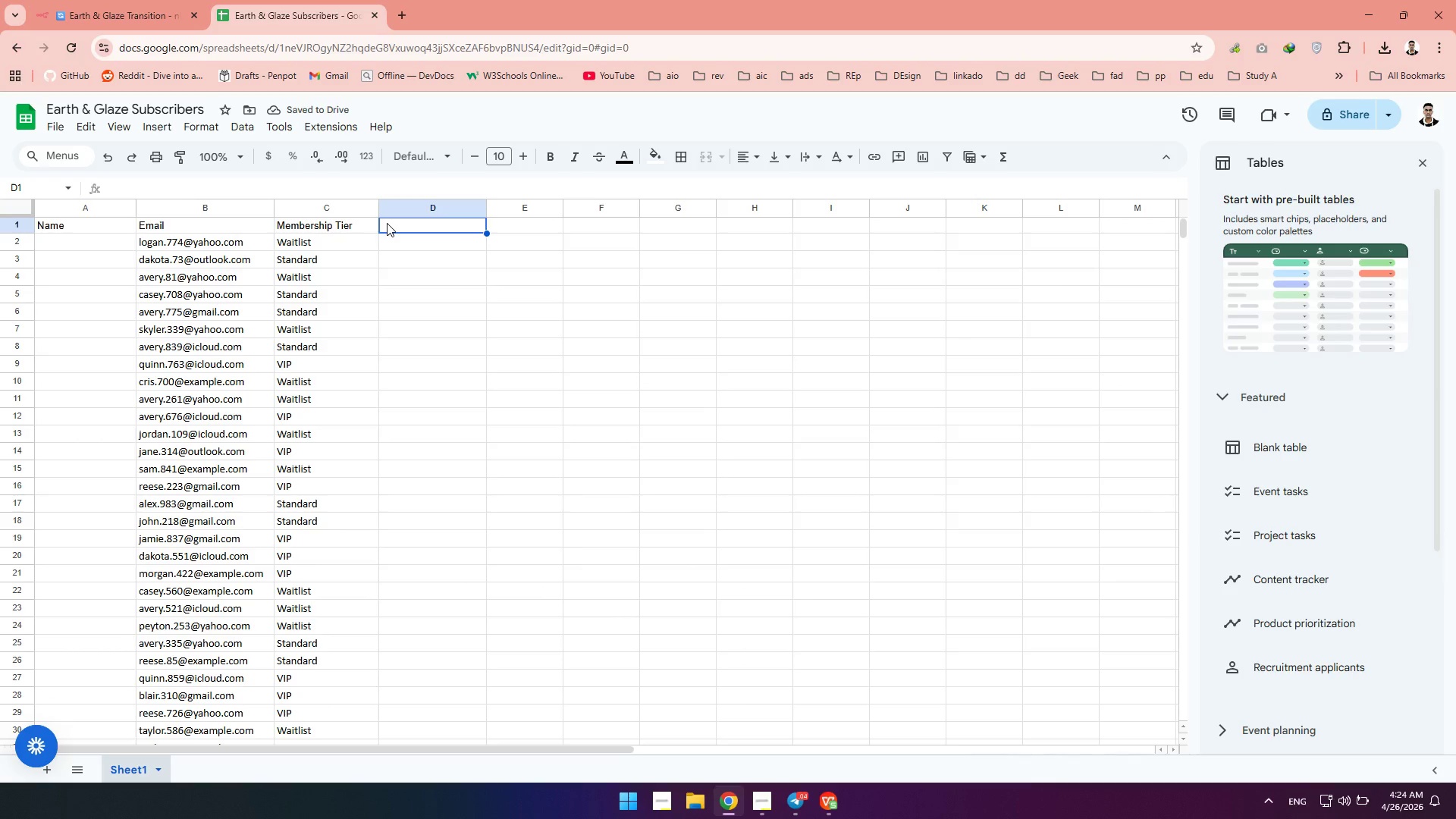 
type(Last Purchase )
key(Backspace)
type(d Date)
 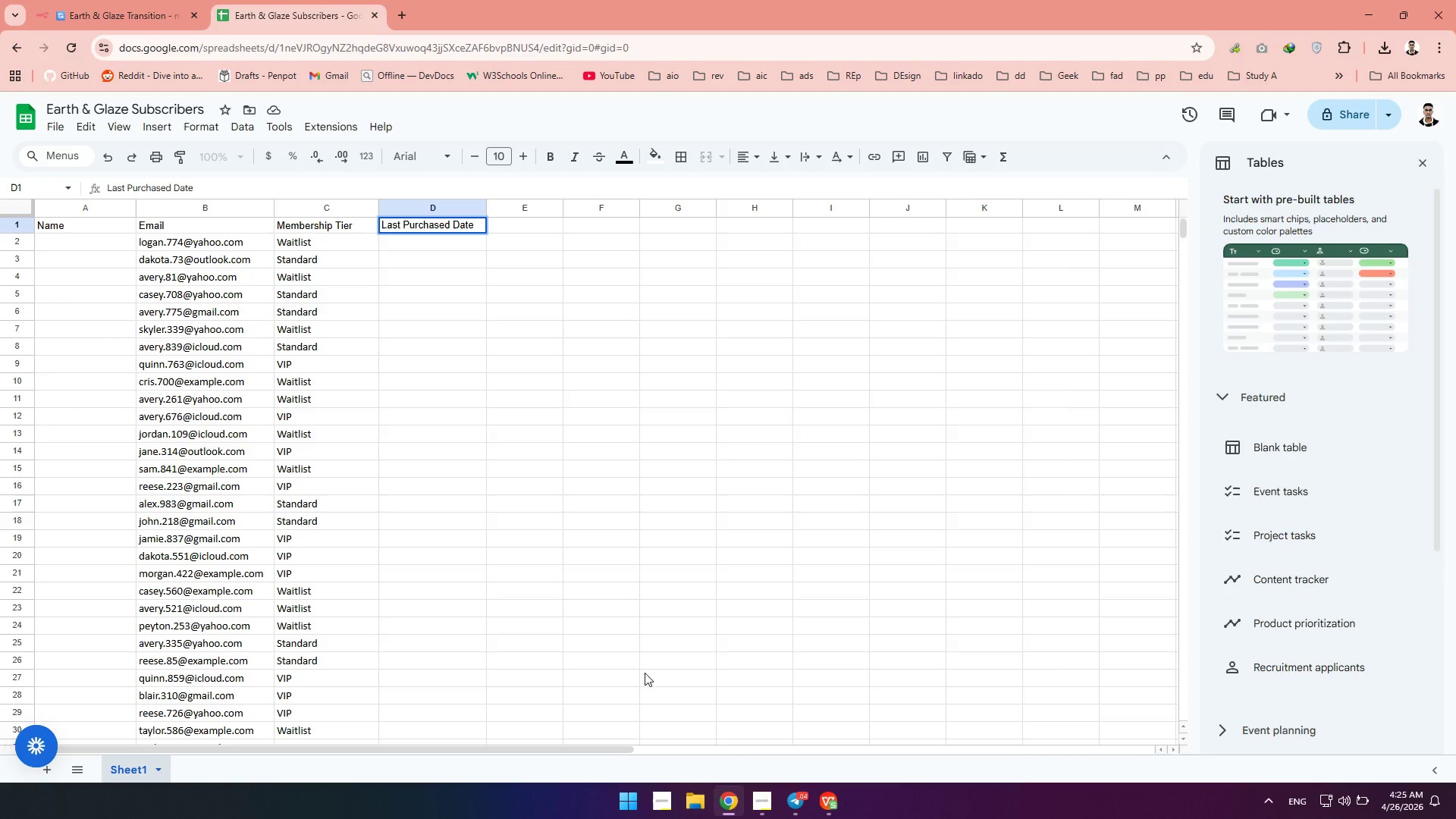 
left_click([831, 813])
 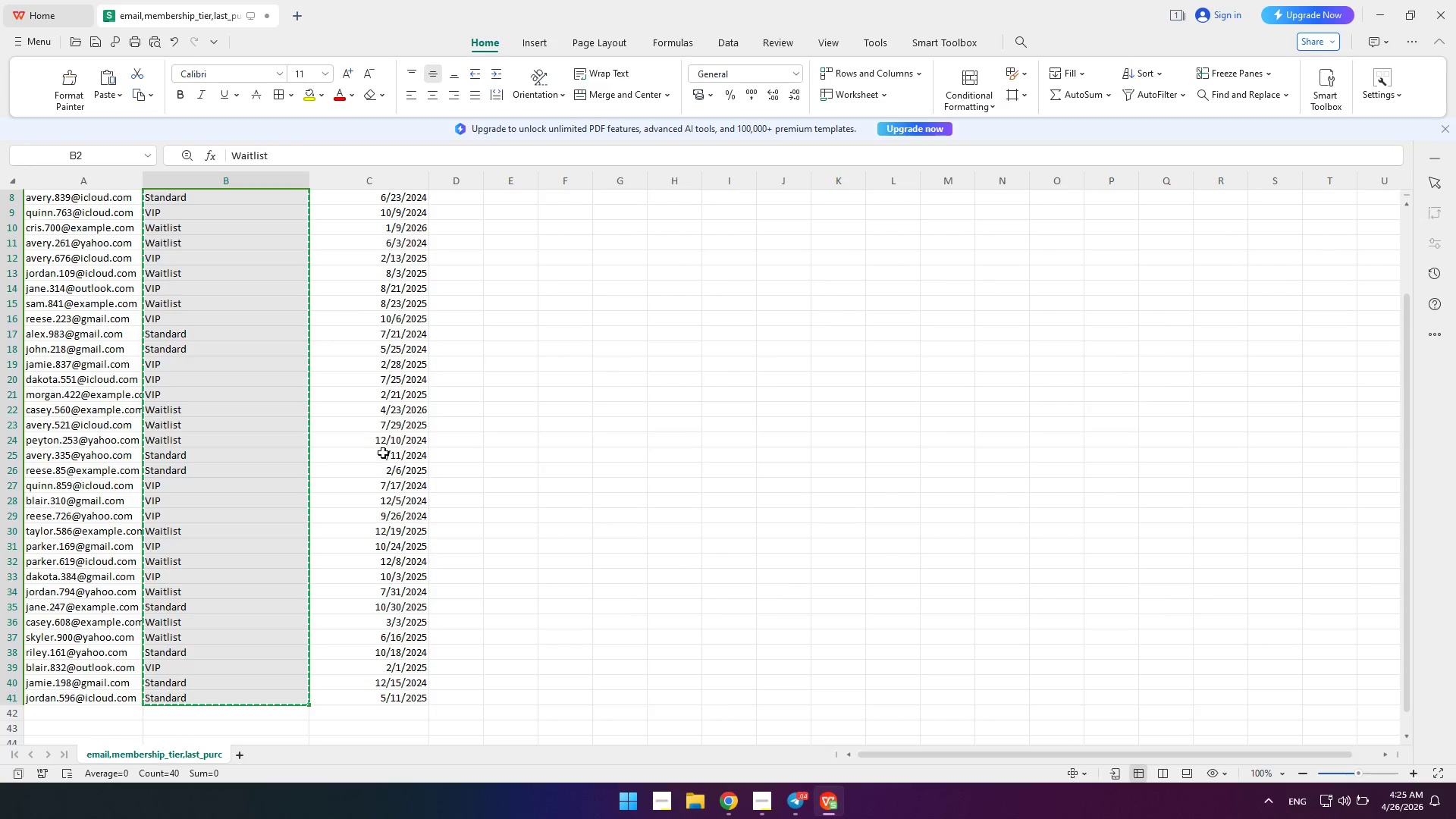 
scroll: coordinate [383, 452], scroll_direction: up, amount: 28.0
 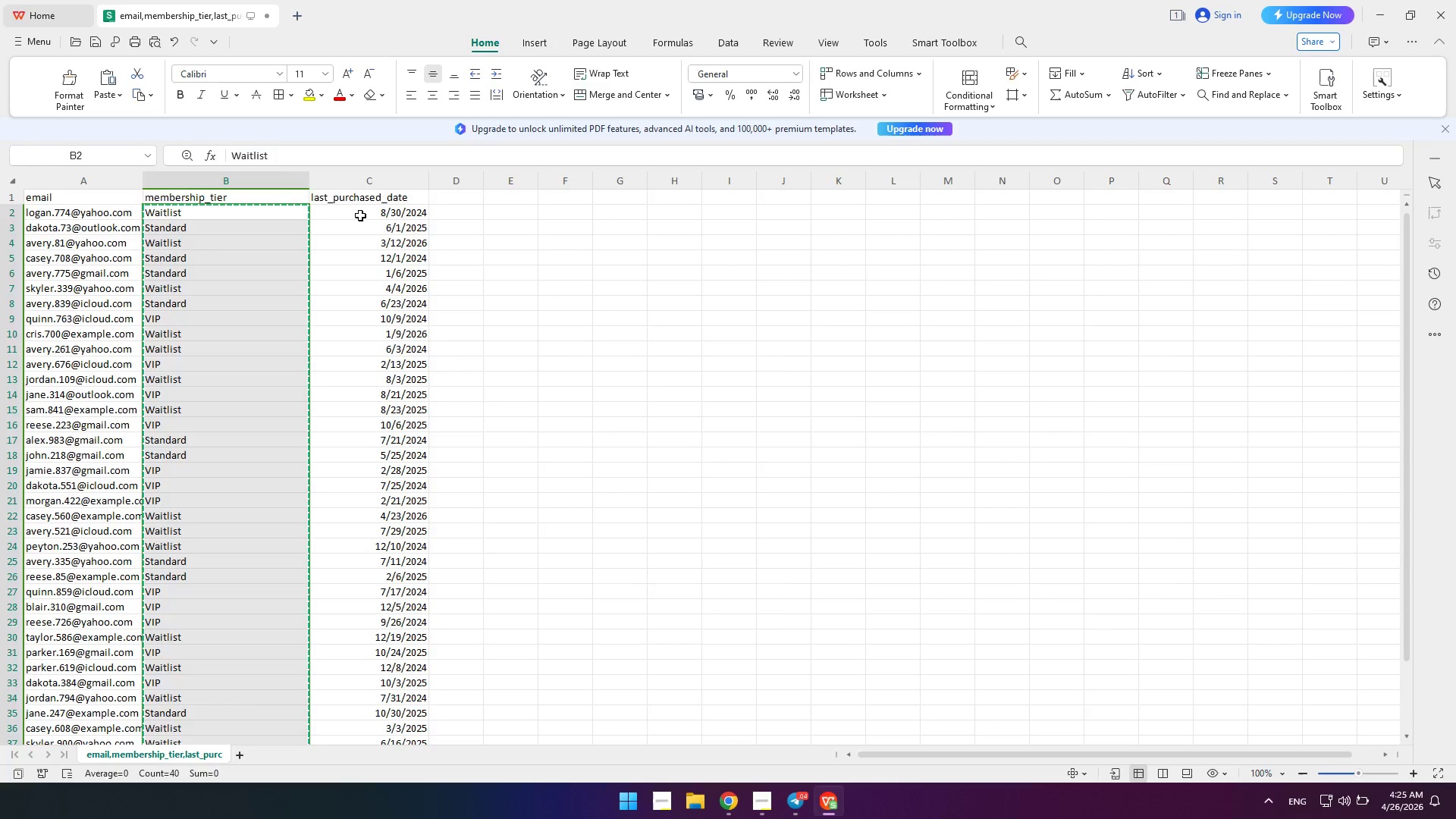 
left_click_drag(start_coordinate=[360, 215], to_coordinate=[387, 692])
 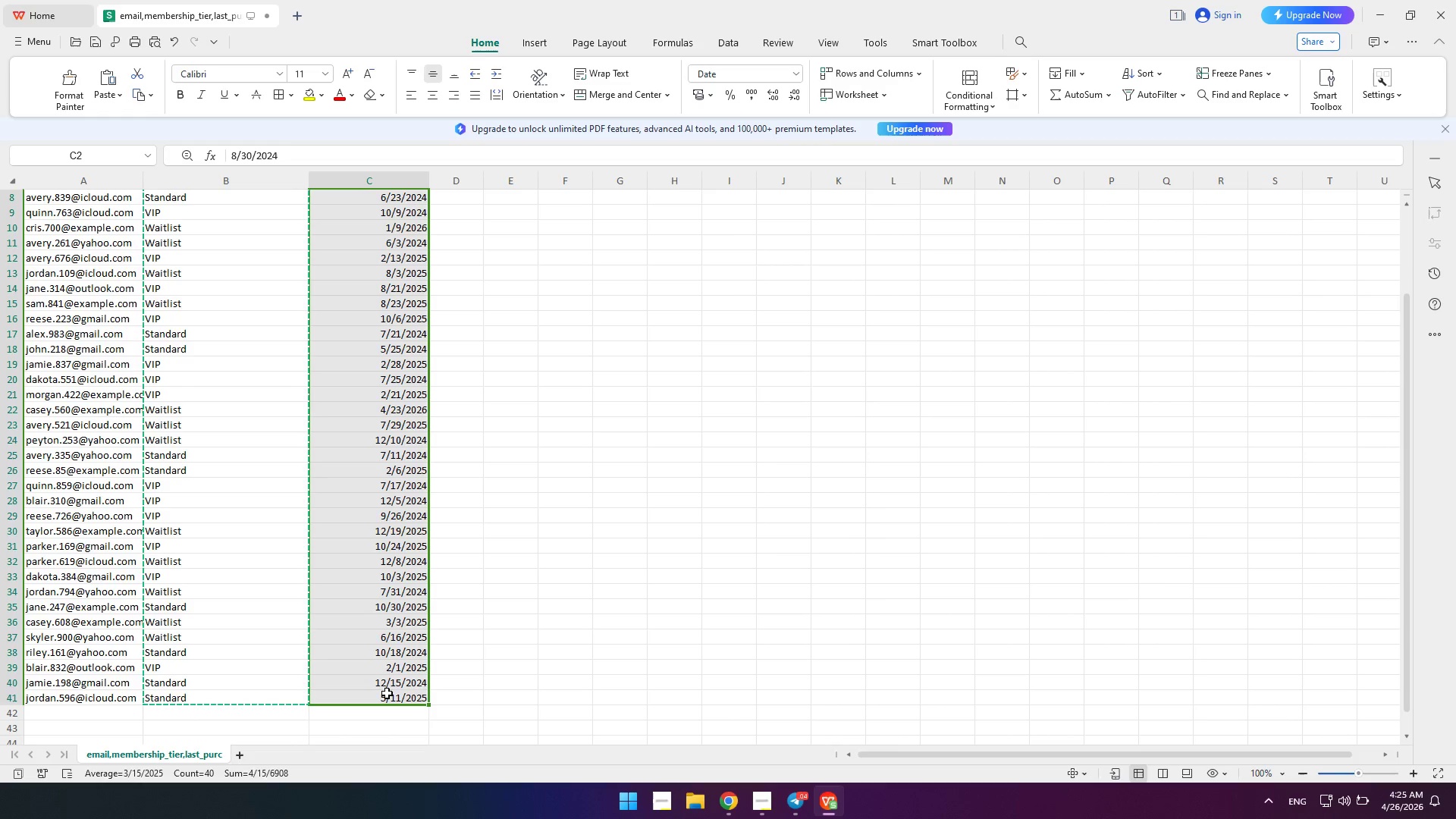 
key(Control+C)
 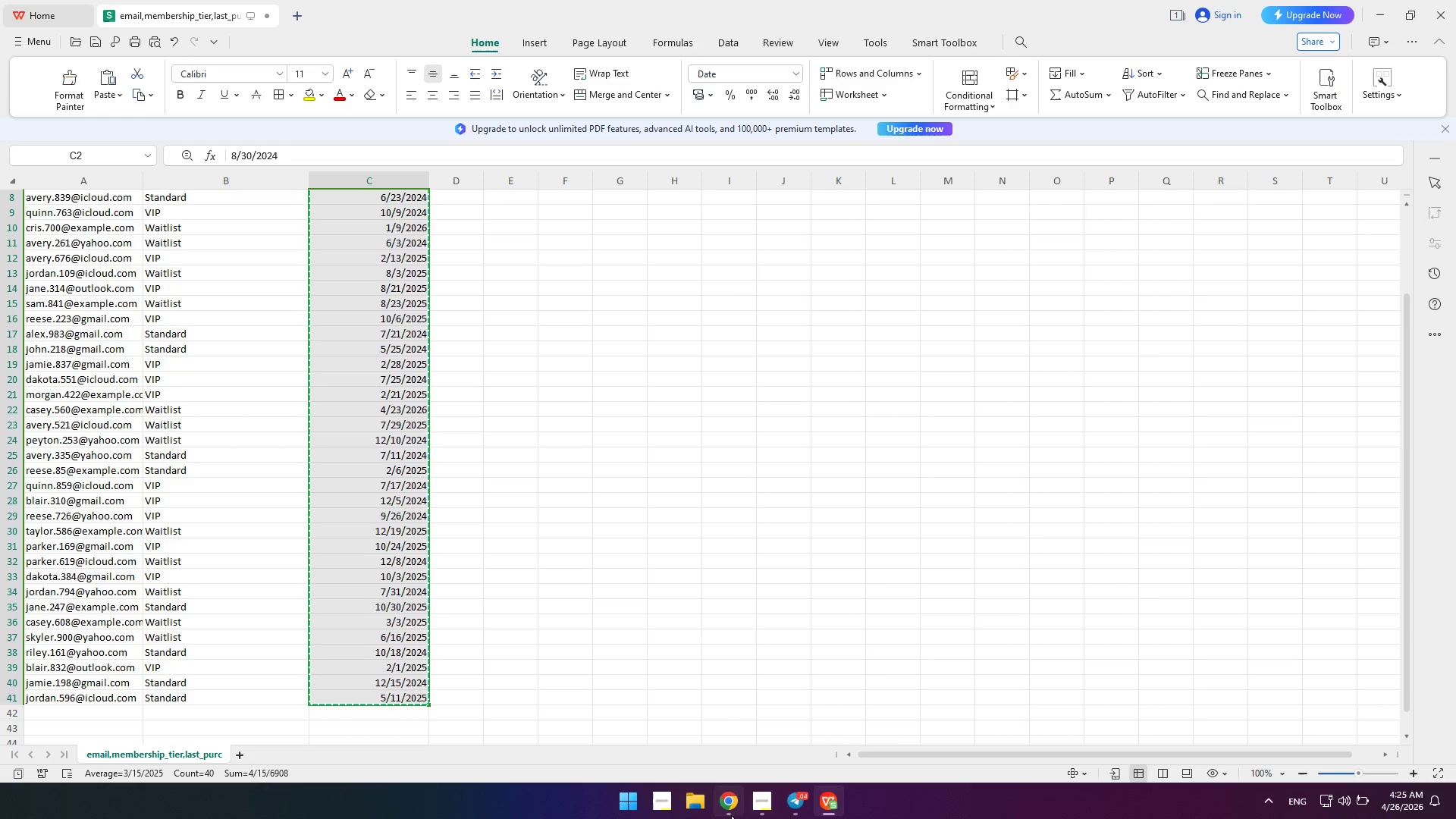 
left_click([730, 815])
 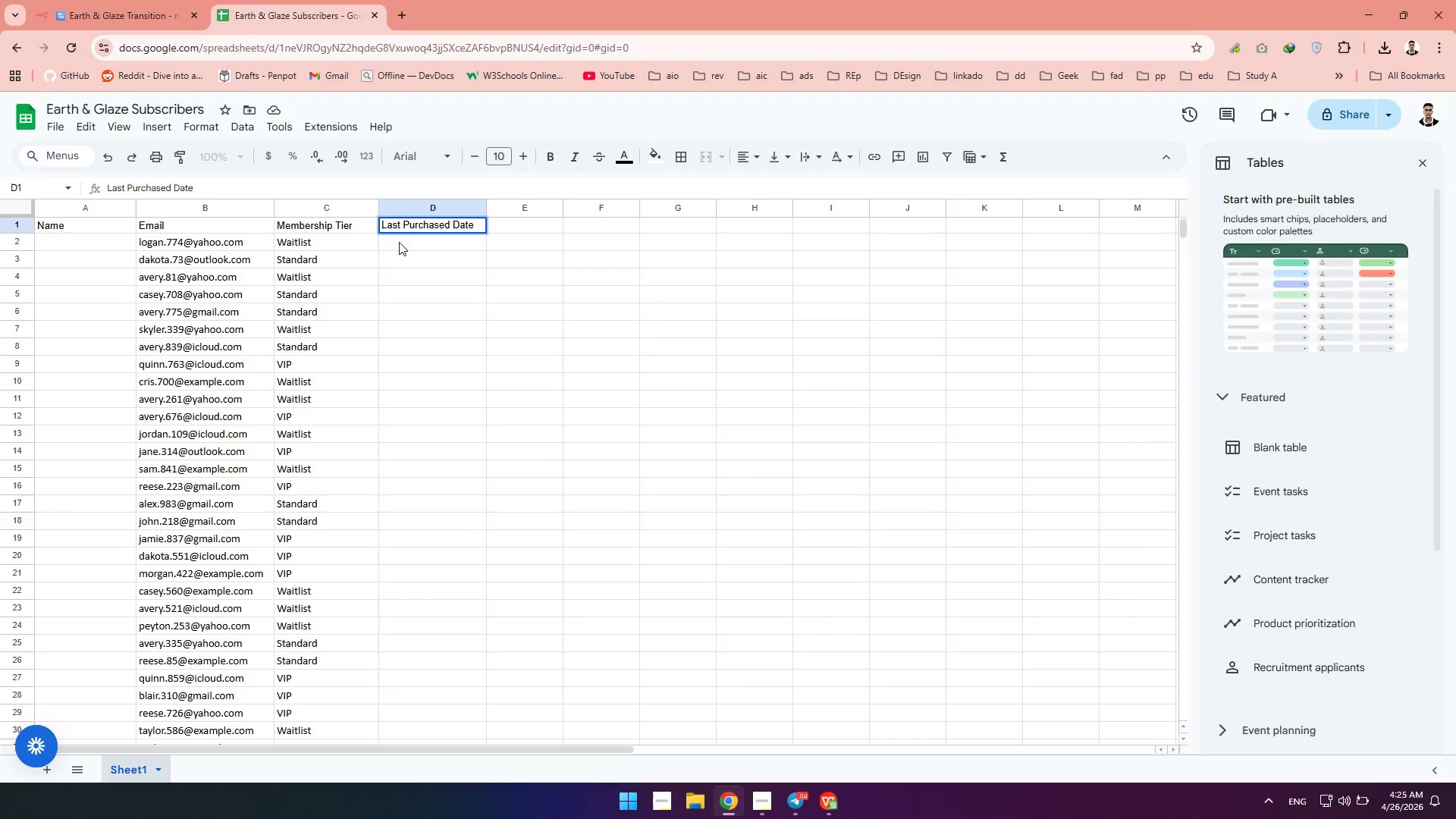 
left_click([399, 242])
 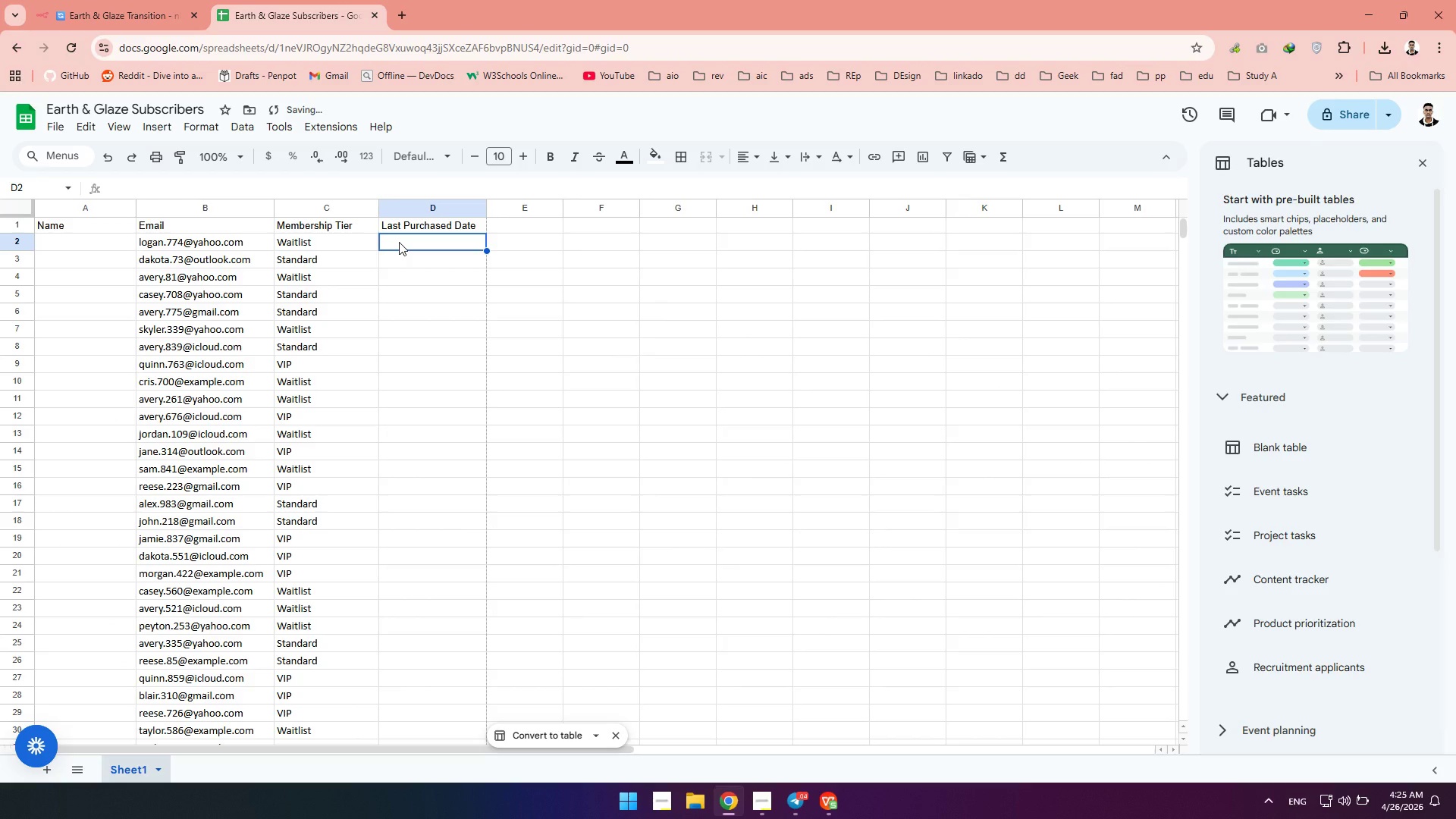 
key(Control+V)
 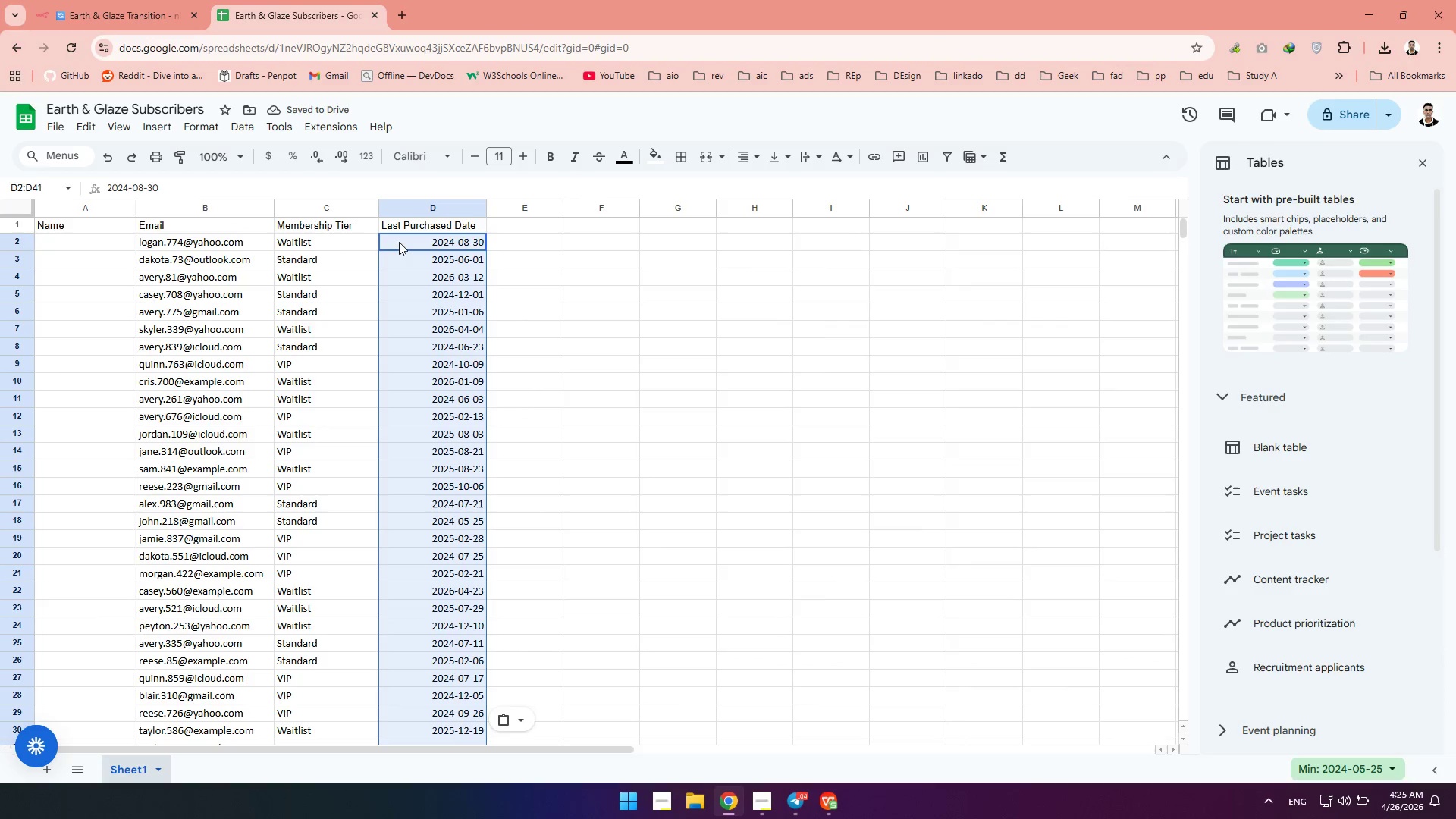 
left_click([87, 247])
 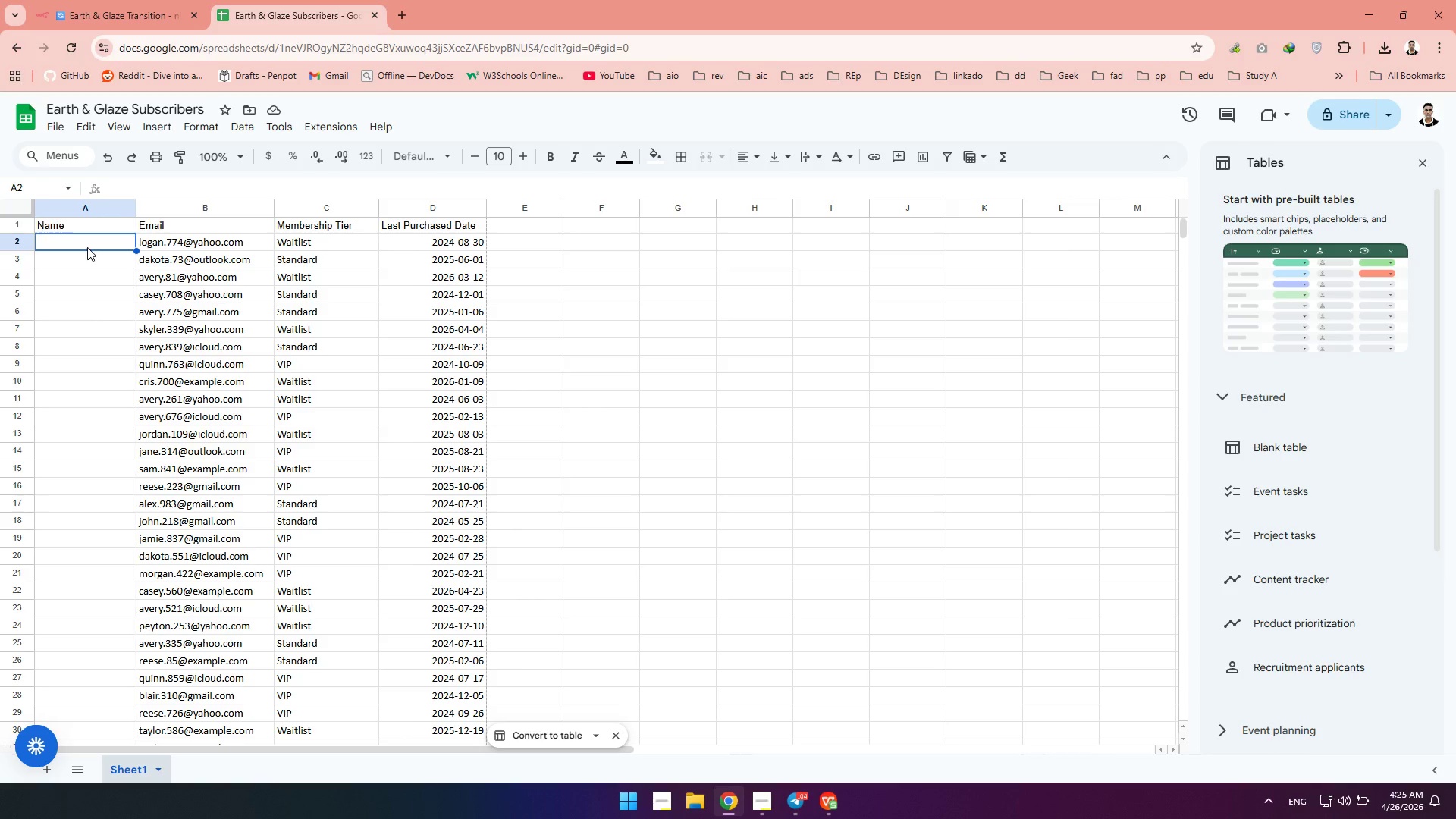 
type(Logan)
 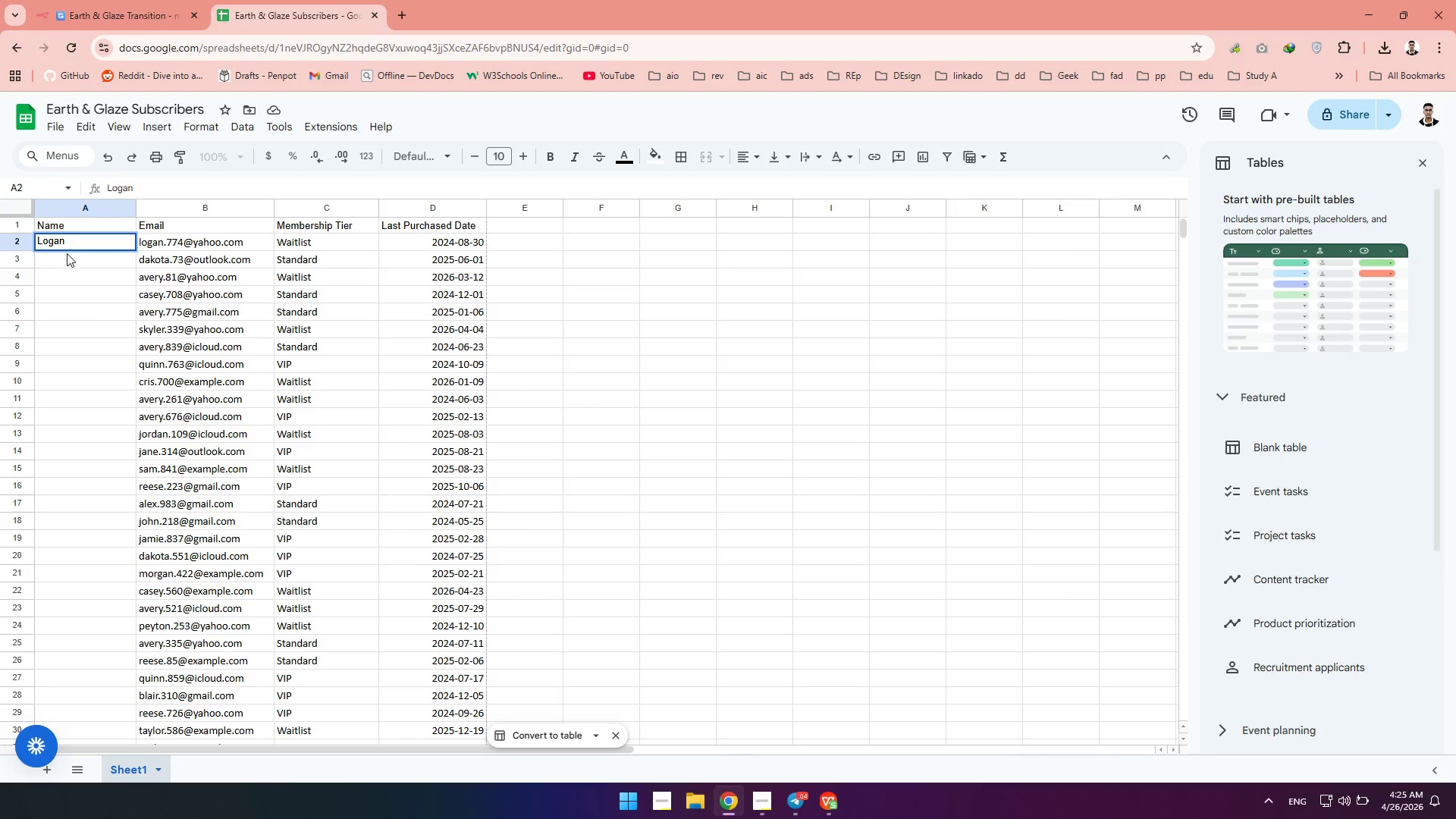 
left_click([67, 253])
 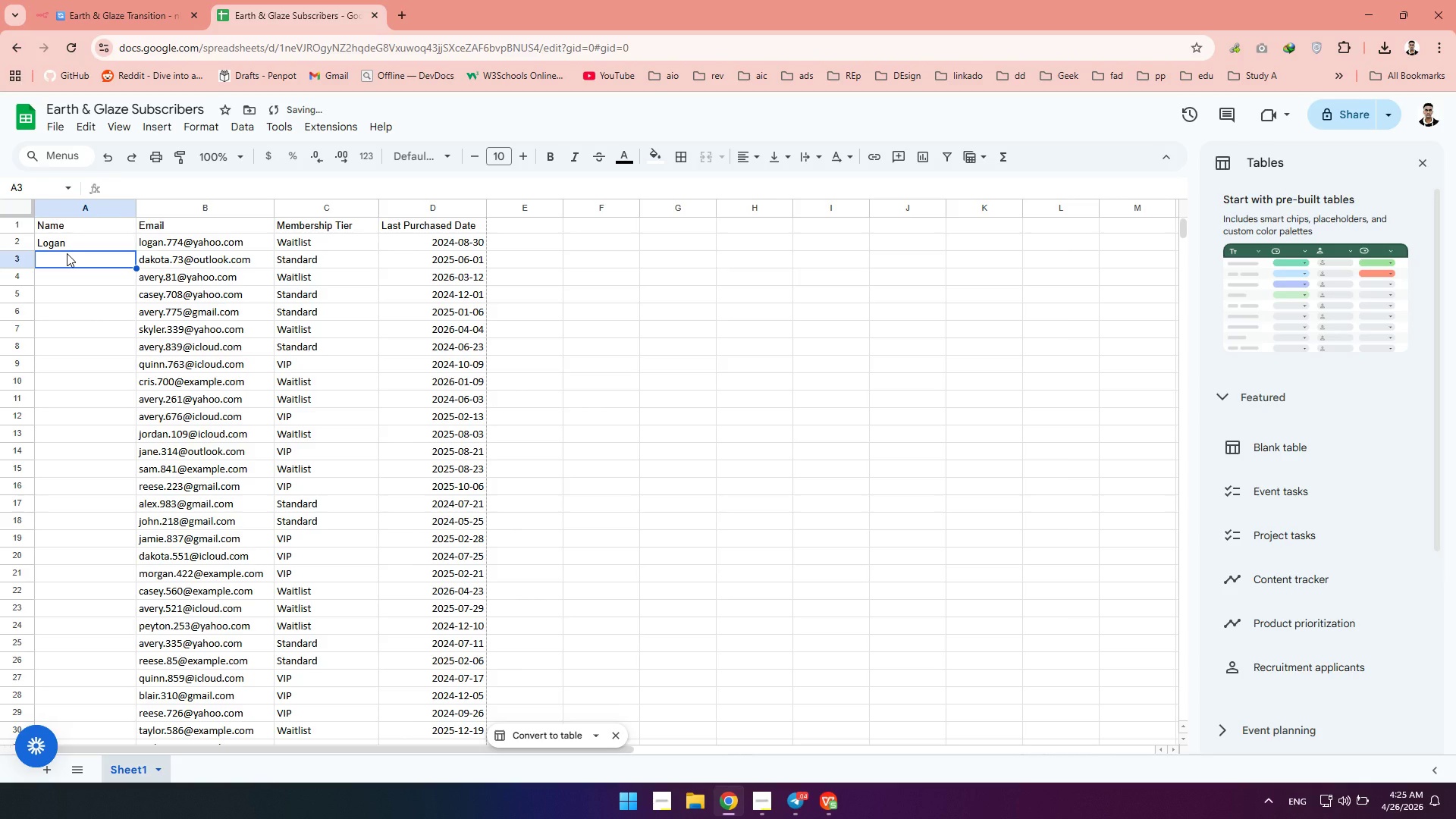 
hold_key(key=ShiftLeft, duration=0.47)
 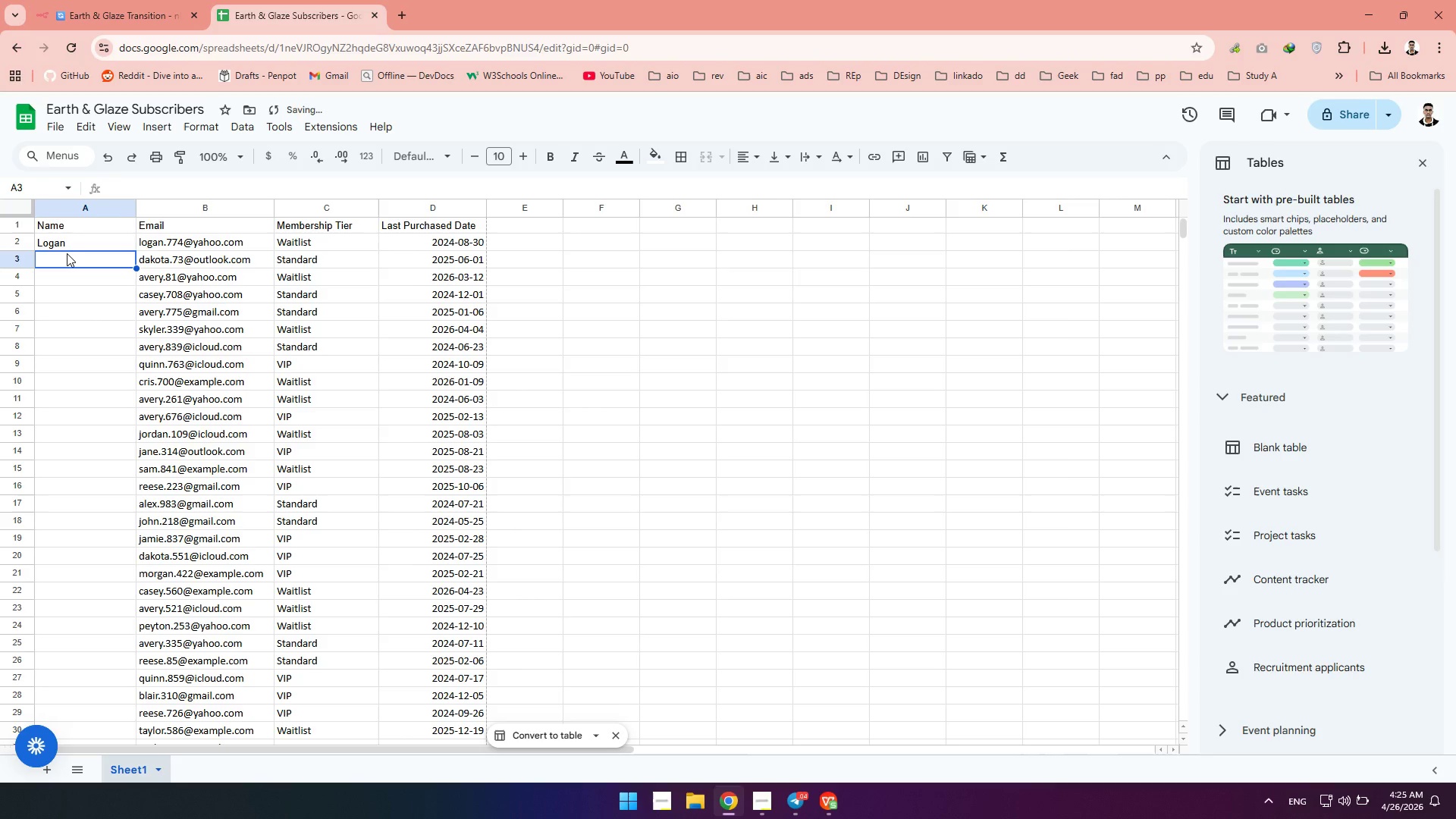 
type(Dakota)
 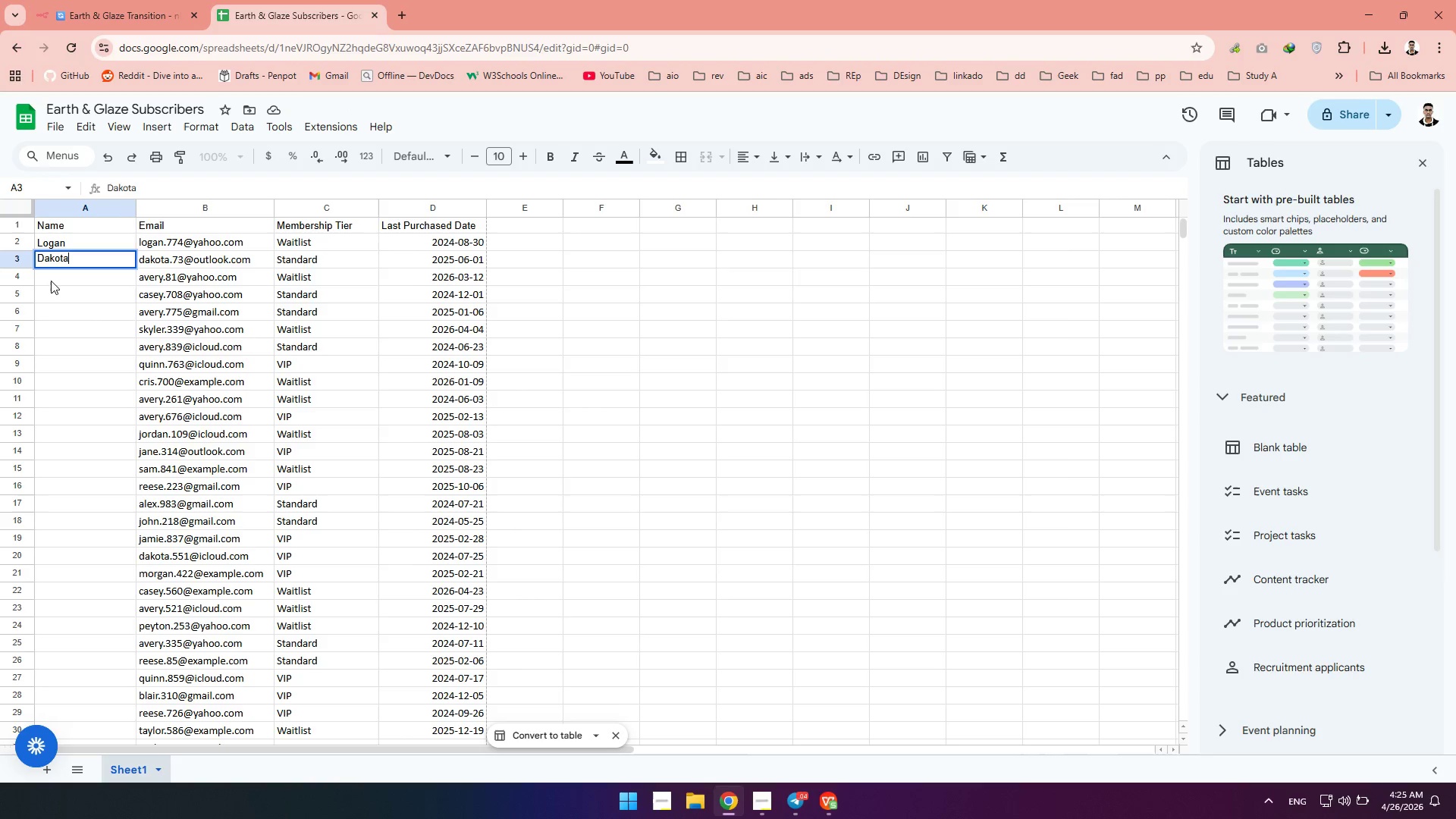 
left_click([51, 281])
 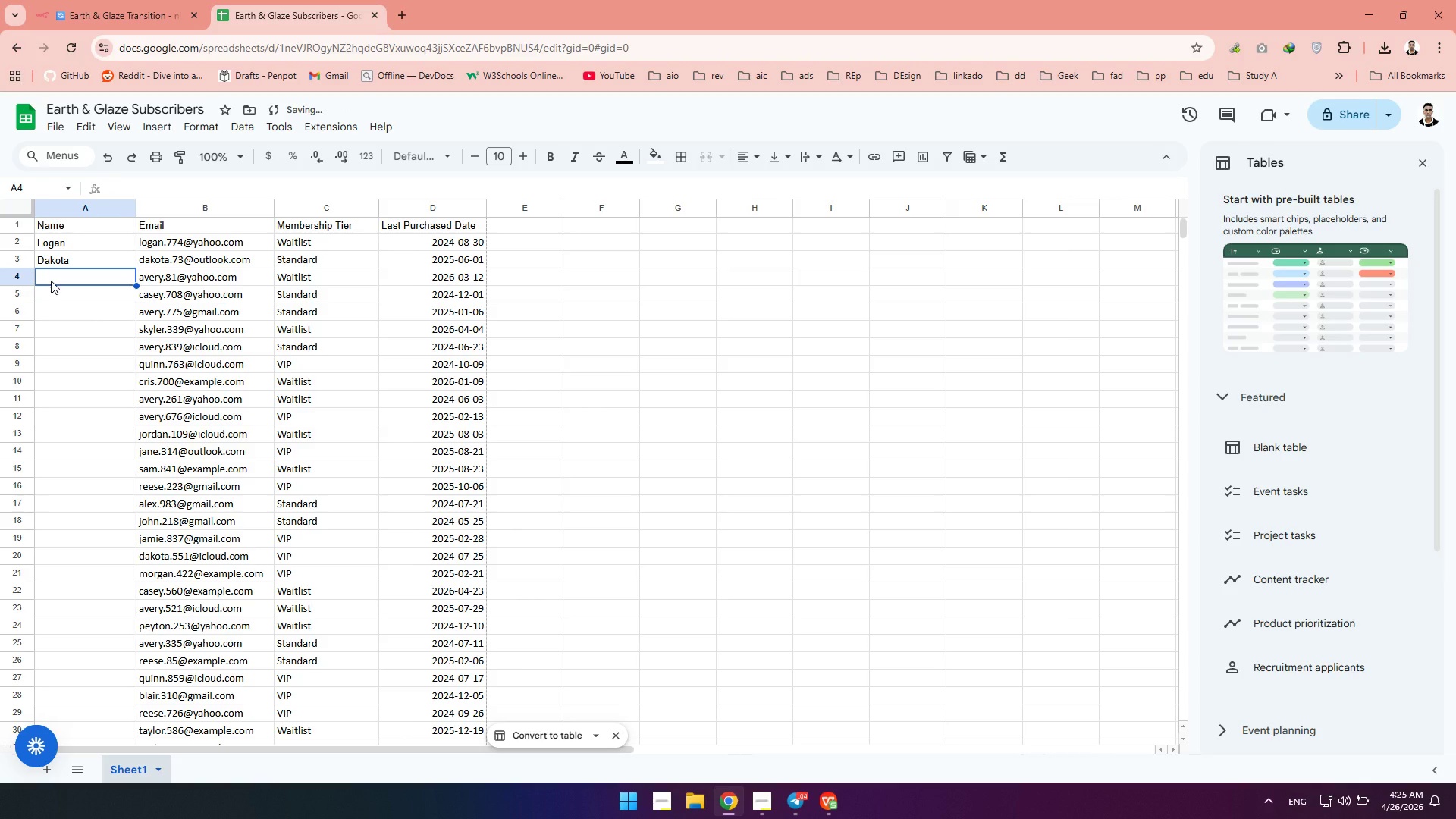 
type(Avery)
 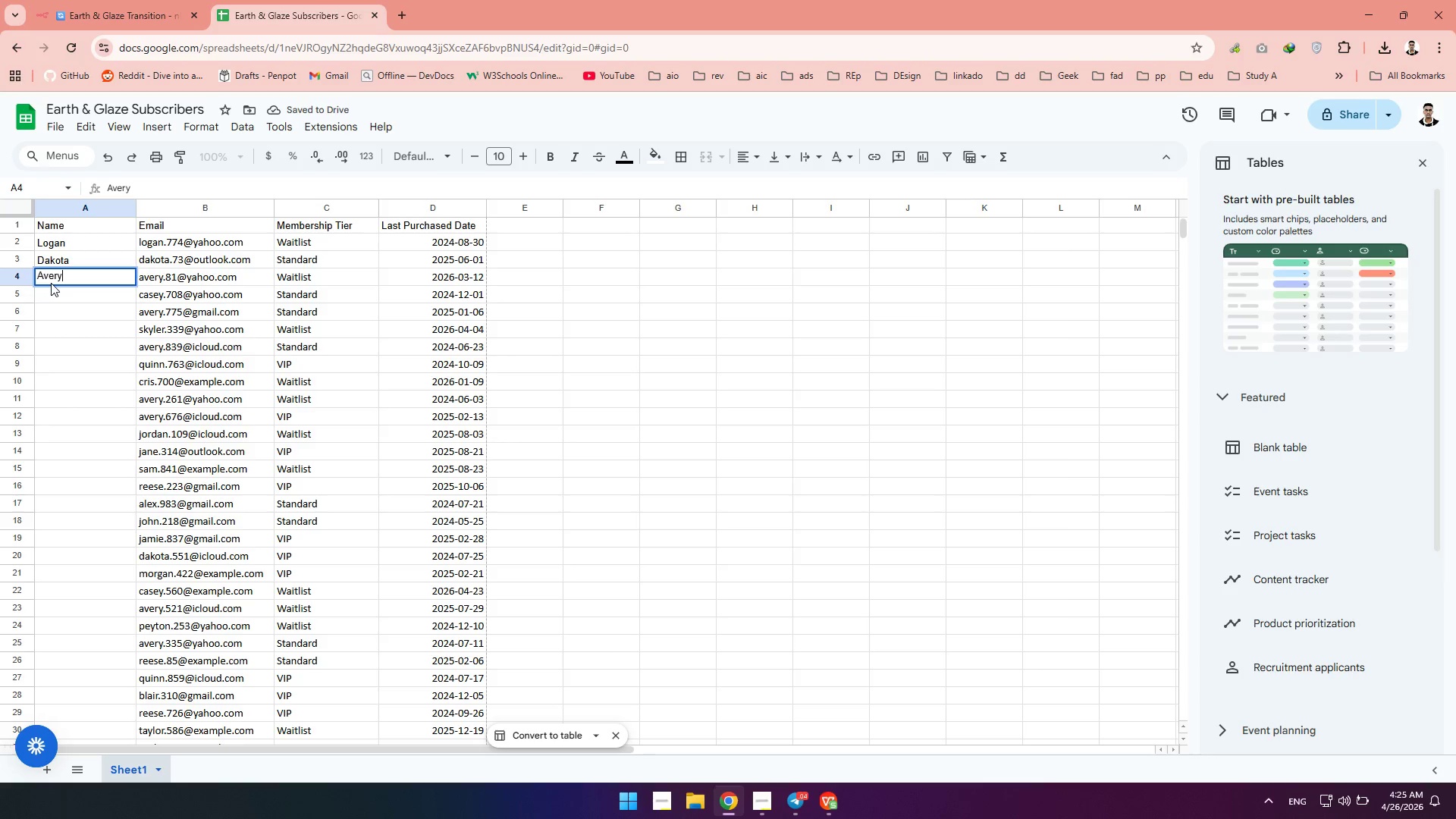 
left_click([51, 283])
 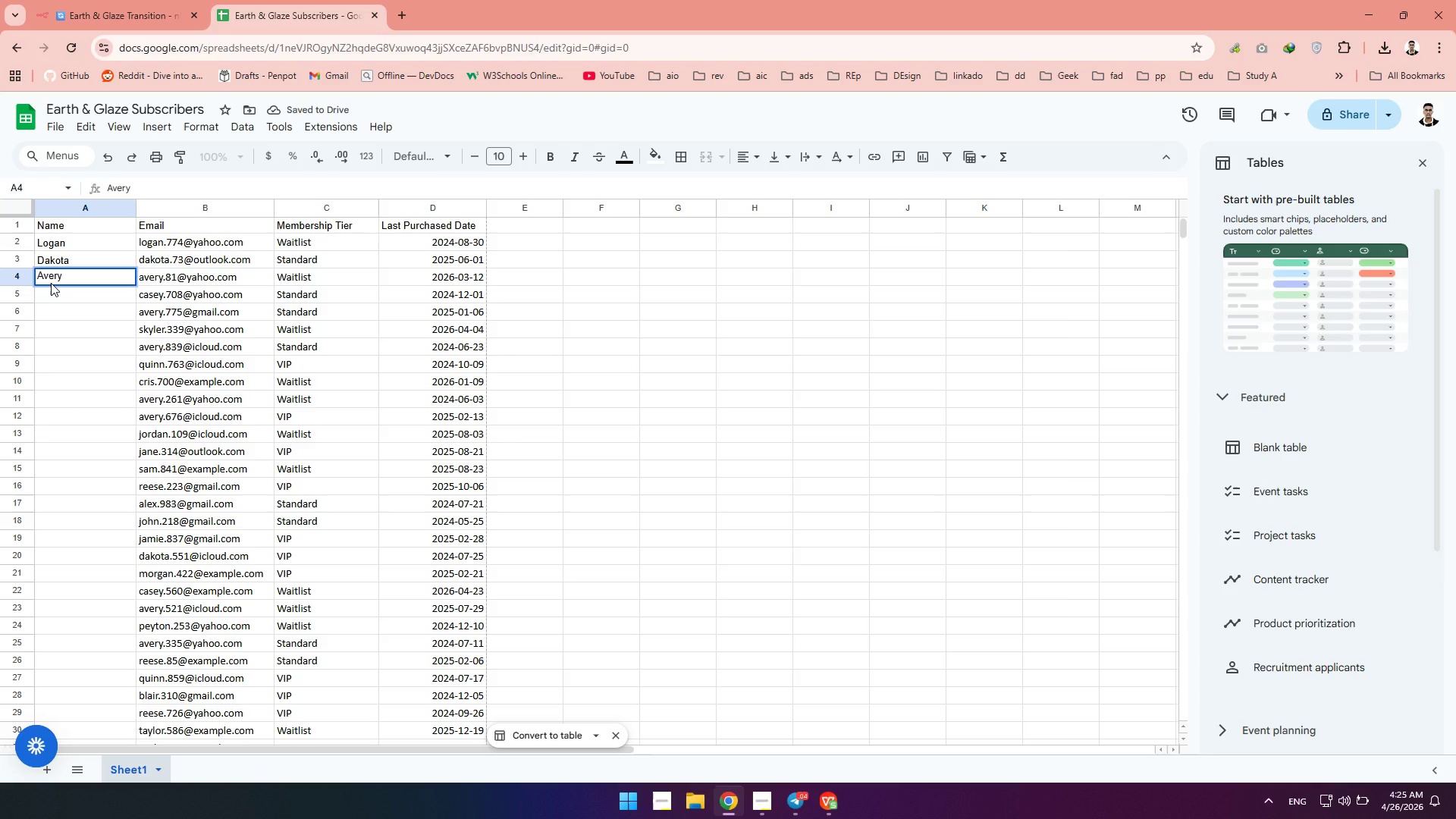 
hold_key(key=ShiftLeft, duration=0.52)
 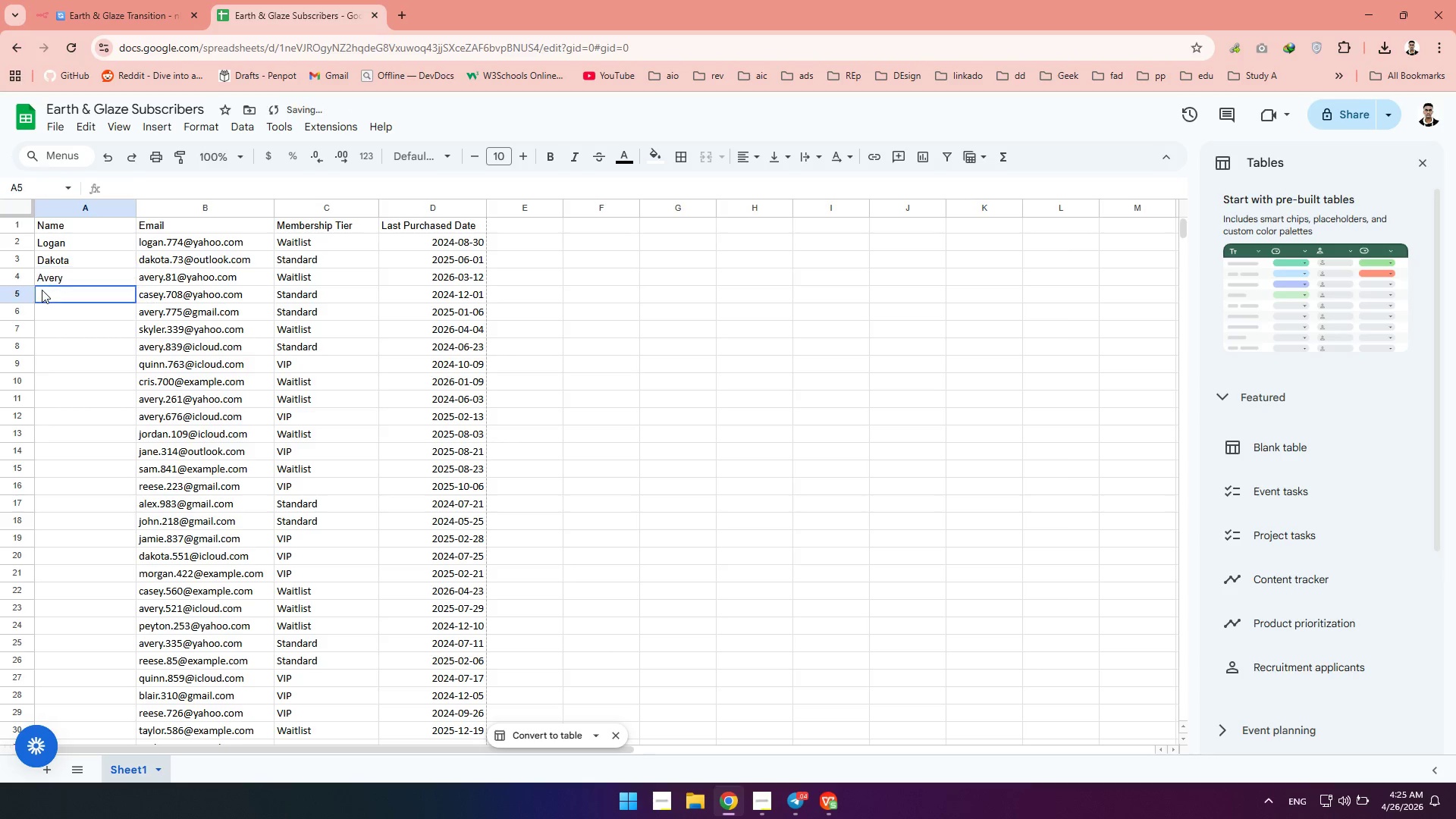 
left_click([42, 290])
 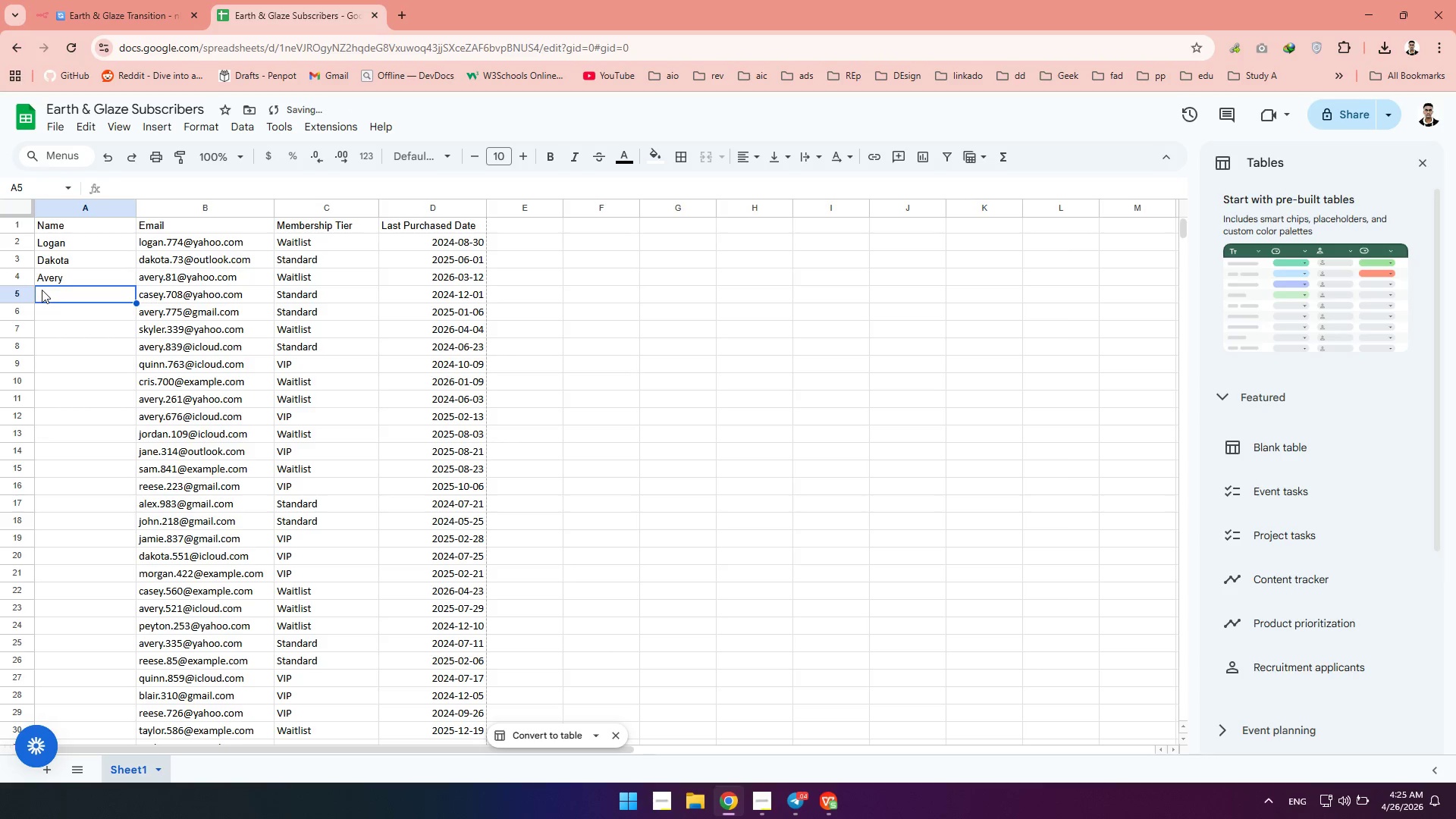 
type(Casee)
key(Backspace)
type(y)
 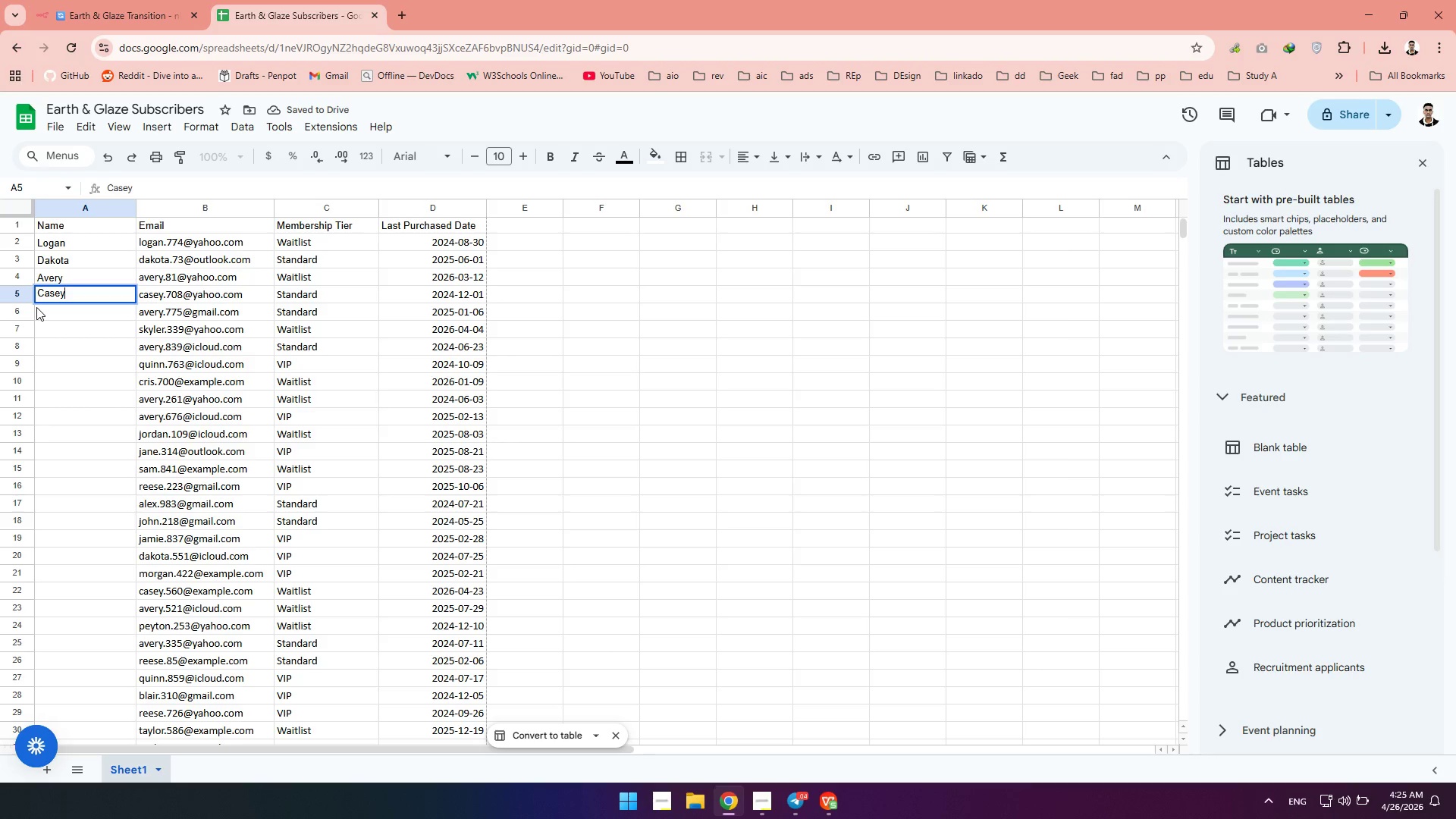 
left_click([36, 307])
 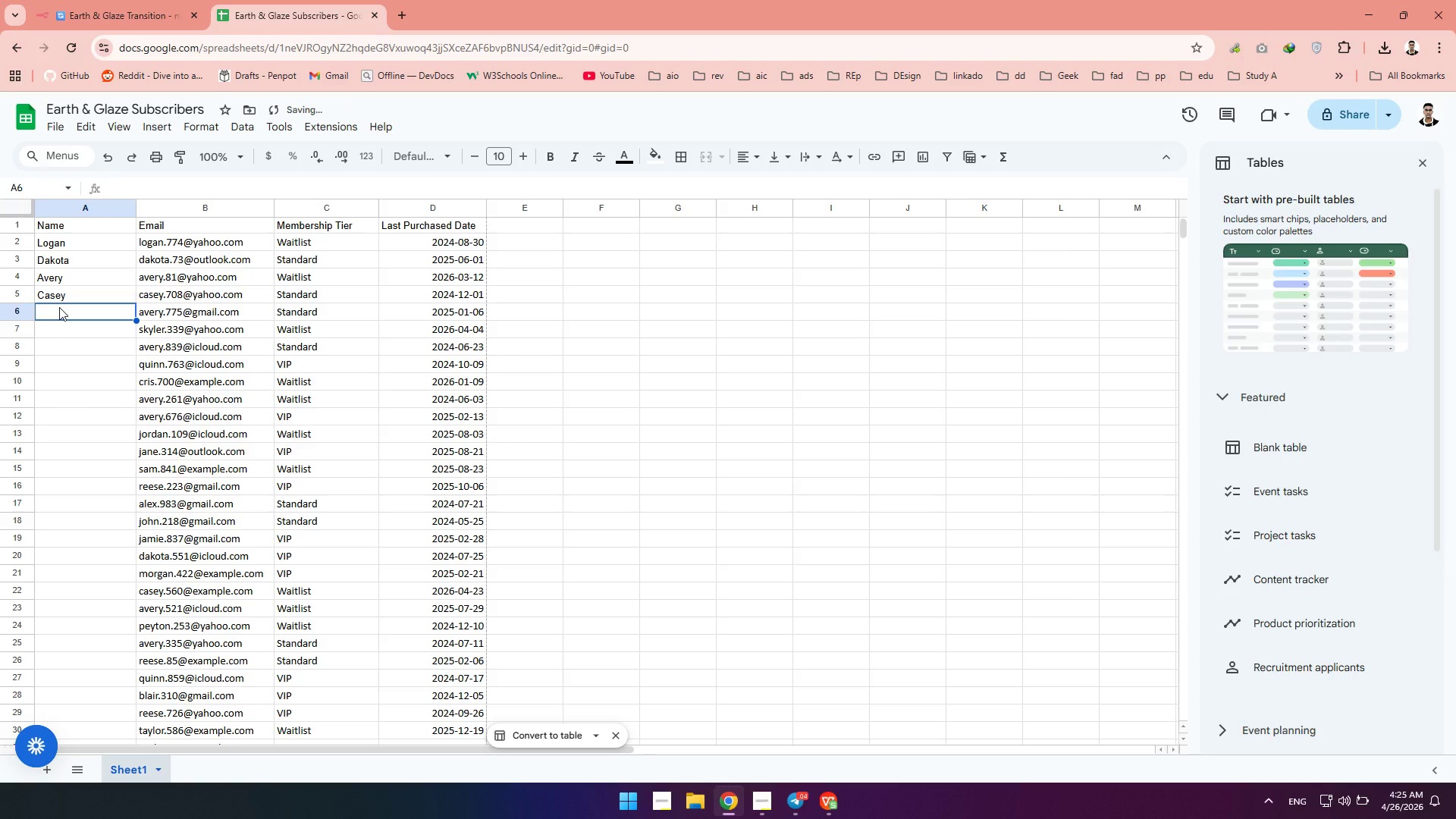 
type(Avery)
 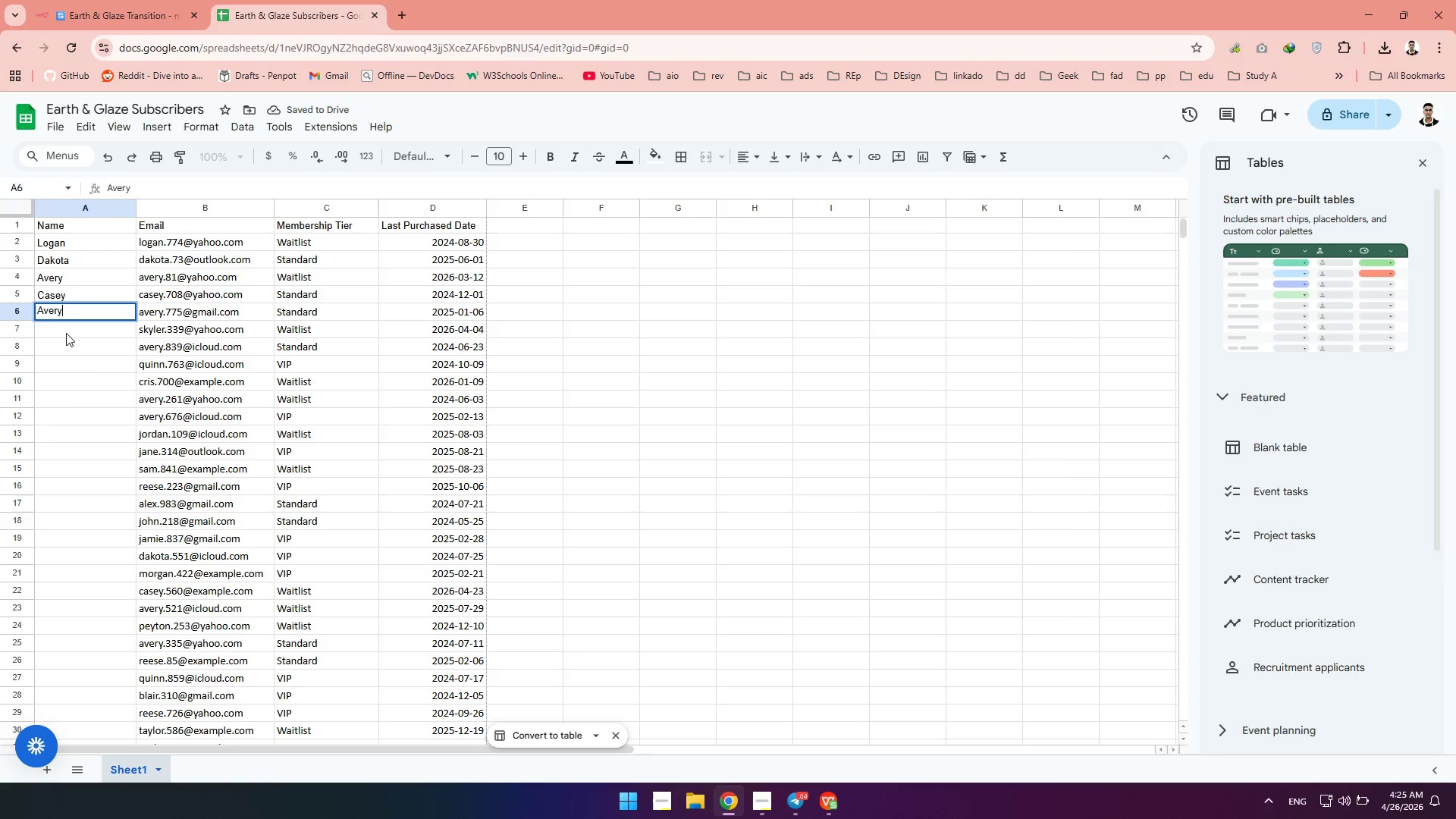 
left_click([66, 333])
 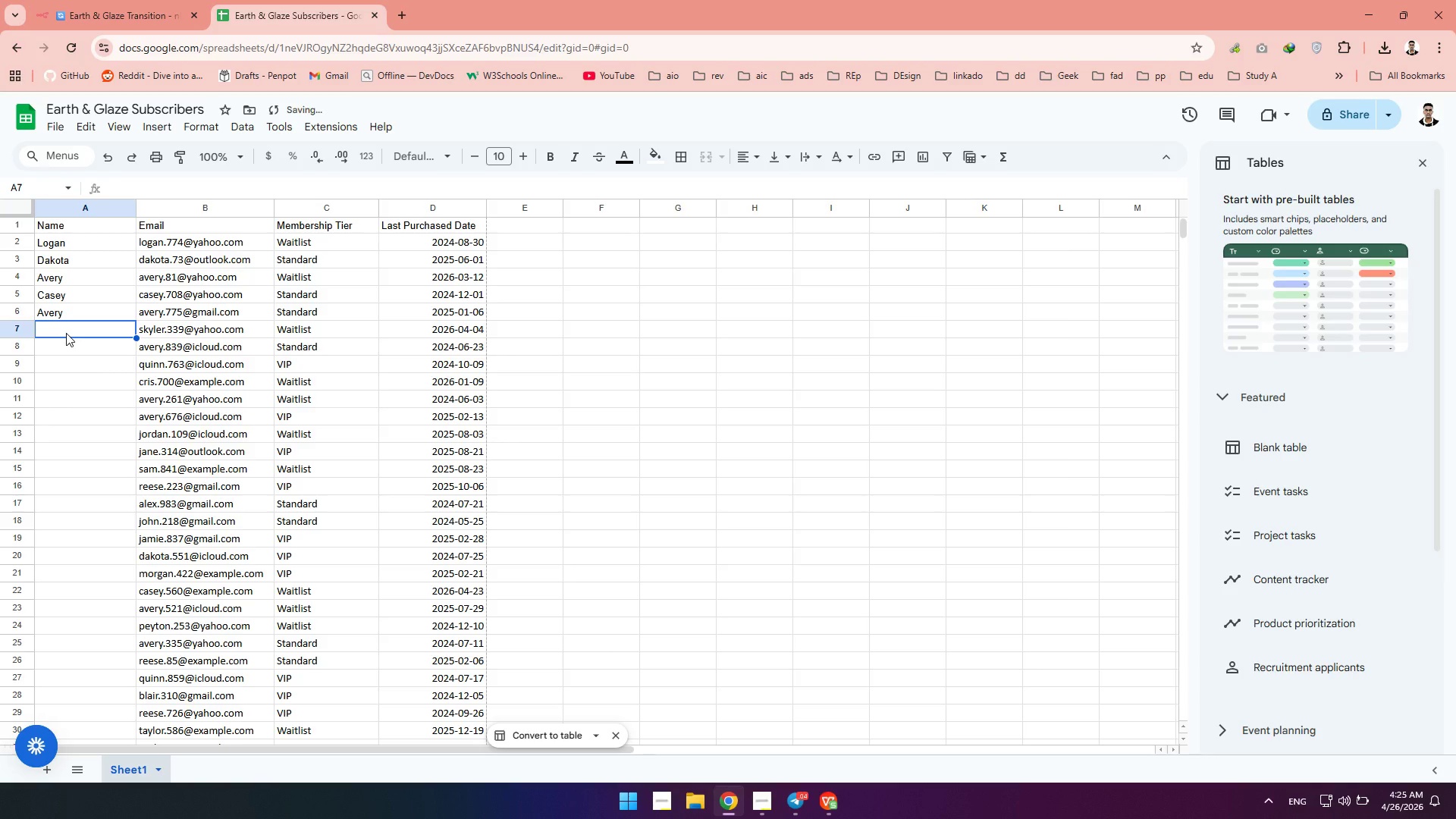 
type(kyler)
 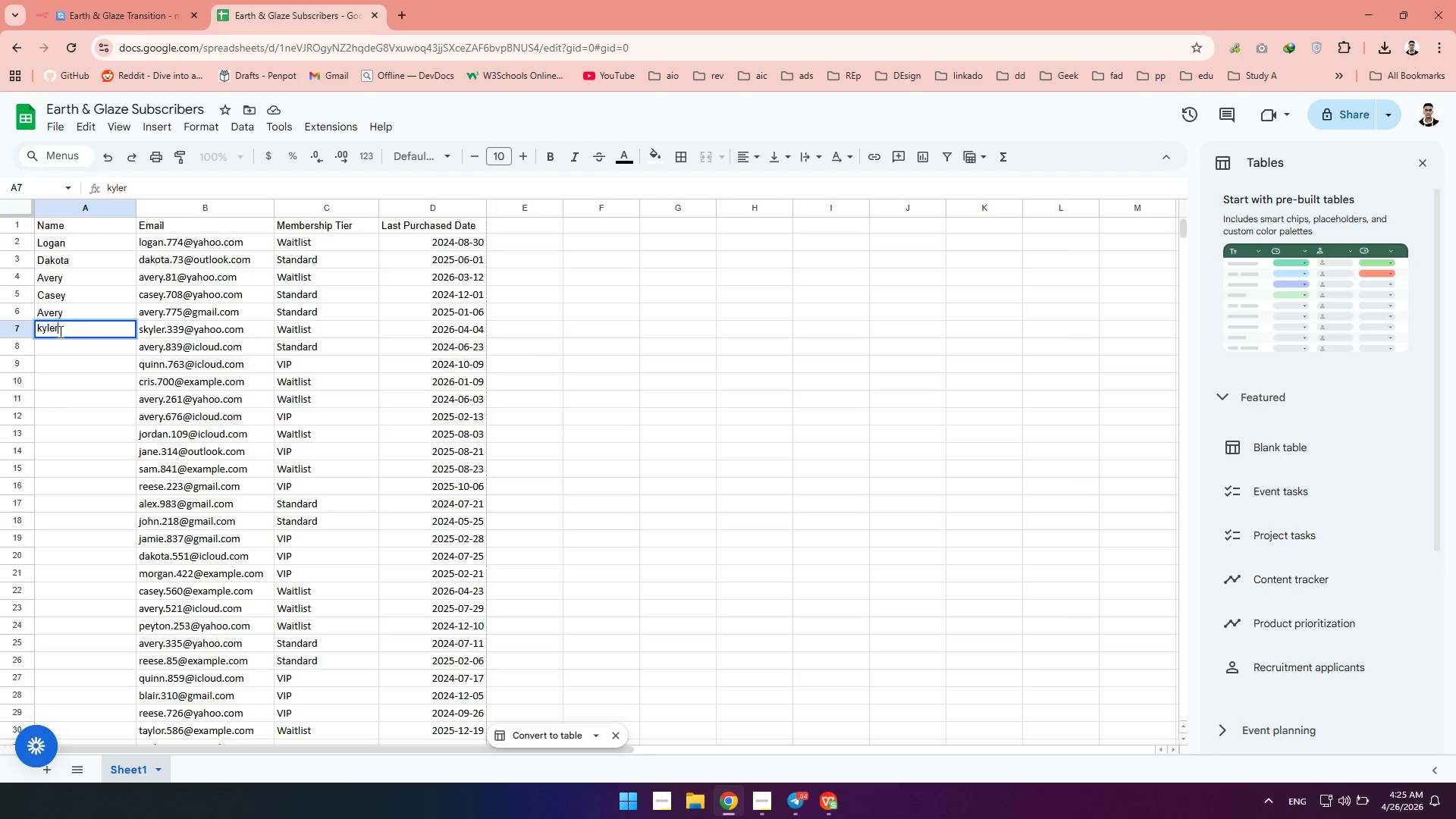 
left_click_drag(start_coordinate=[36, 328], to_coordinate=[42, 328])
 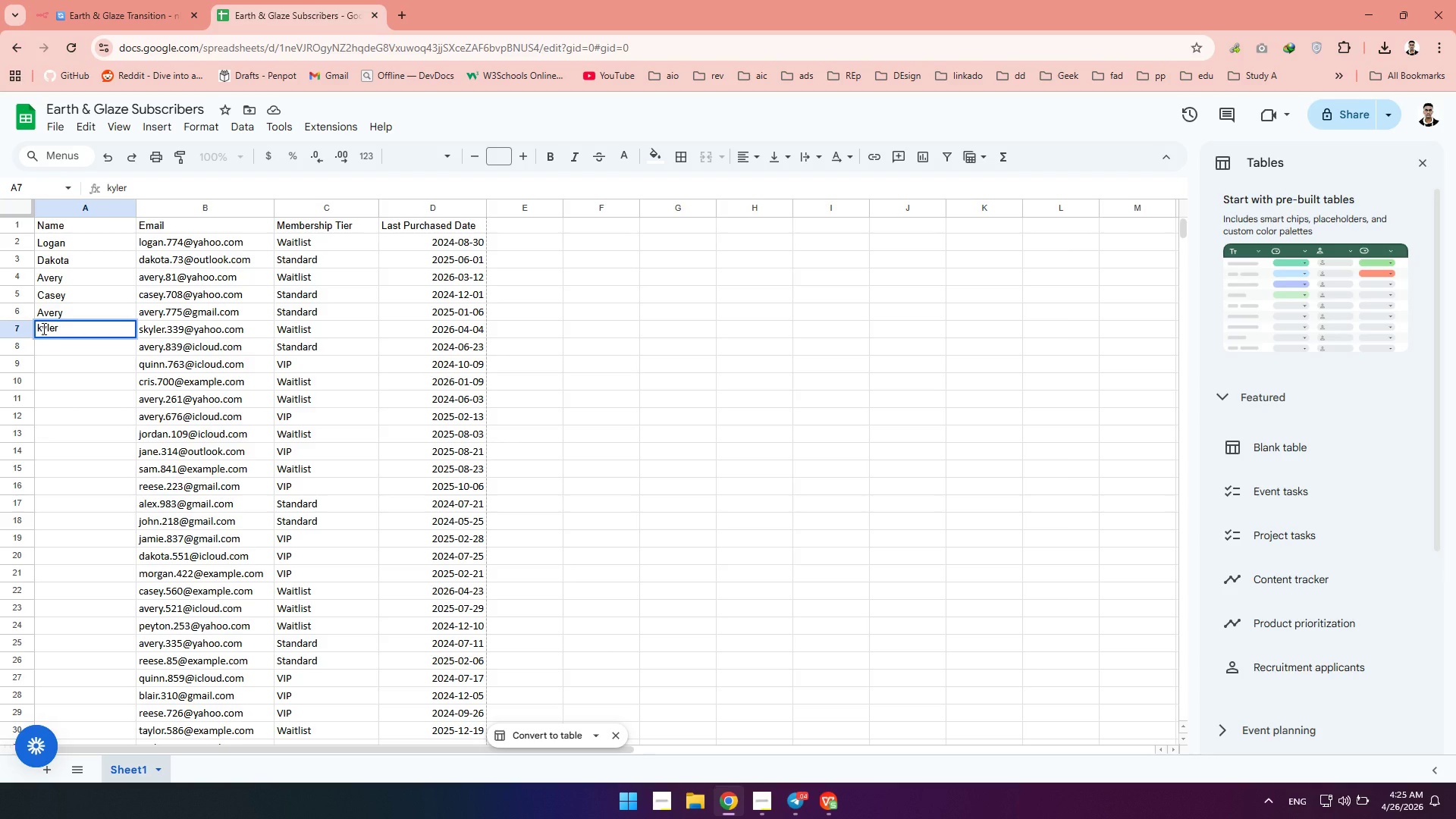 
key(ArrowLeft)
 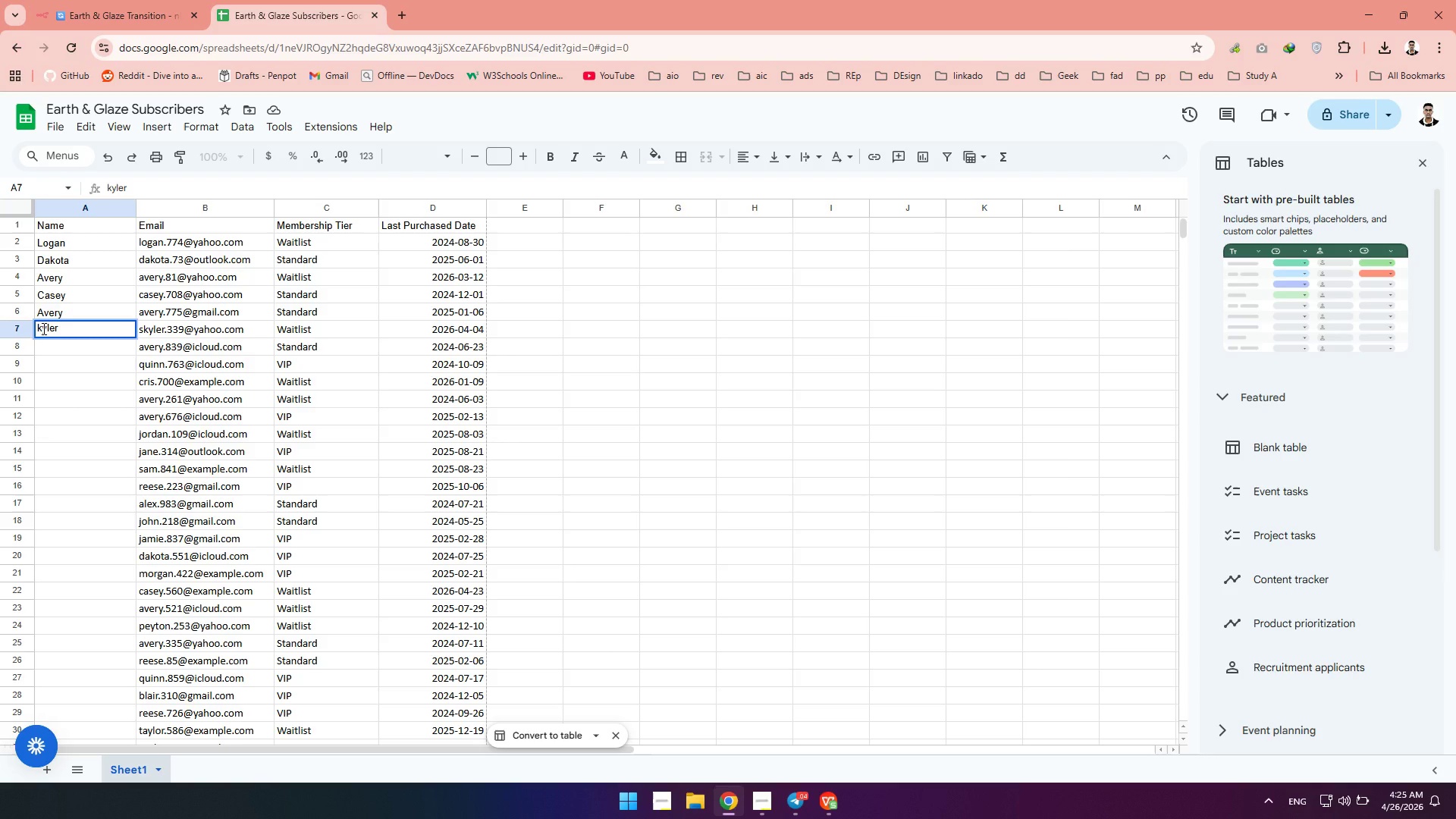 
key(ArrowLeft)
 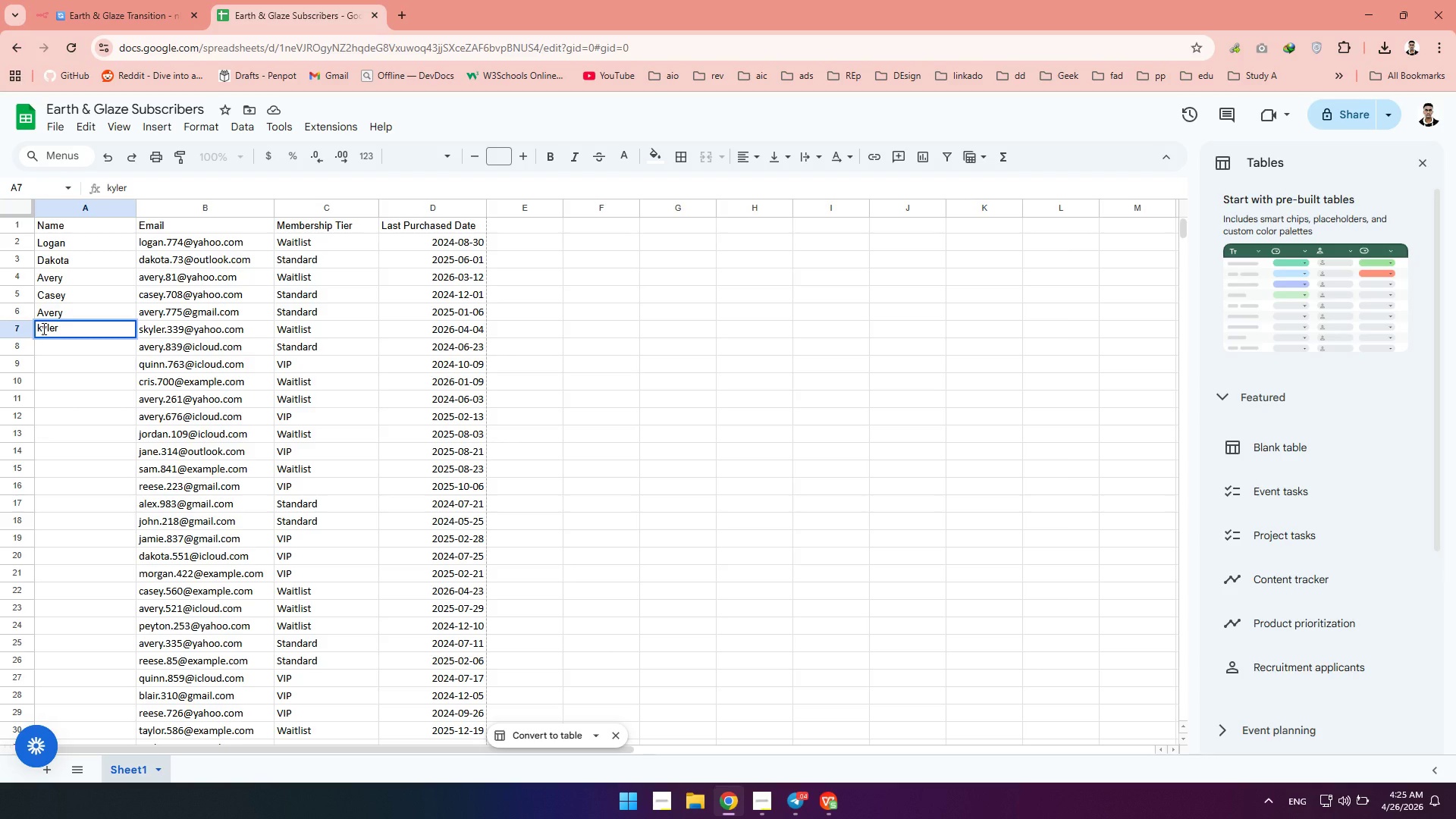 
key(ArrowLeft)
 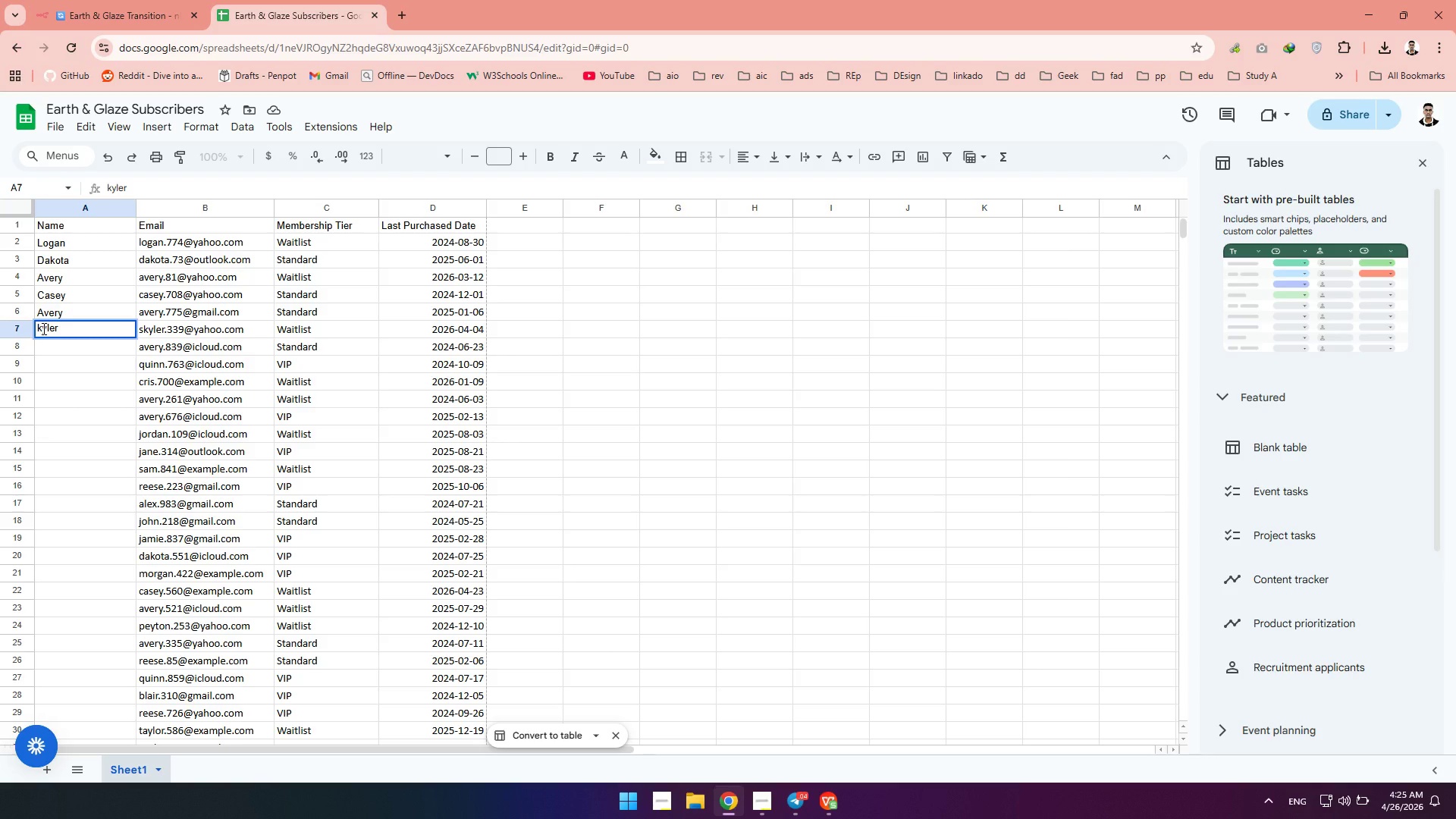 
key(ArrowLeft)
 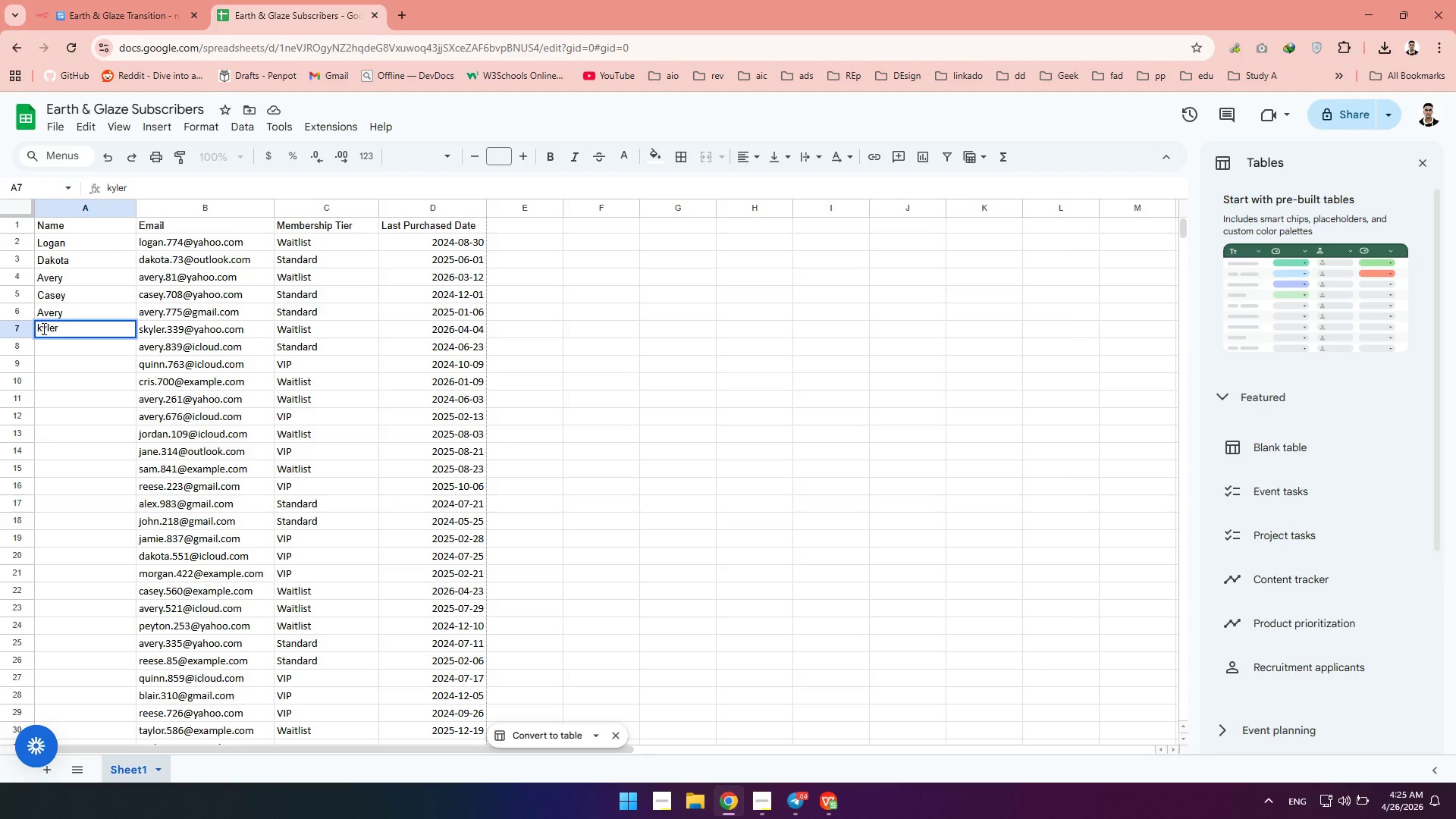 
key(ArrowLeft)
 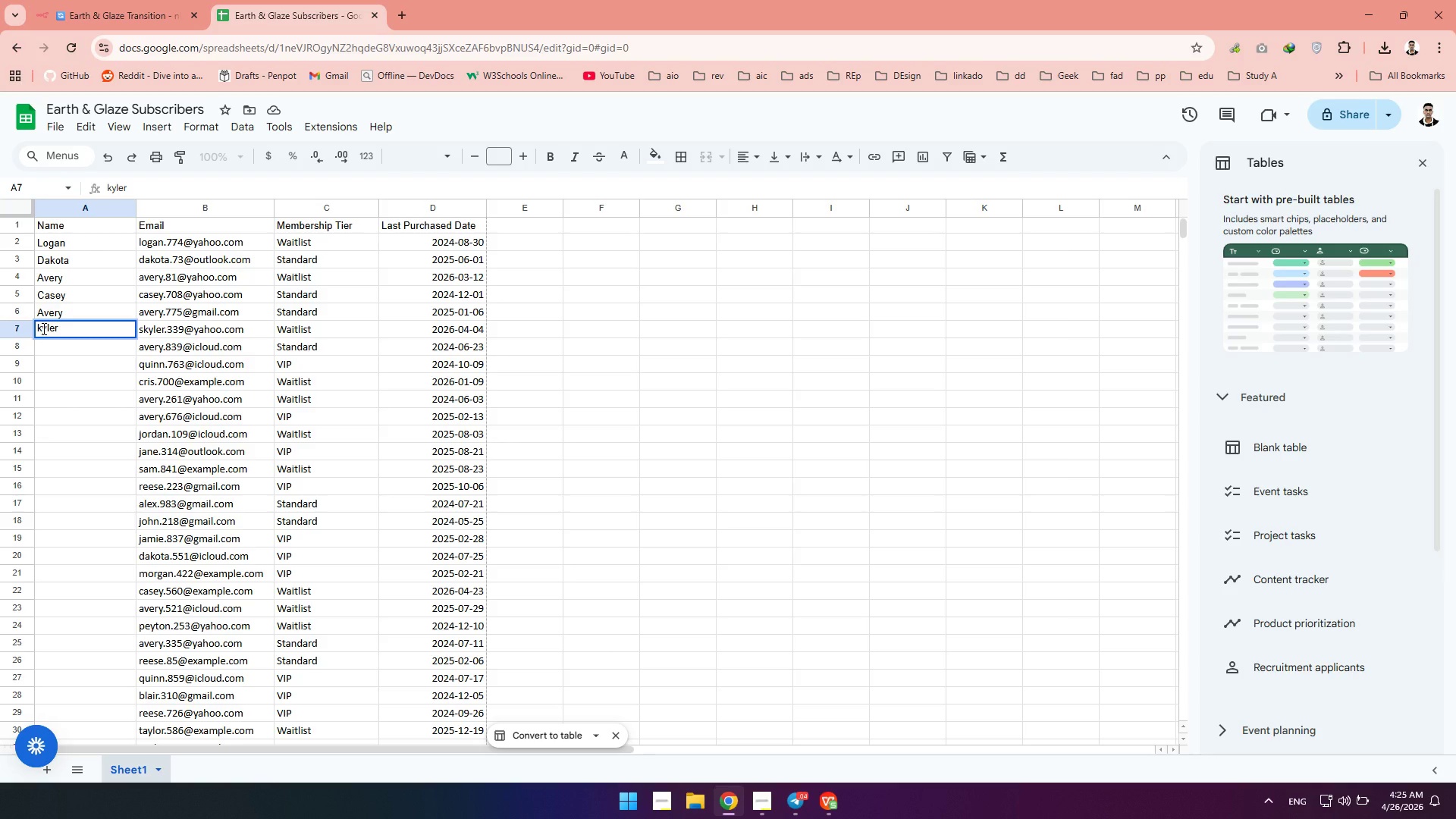 
key(ArrowLeft)
 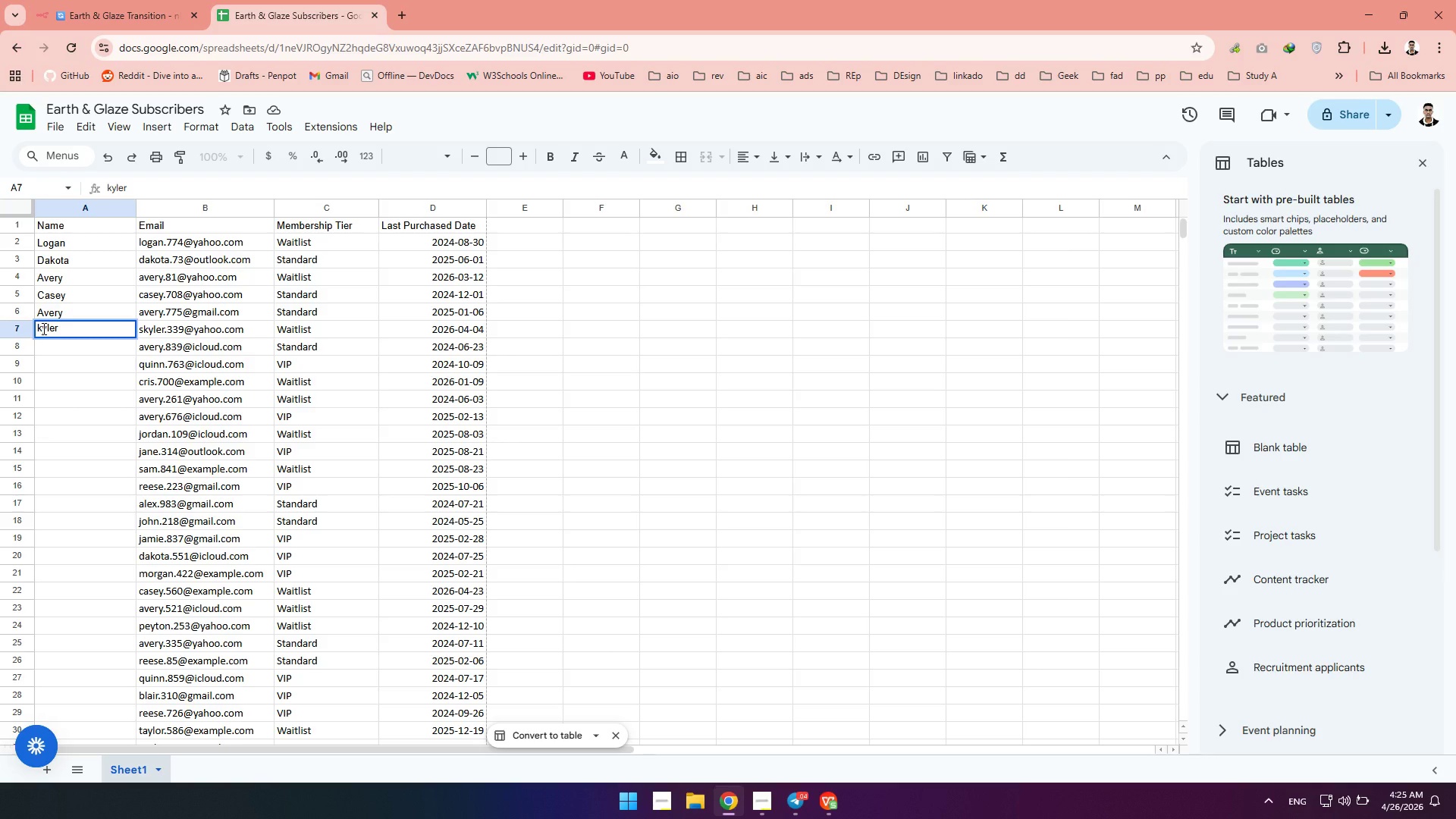 
key(Shift+S)
 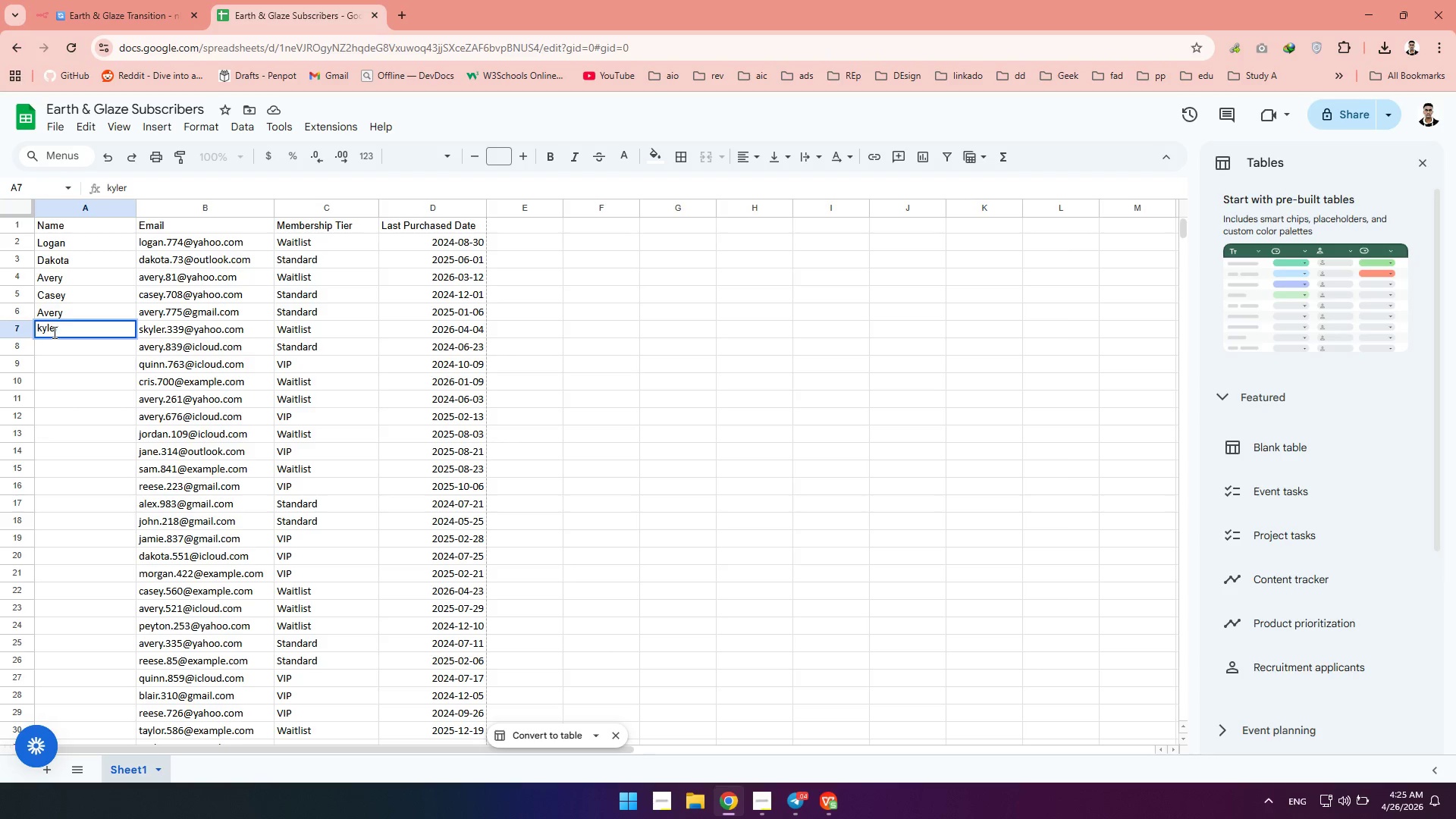 
double_click([53, 332])
 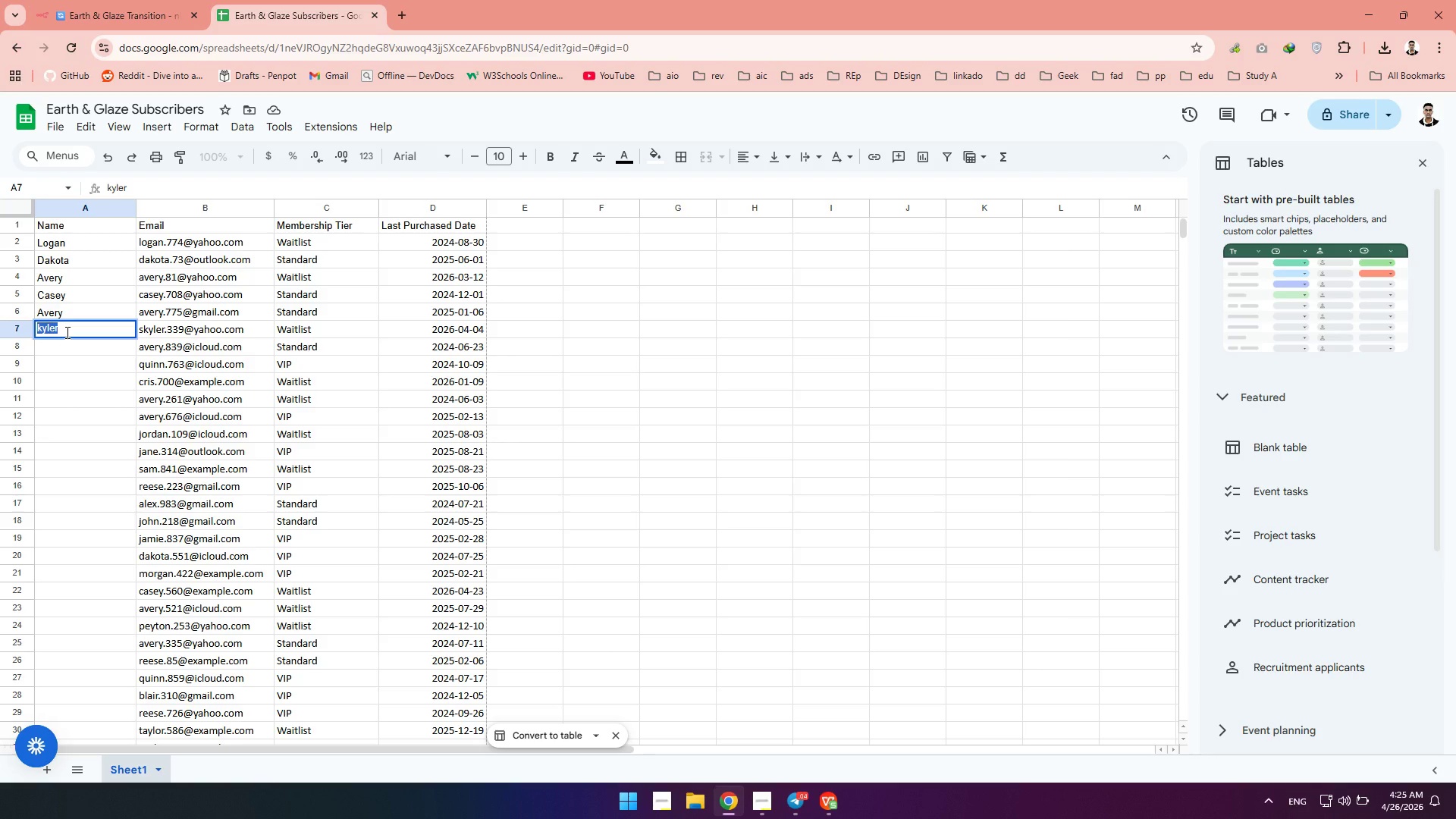 
type(Skyler)
 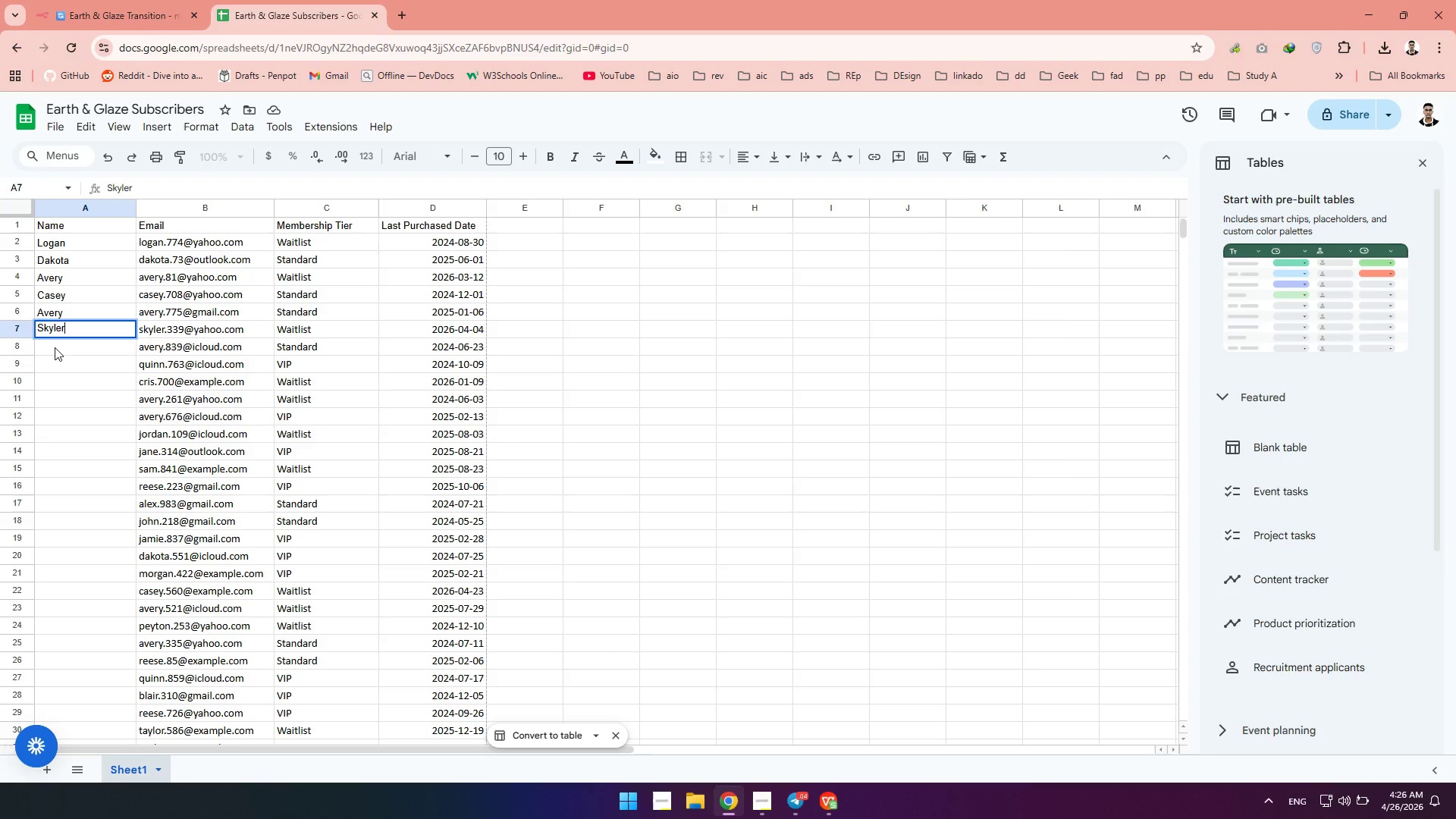 
double_click([55, 347])
 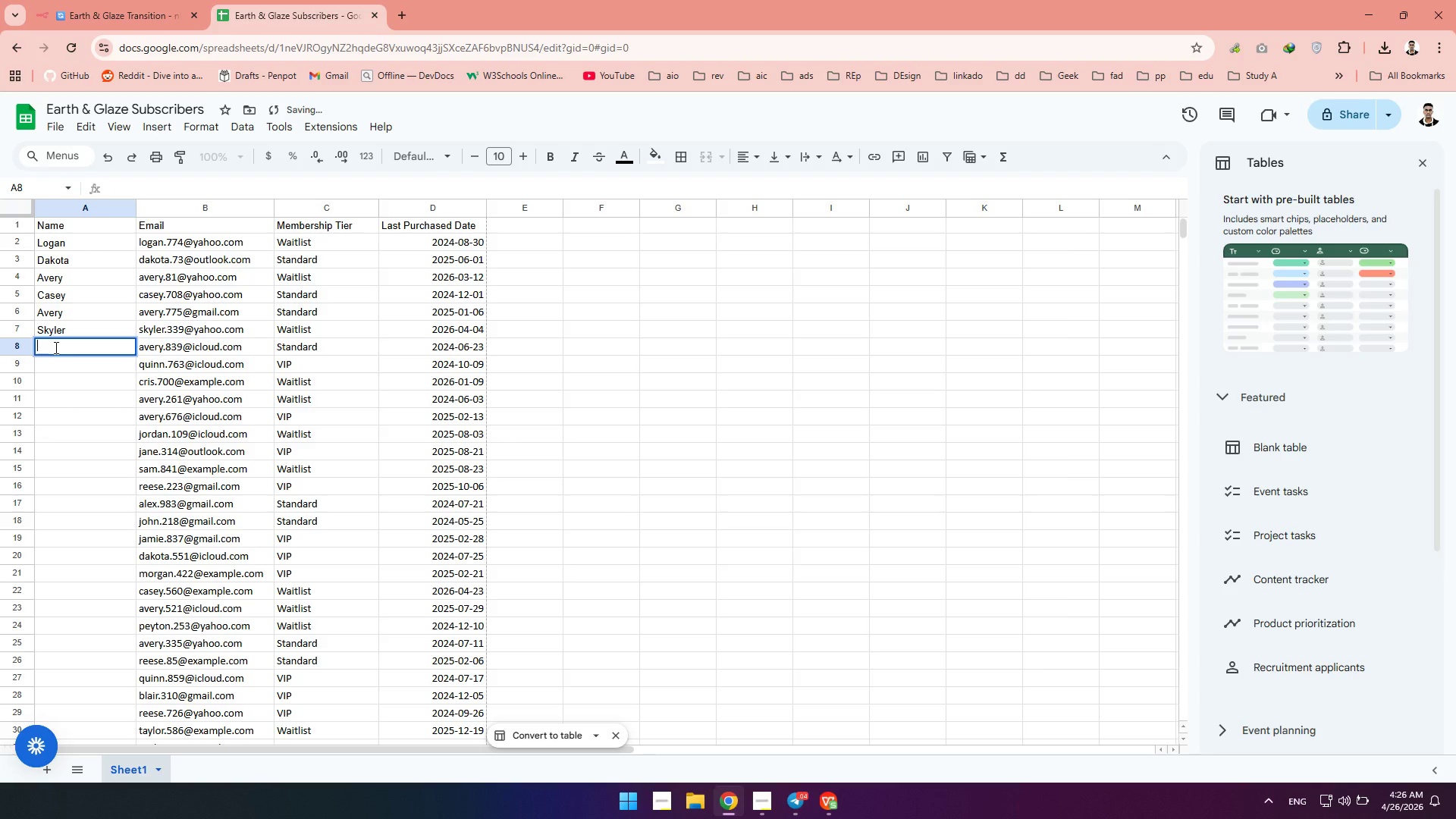 
type(Avery)
 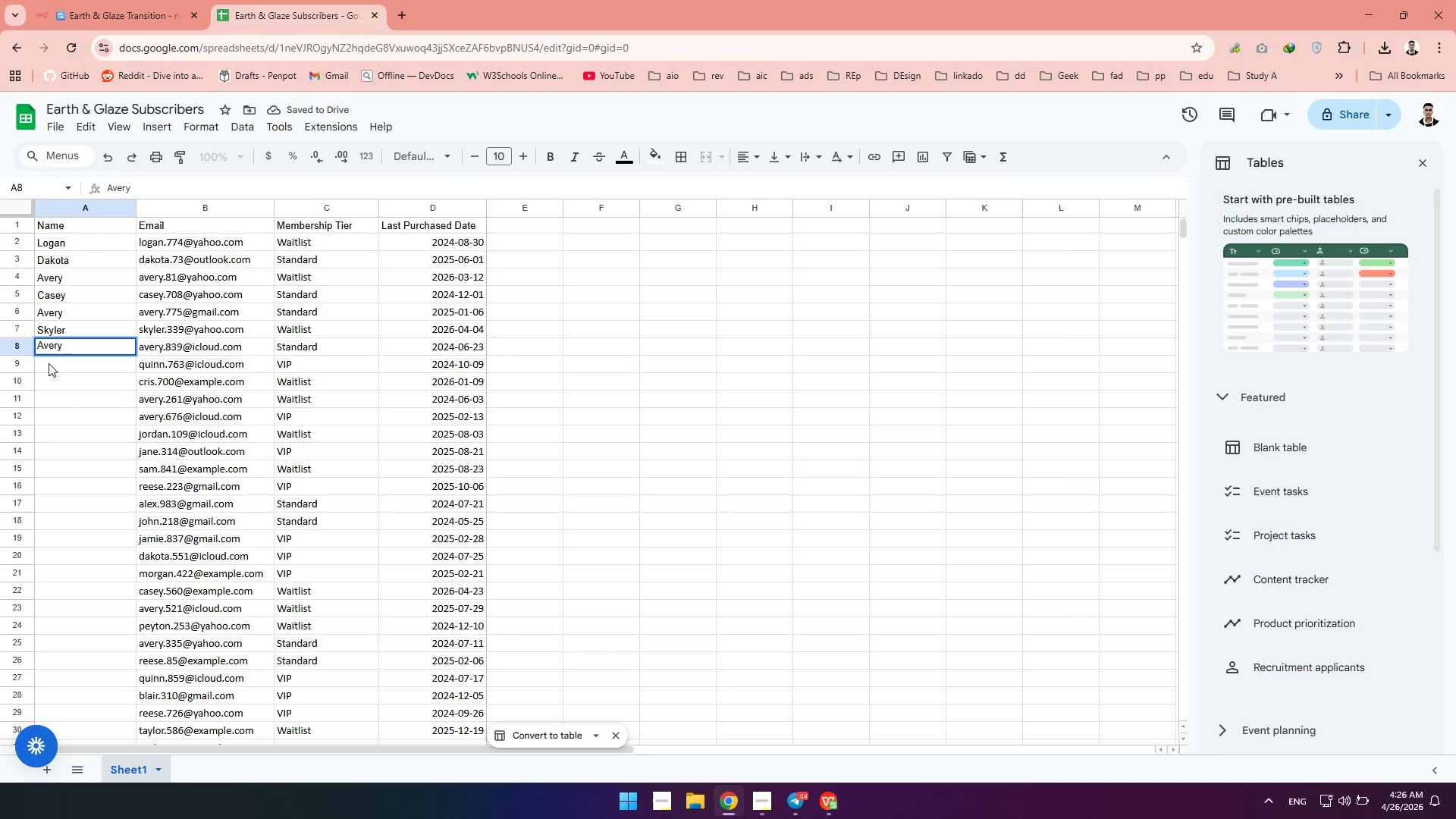 
left_click([49, 363])
 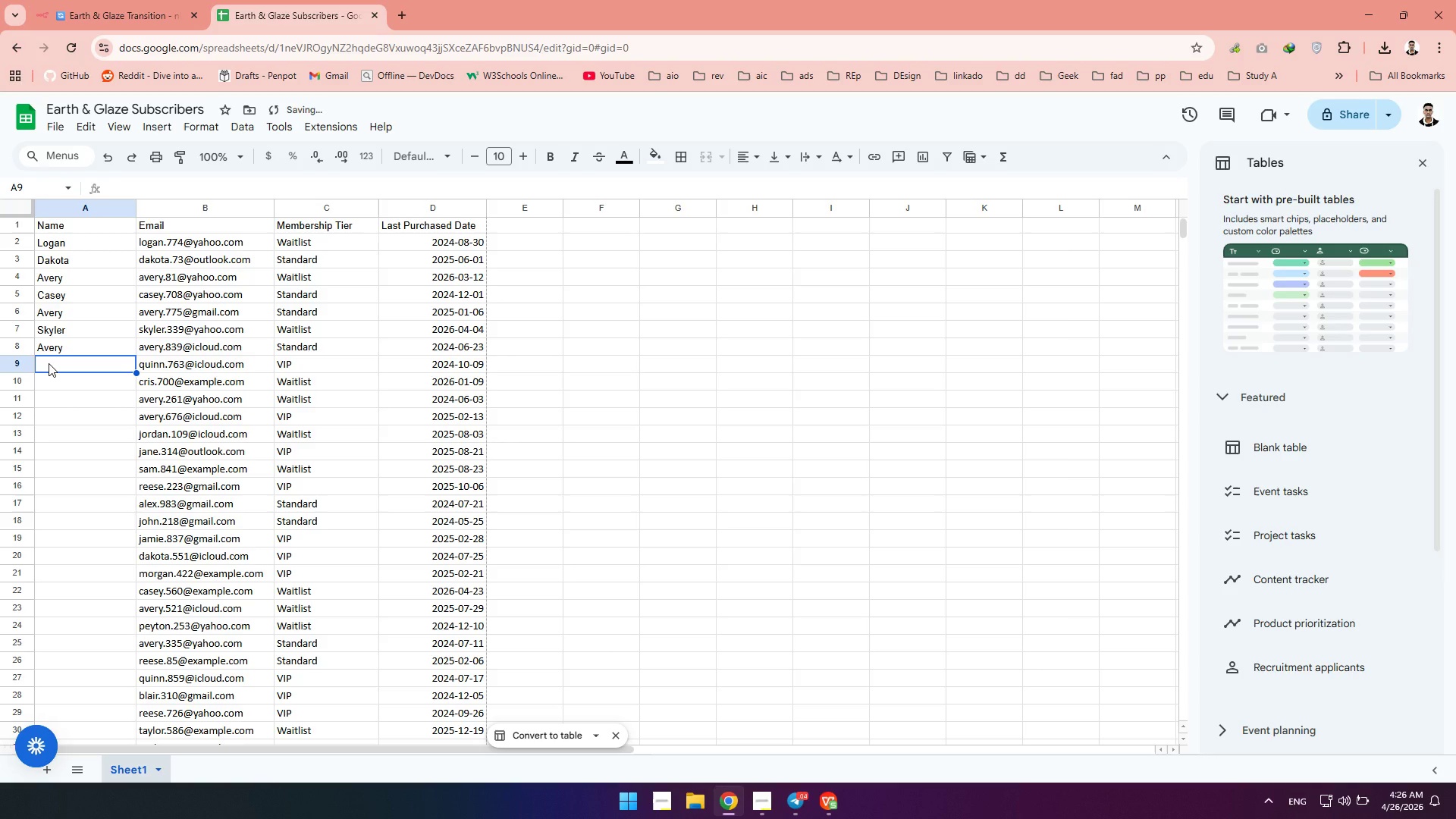 
type(Quinn)
 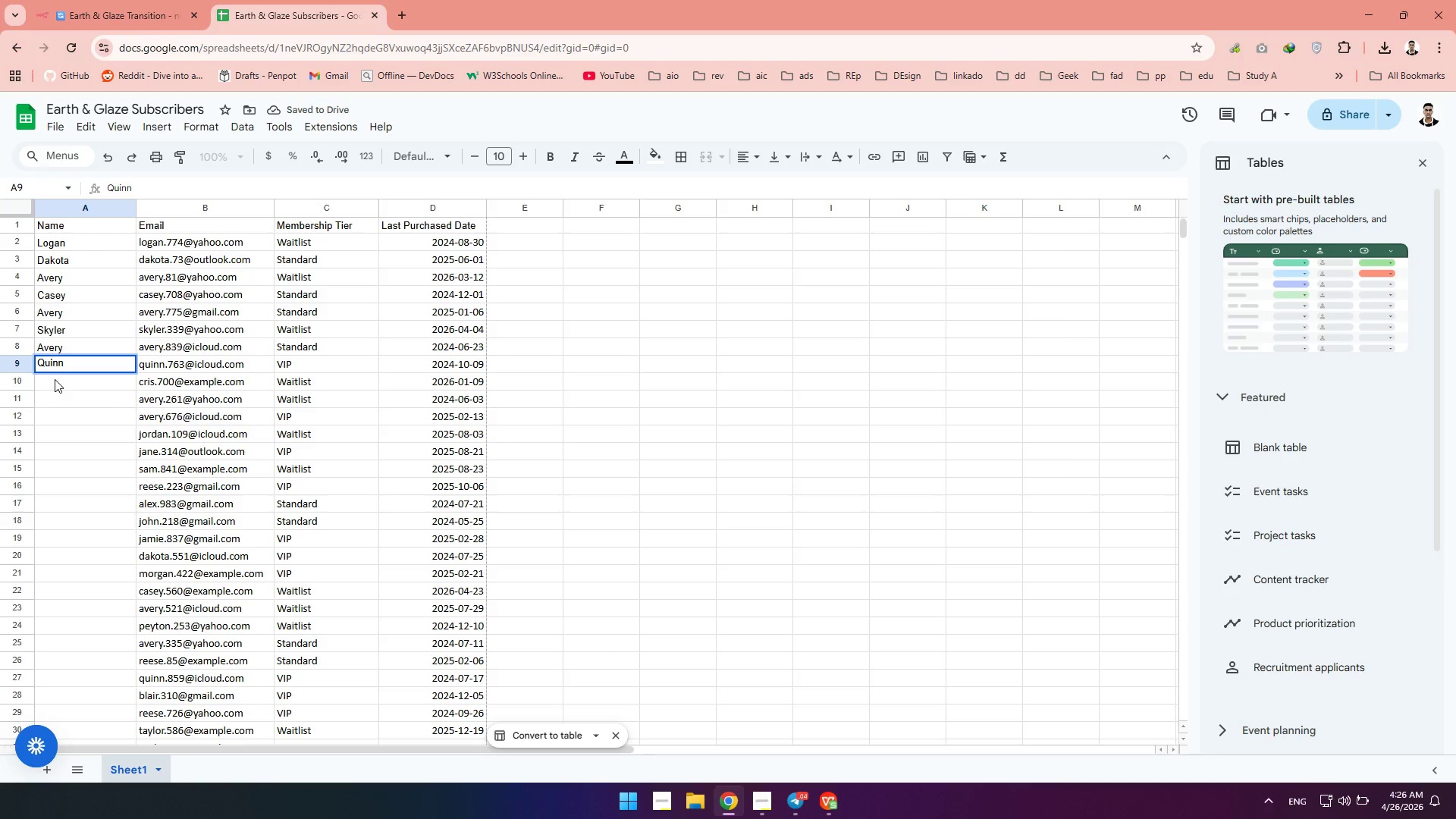 
left_click([55, 379])
 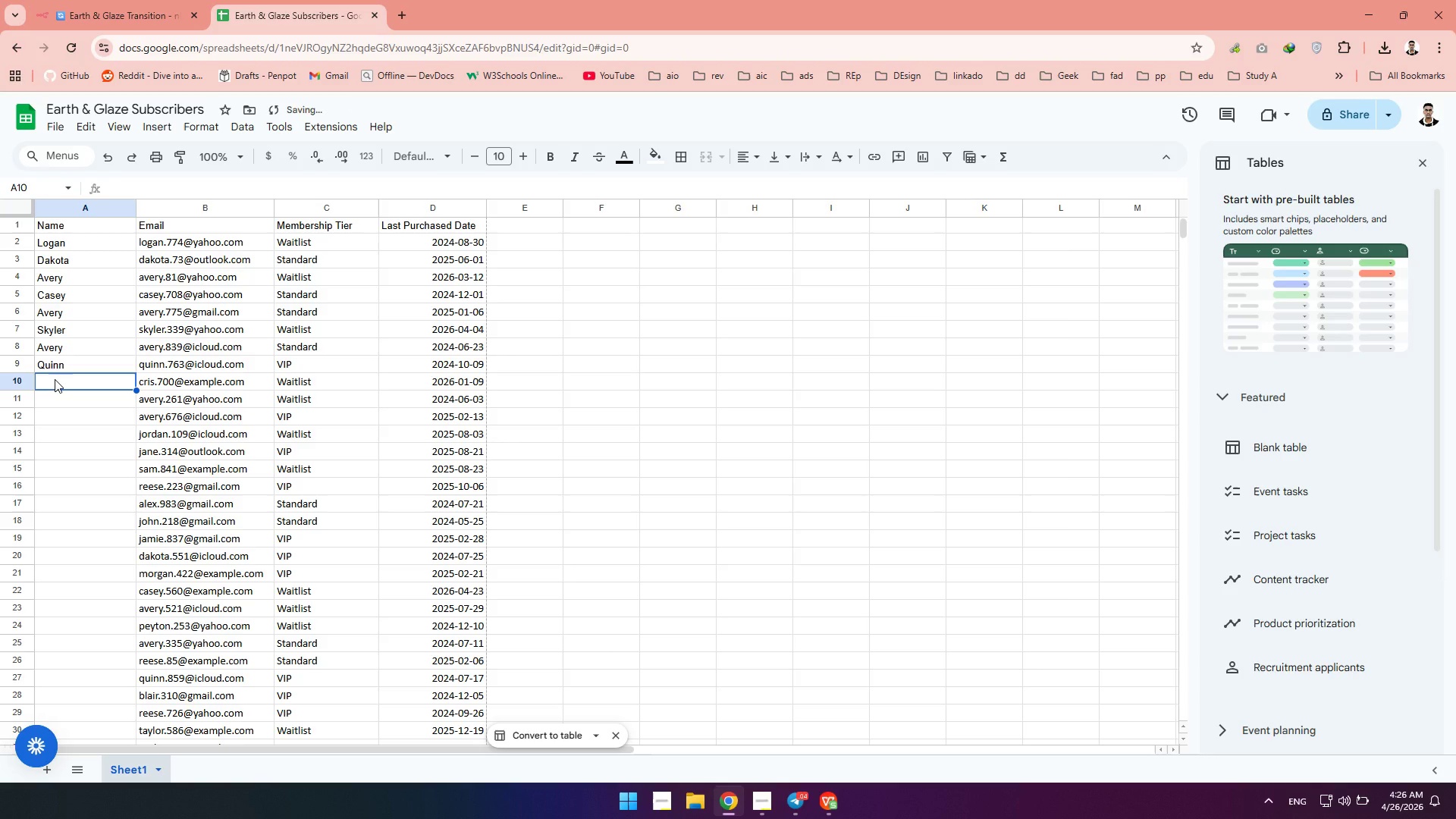 
type(Cris)
 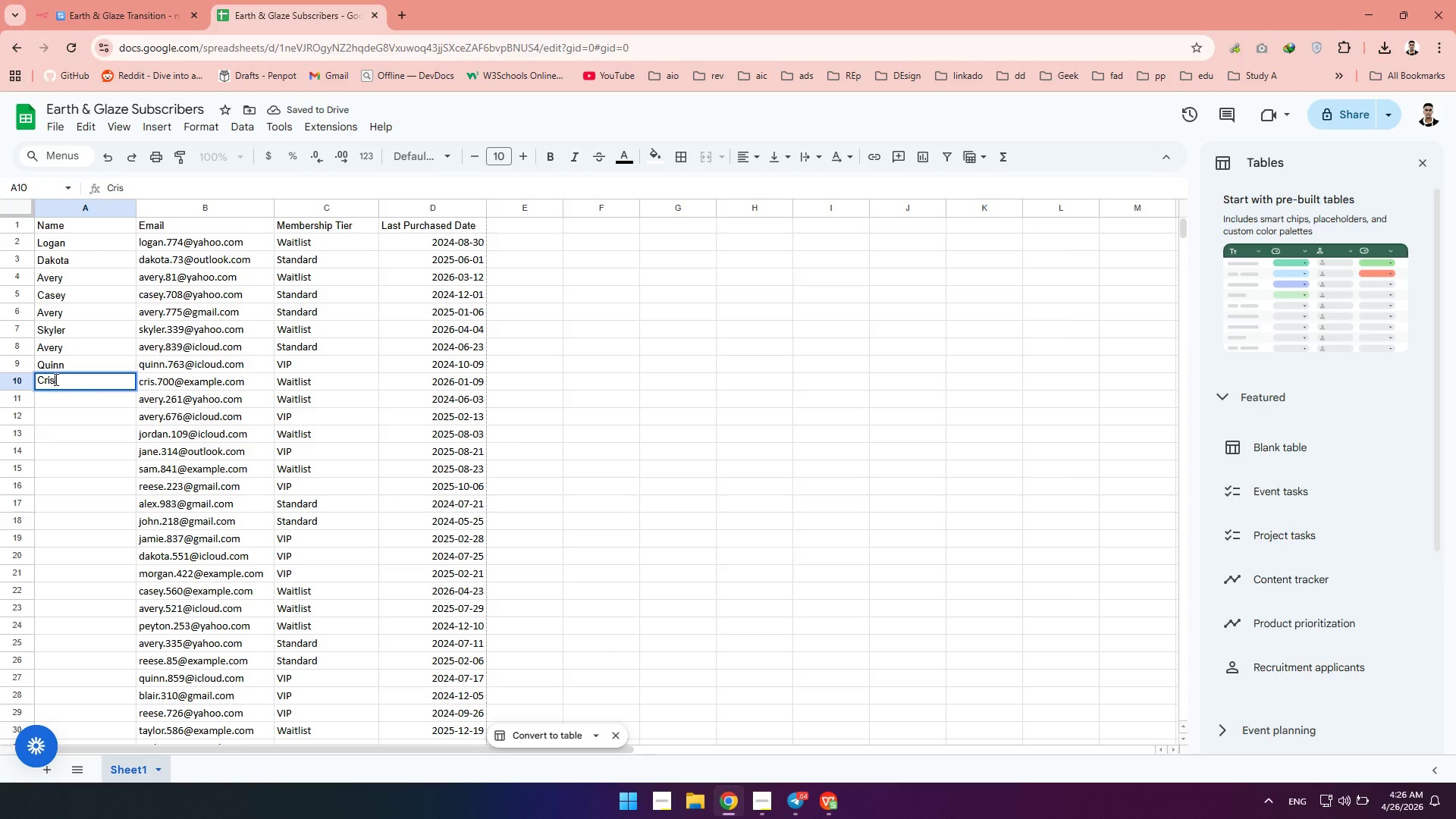 
key(ArrowDown)
 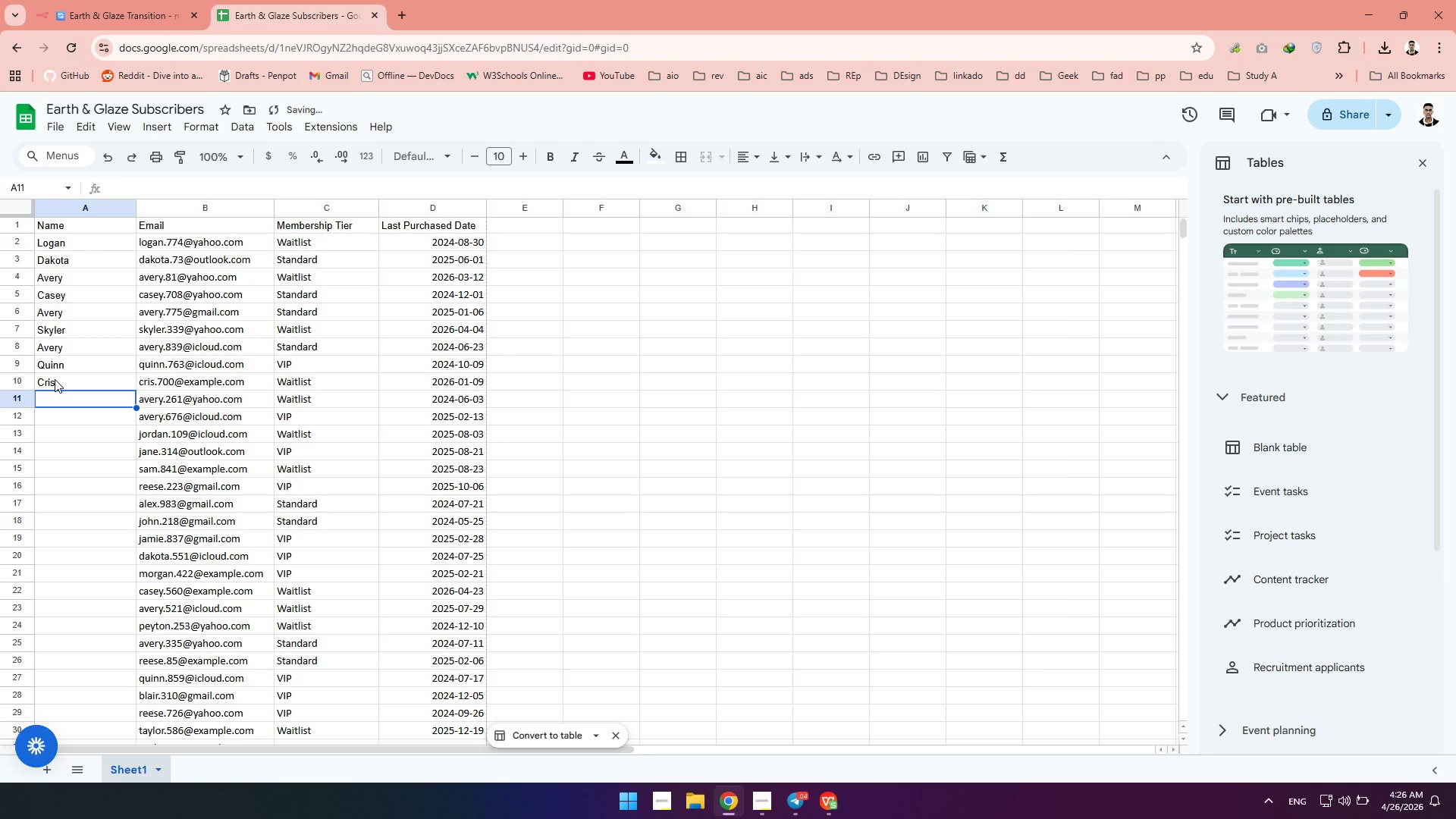 
key(Shift+A)
 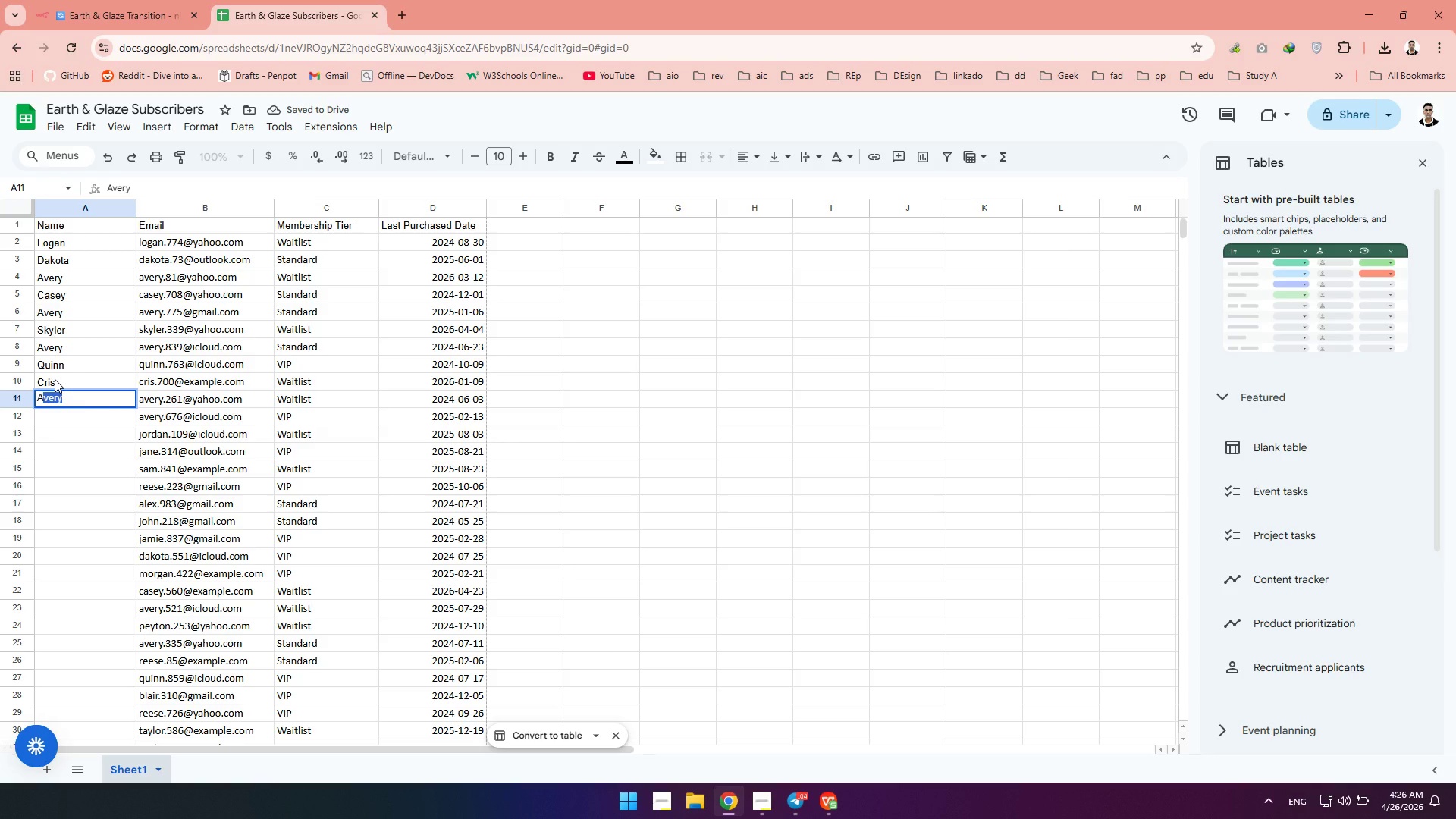 
key(Enter)
 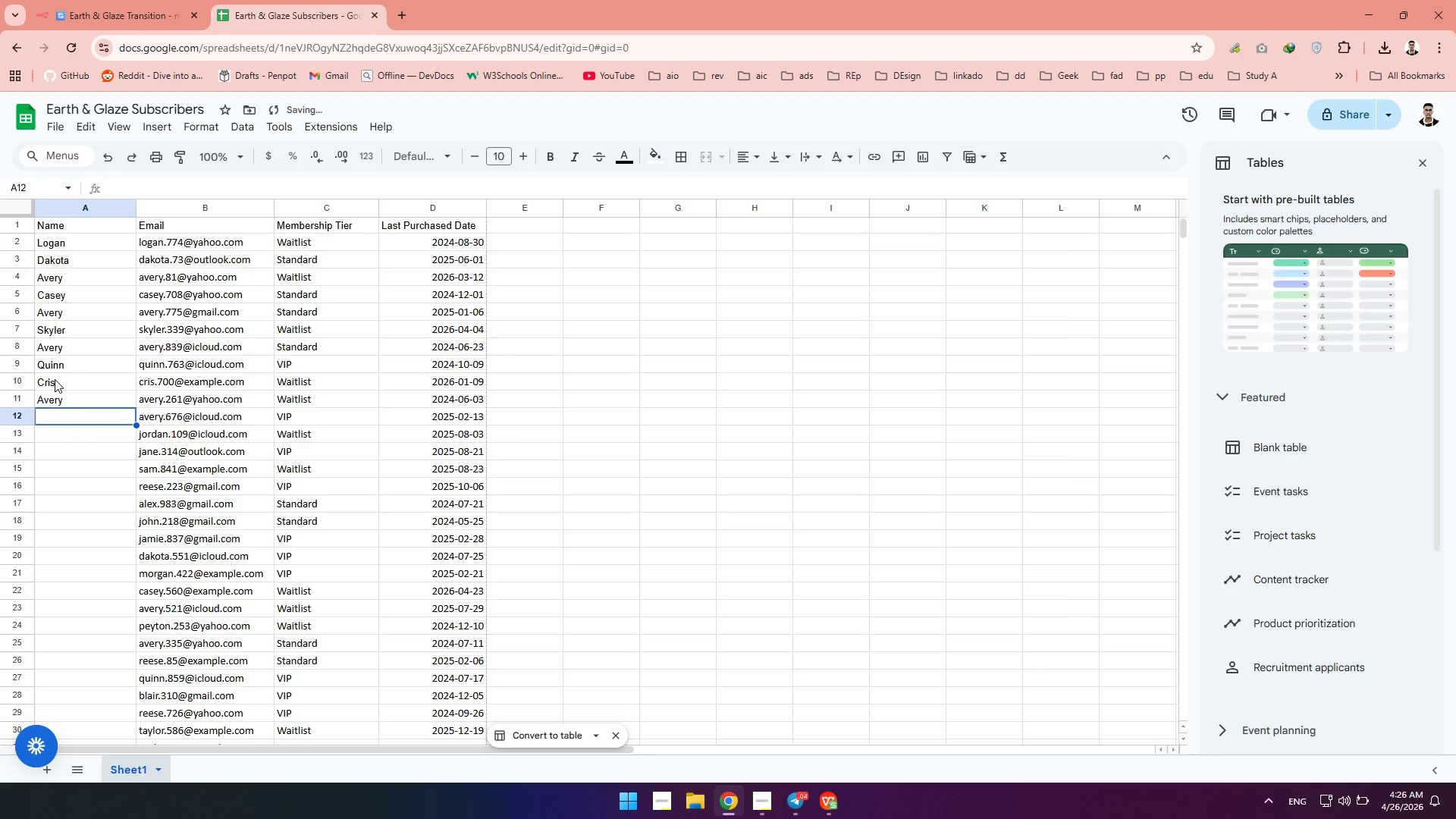 
key(Shift+A)
 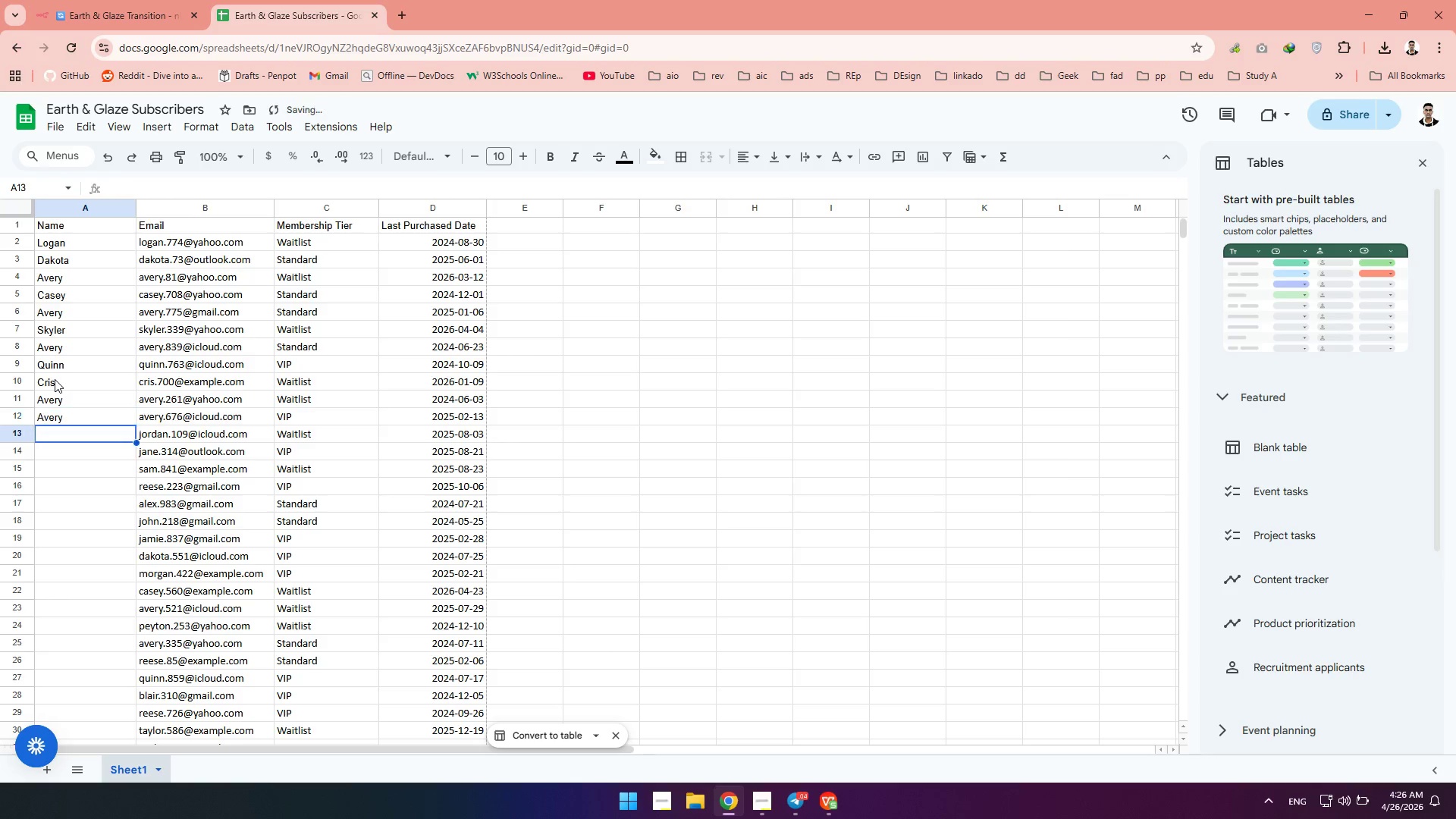 
key(Enter)
 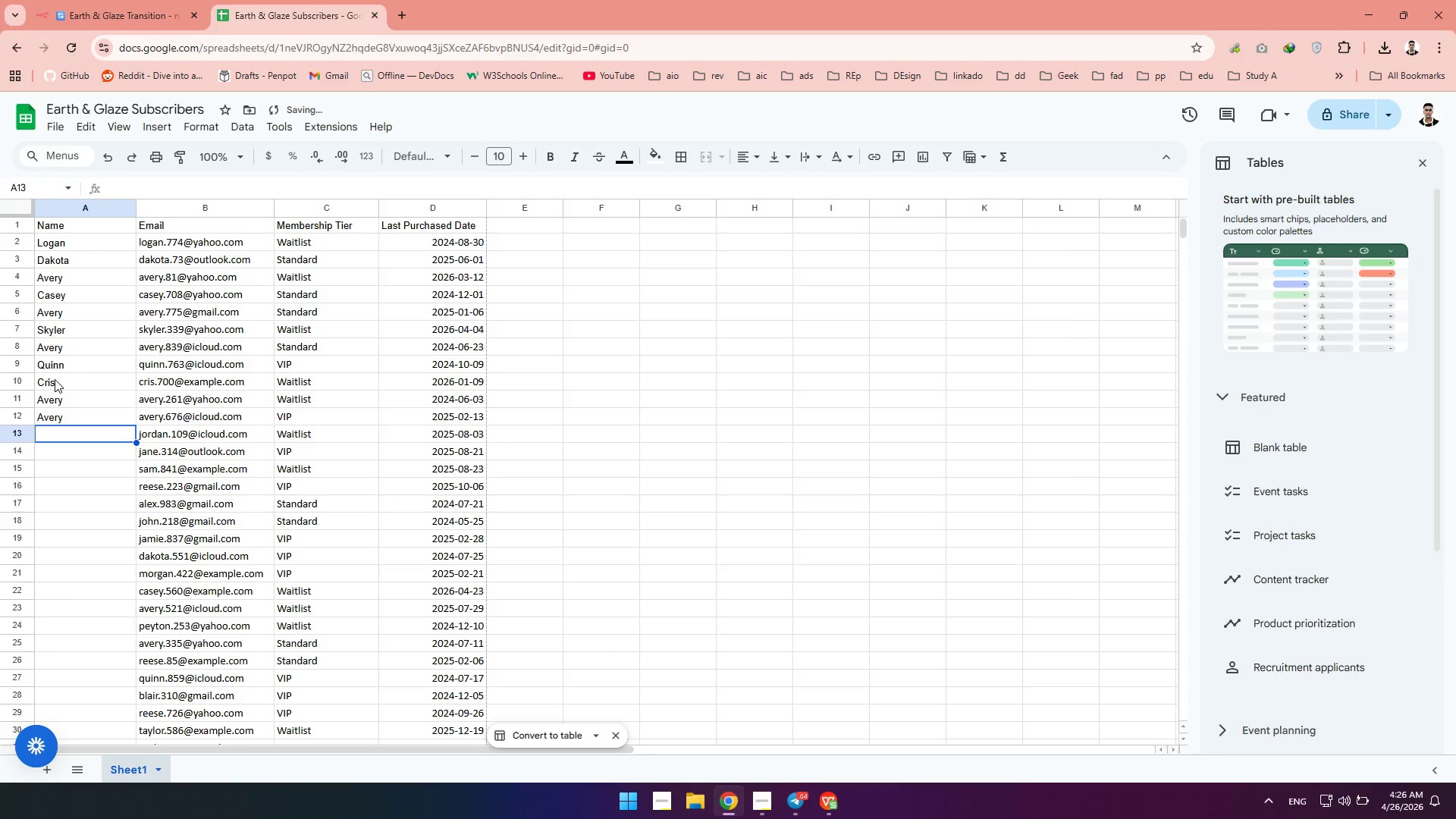 
type(Jordan)
 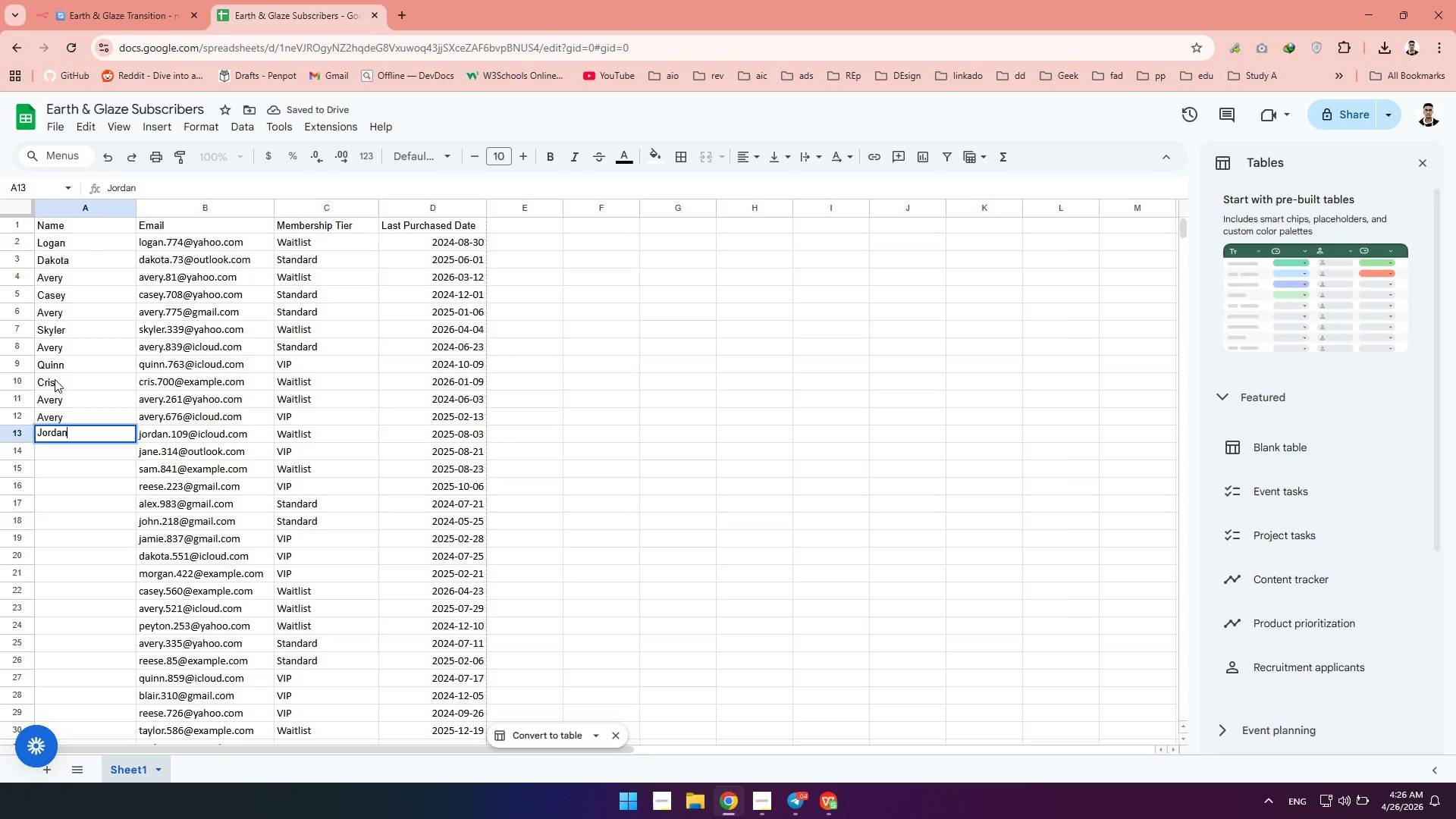 
key(ArrowDown)
 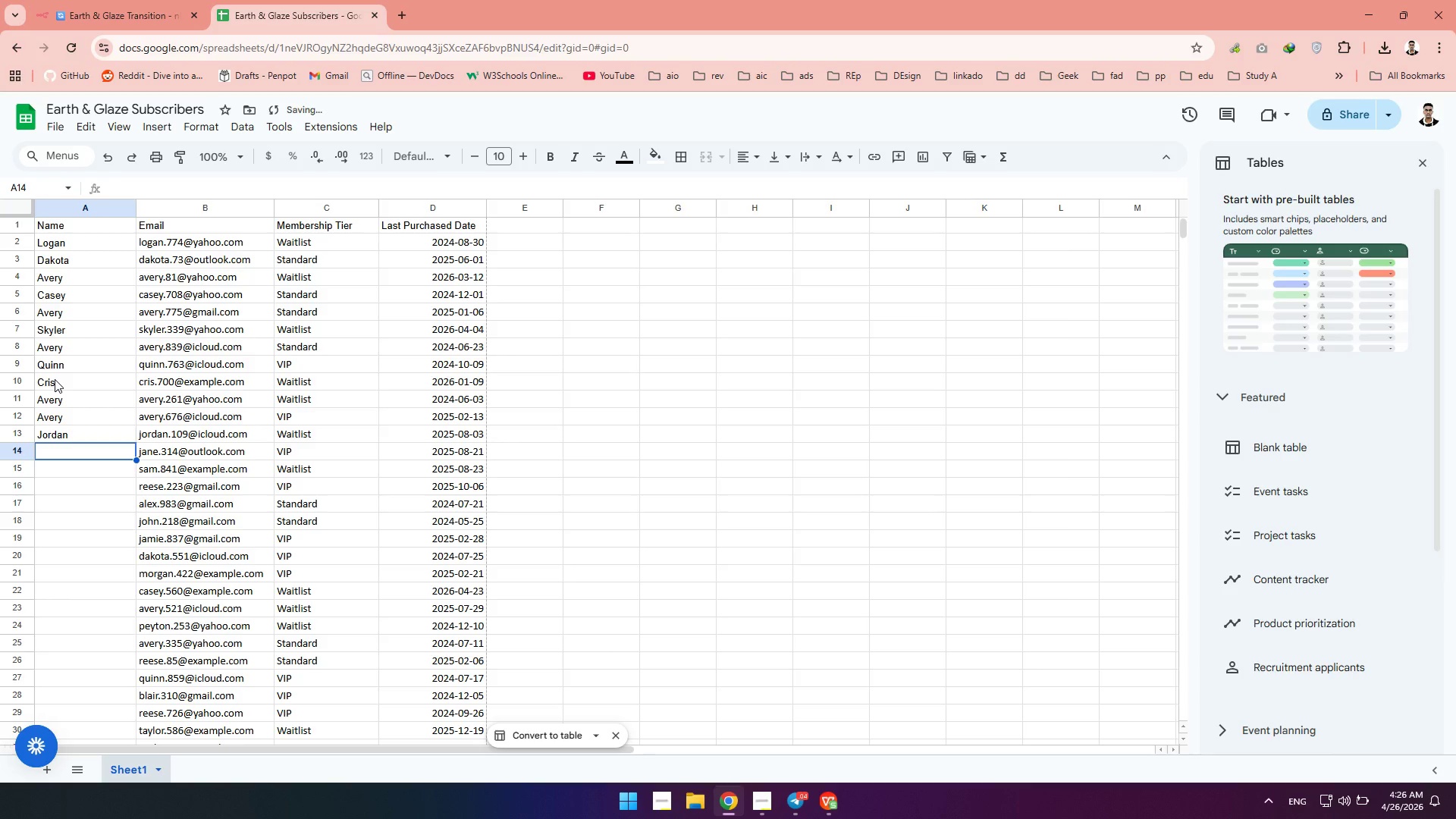 
type(Jane)
 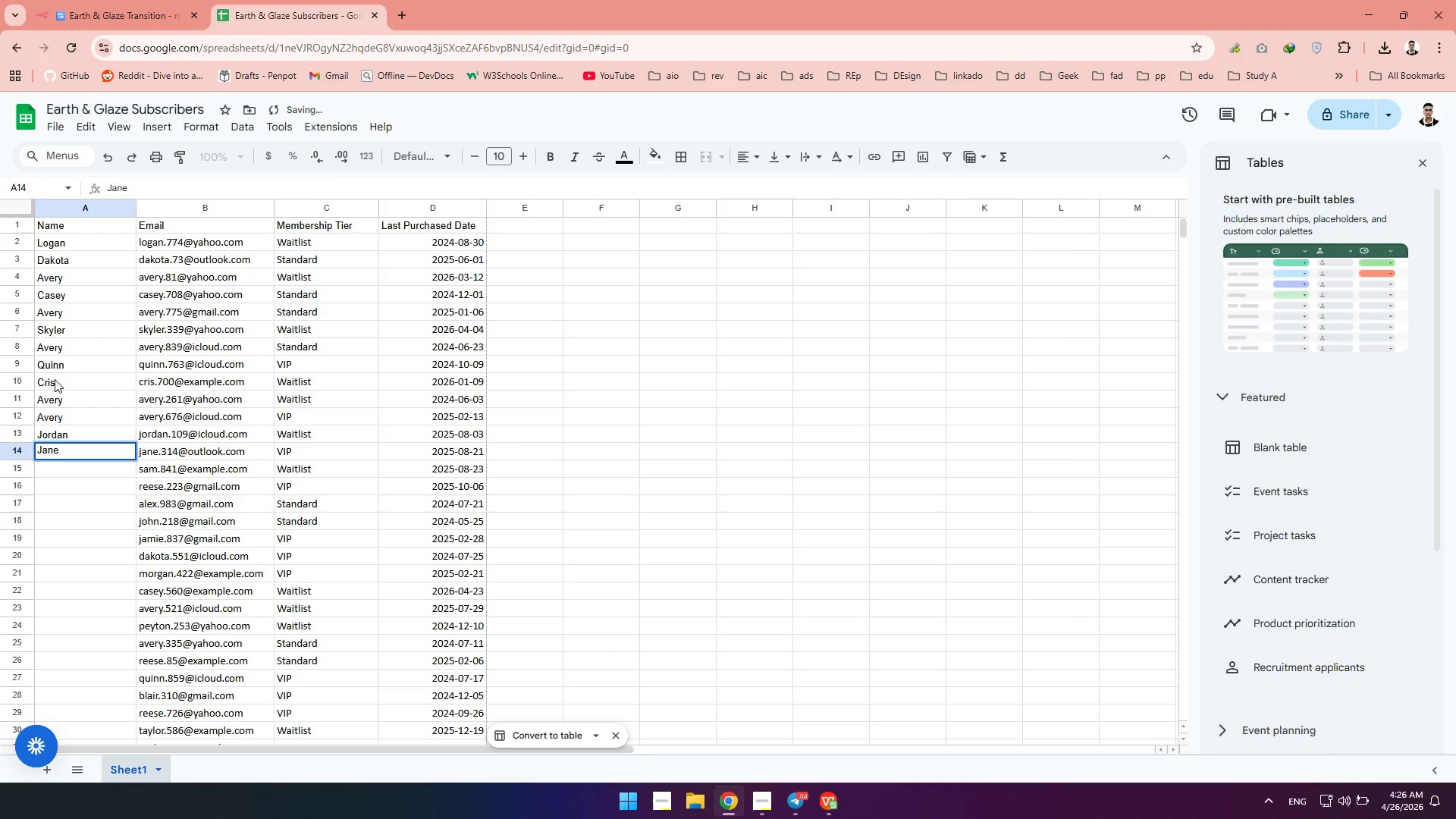 
key(ArrowDown)
 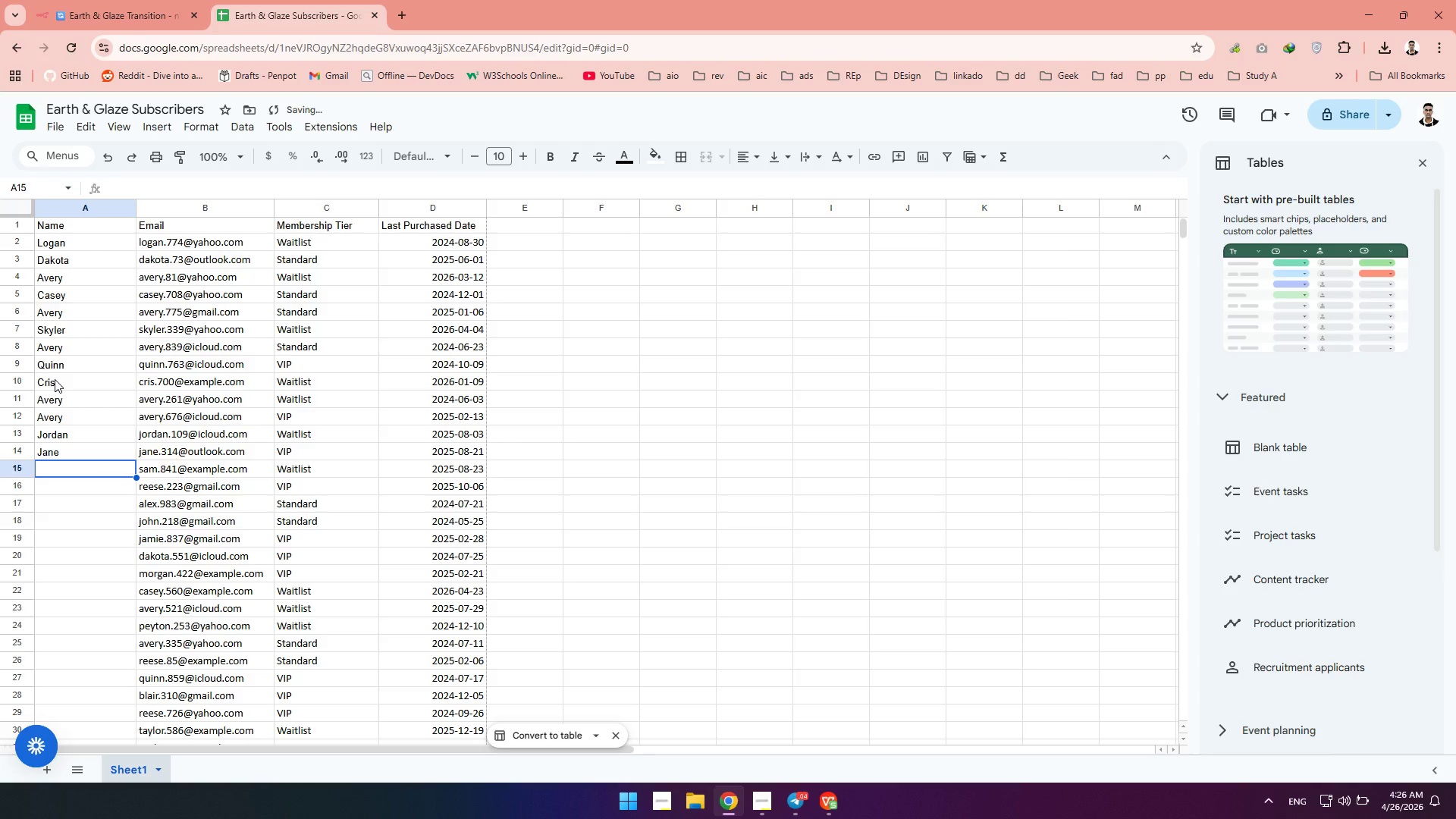 
type(Sam)
 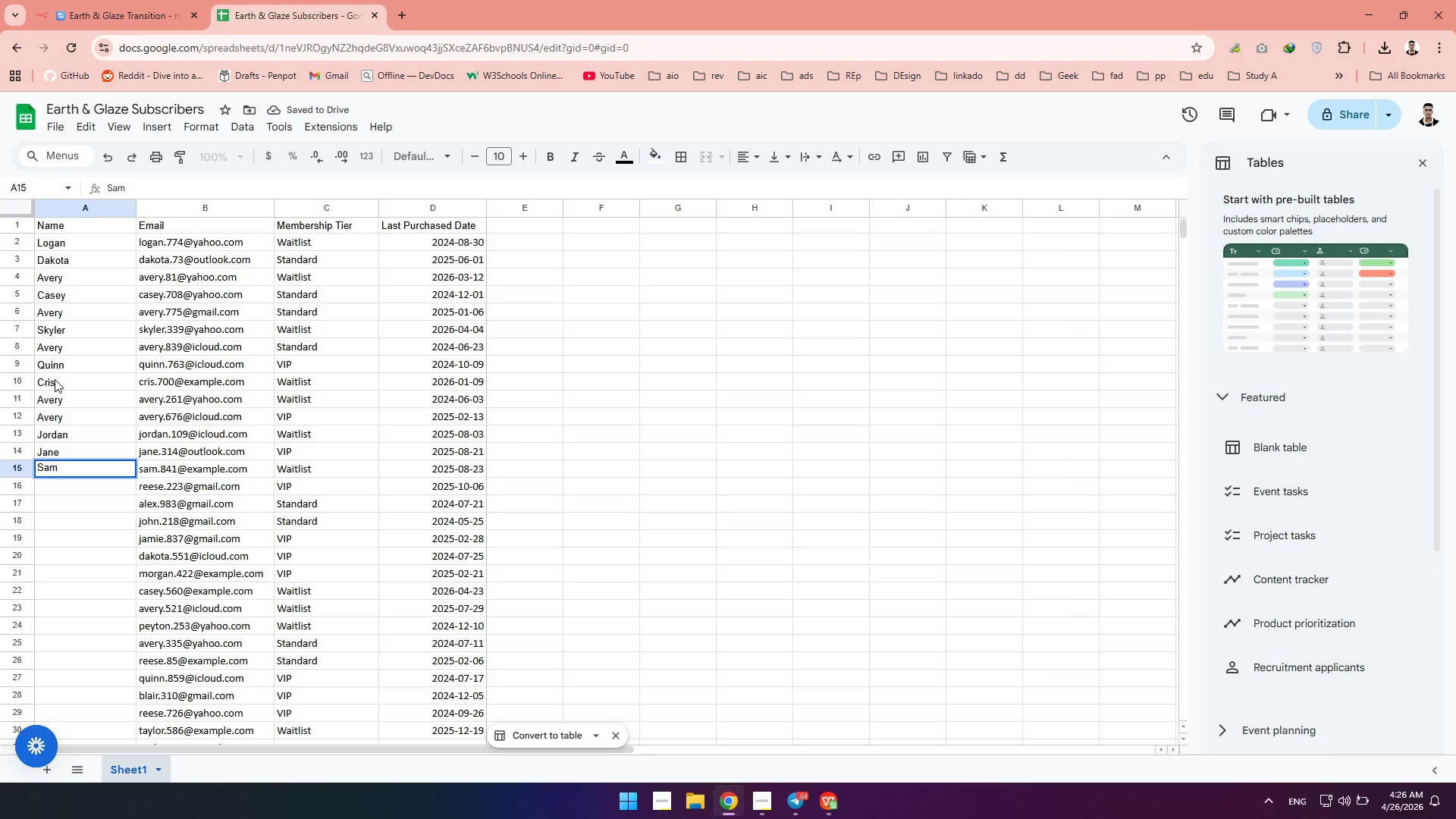 
key(ArrowUp)
 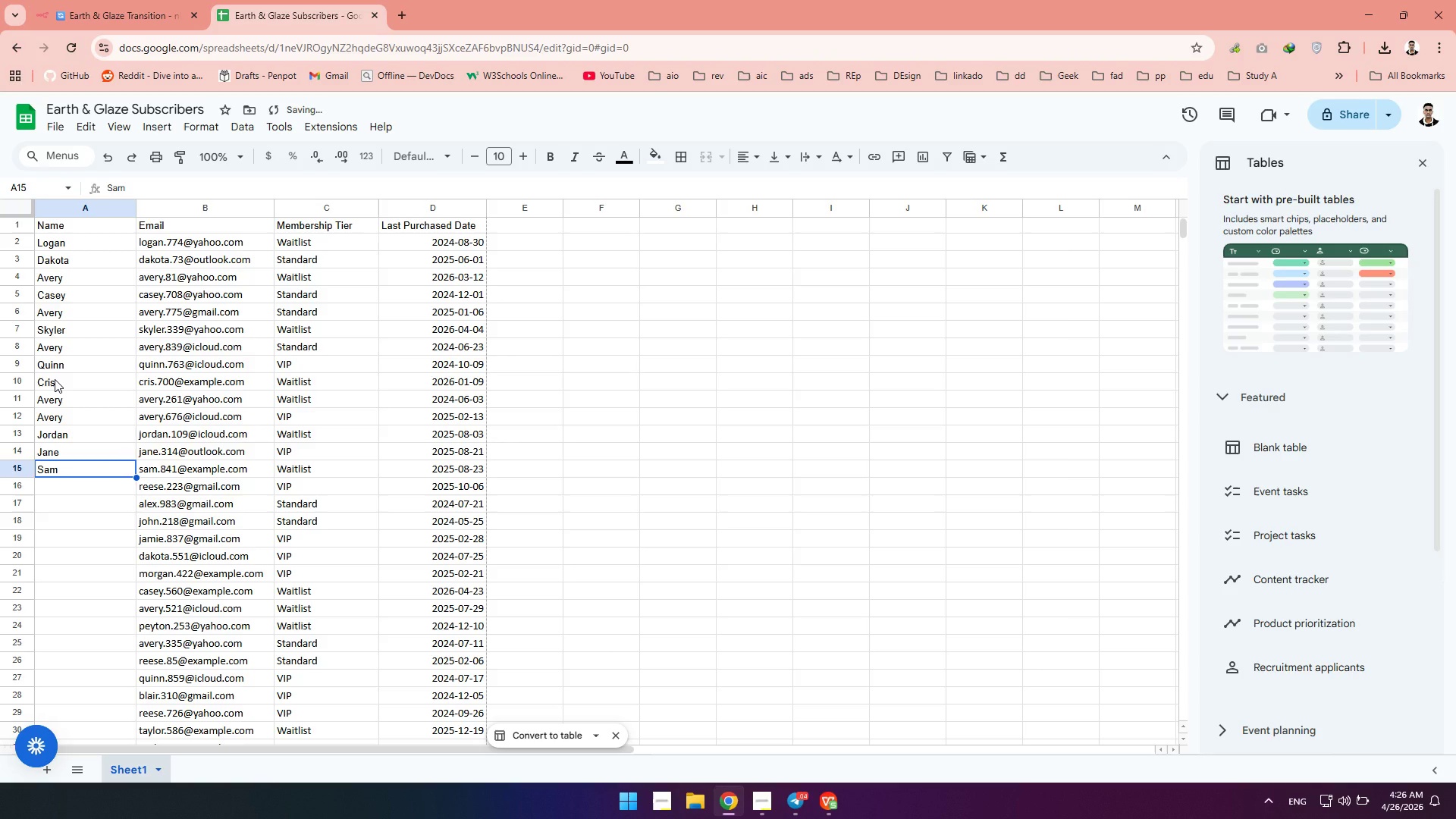 
key(ArrowDown)
 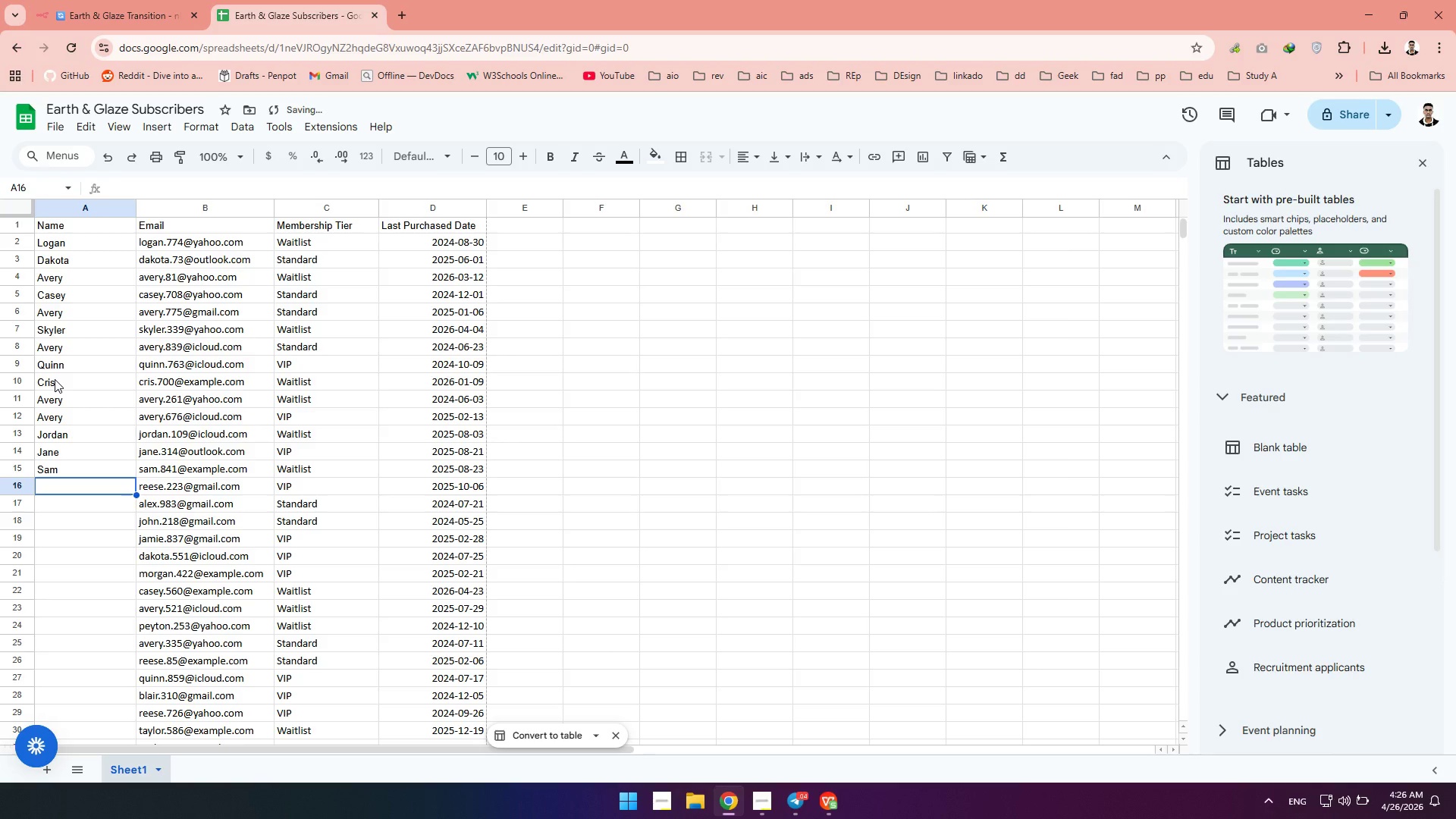 
key(ArrowDown)
 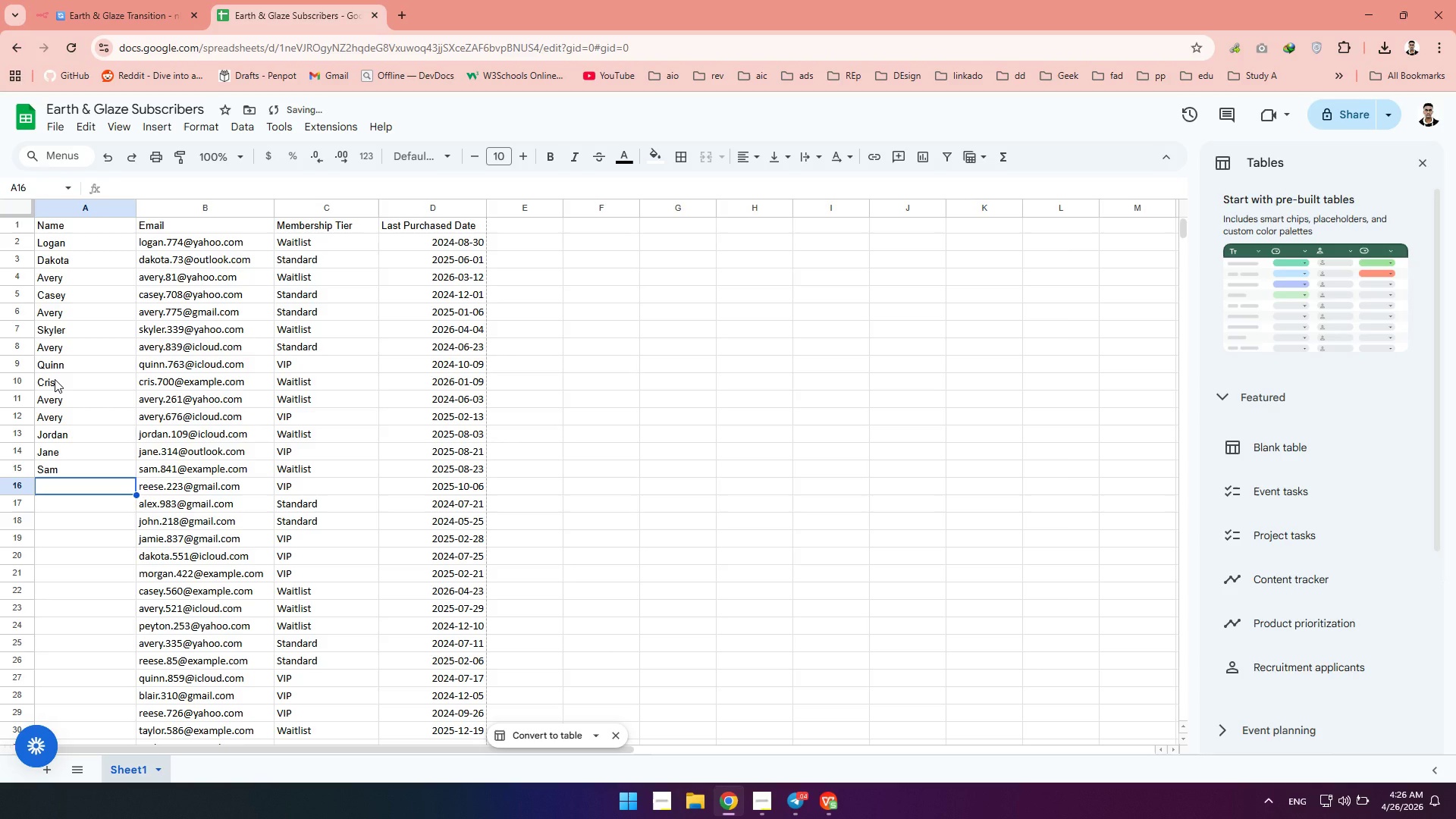 
type(Reese)
 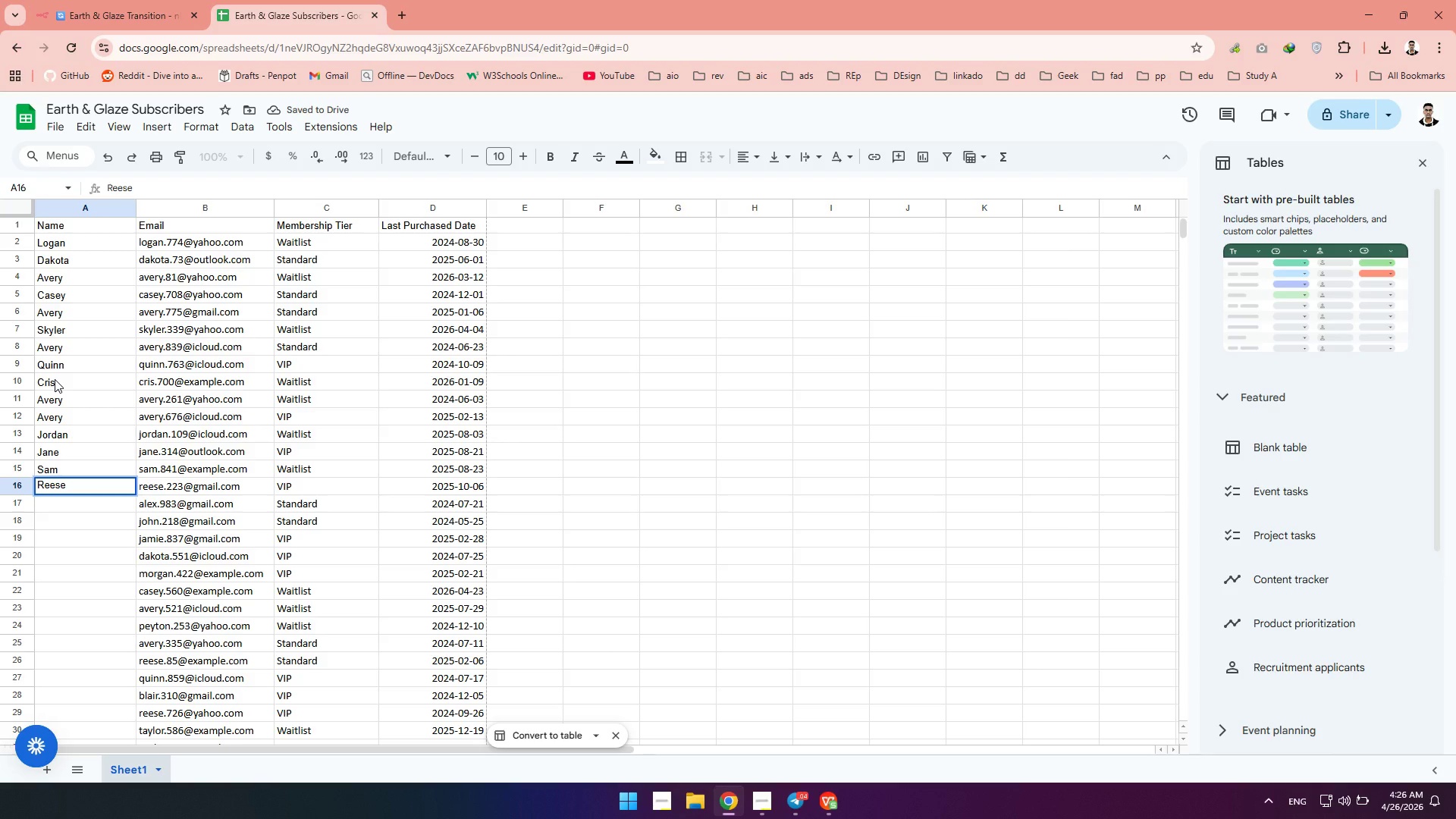 
key(Shift+ArrowDown)
 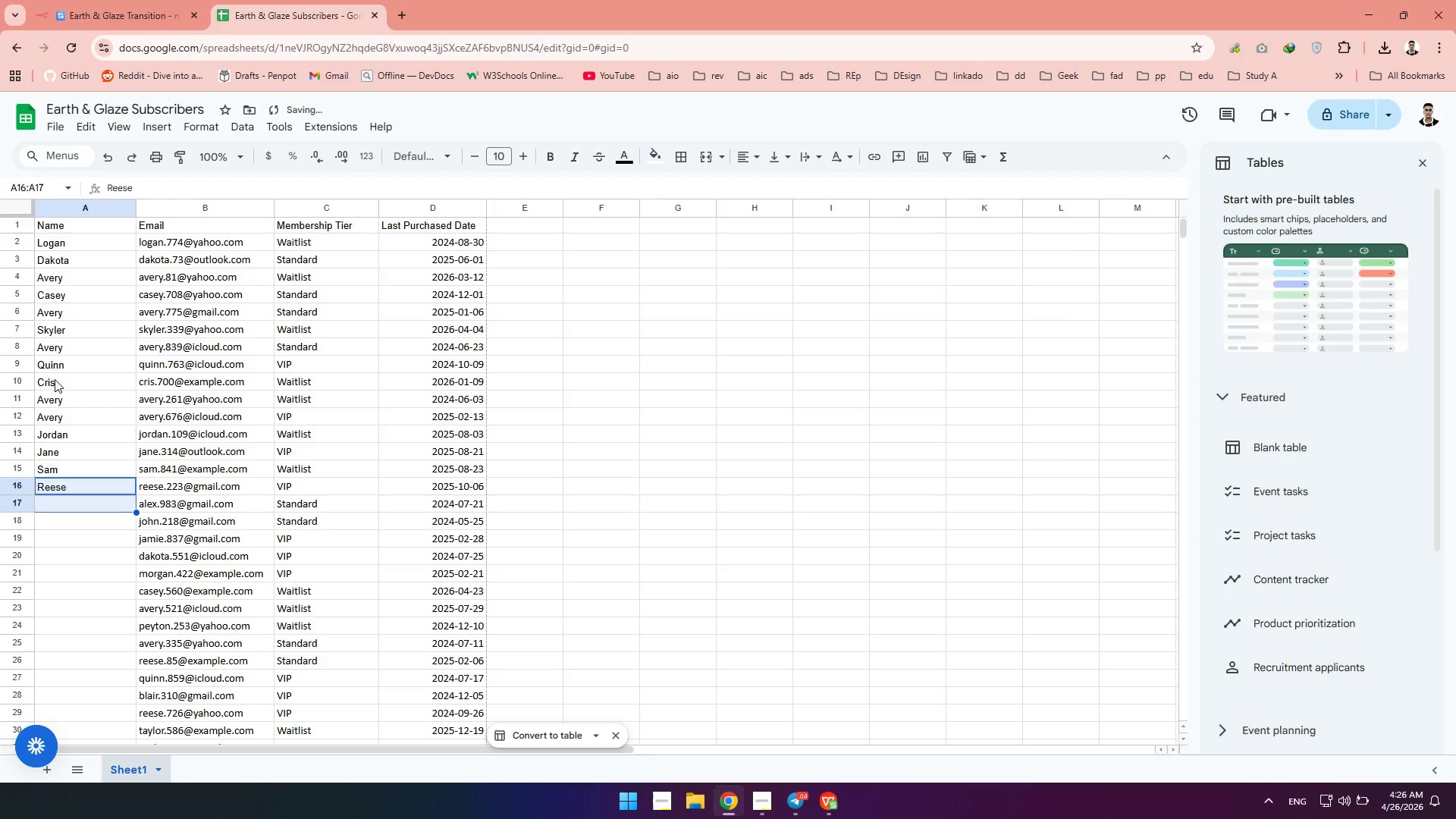 
key(ArrowDown)
 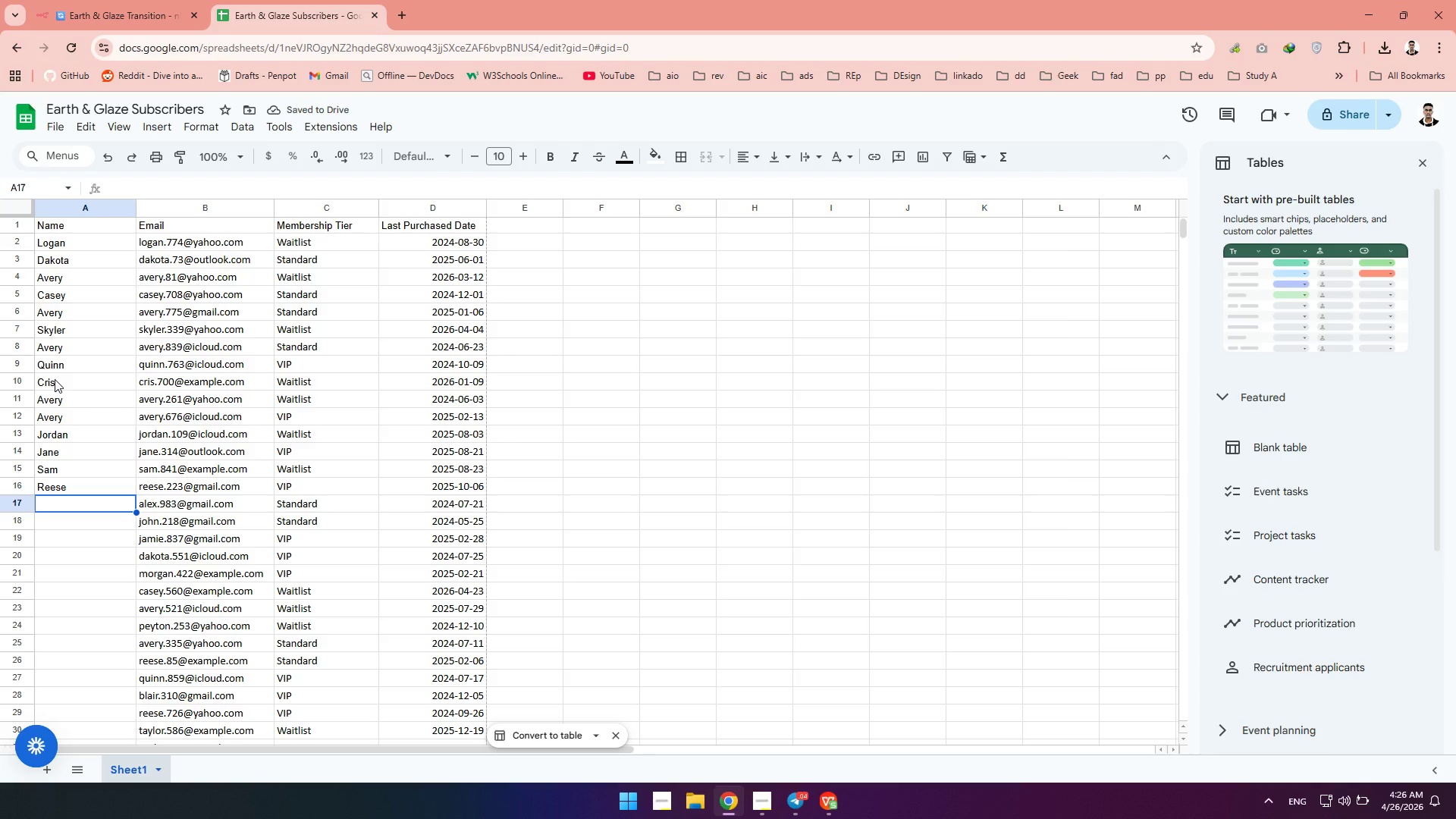 
type(Alex)
 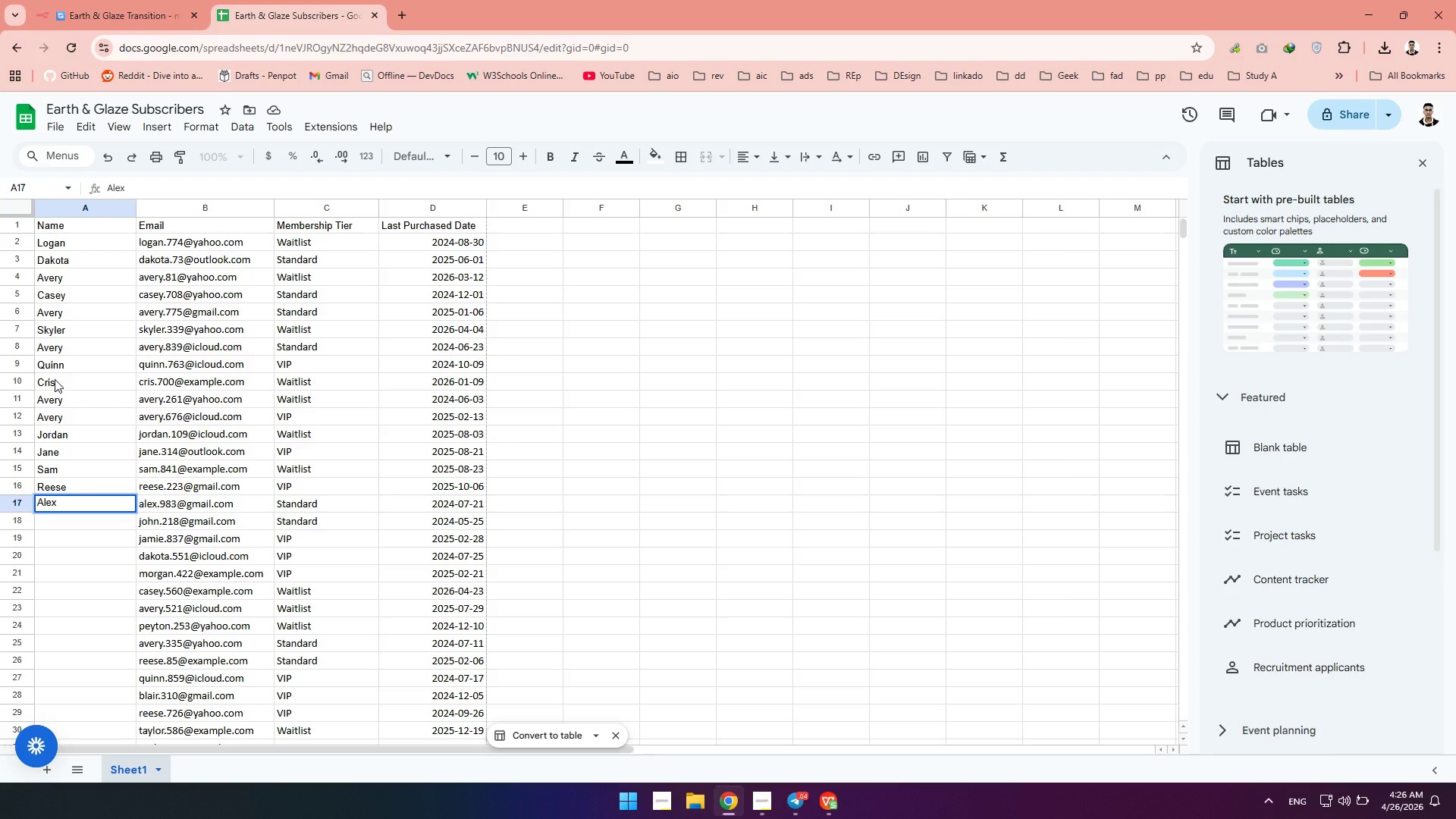 
key(ArrowDown)
 